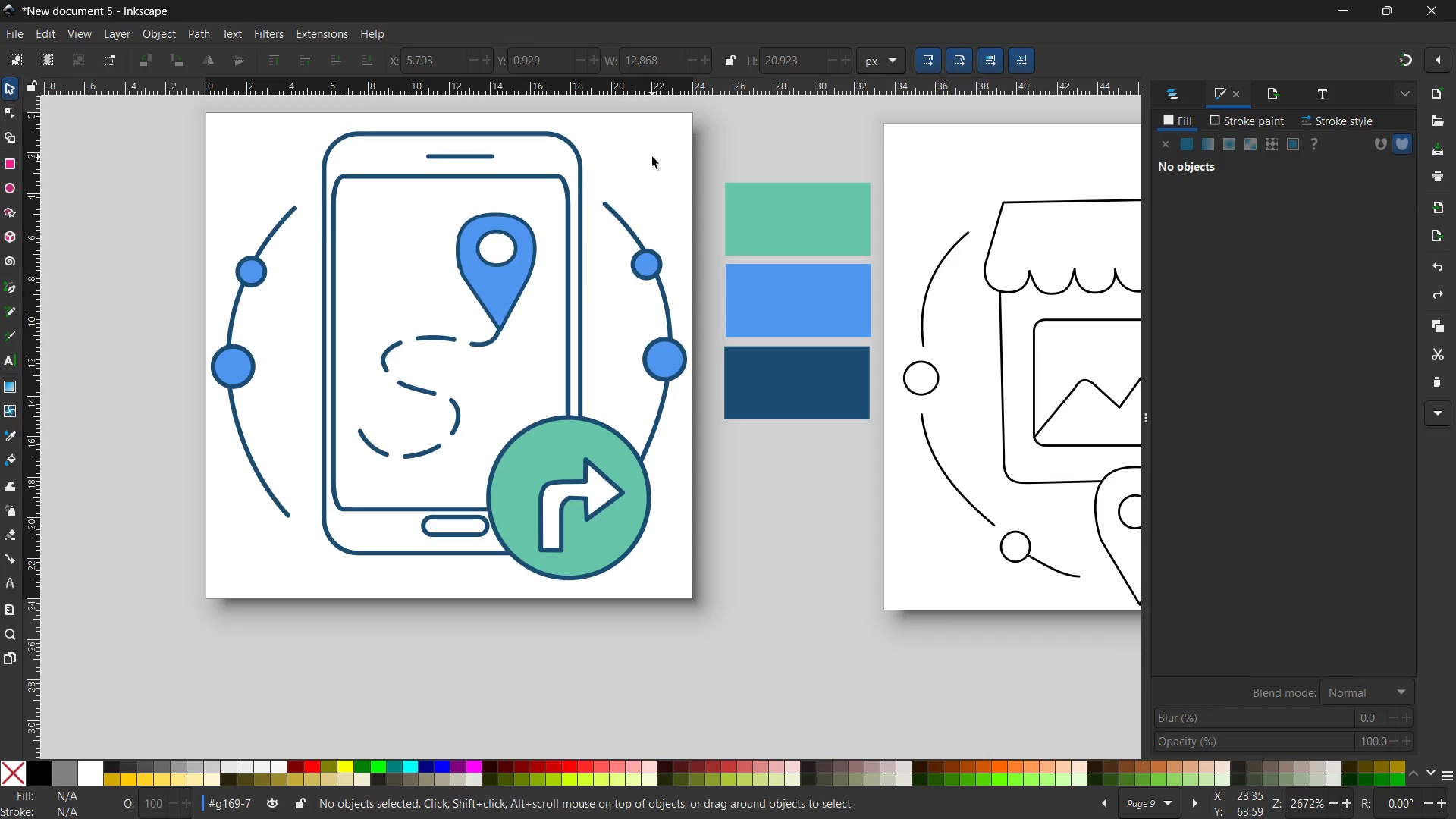 
left_click([661, 624])
 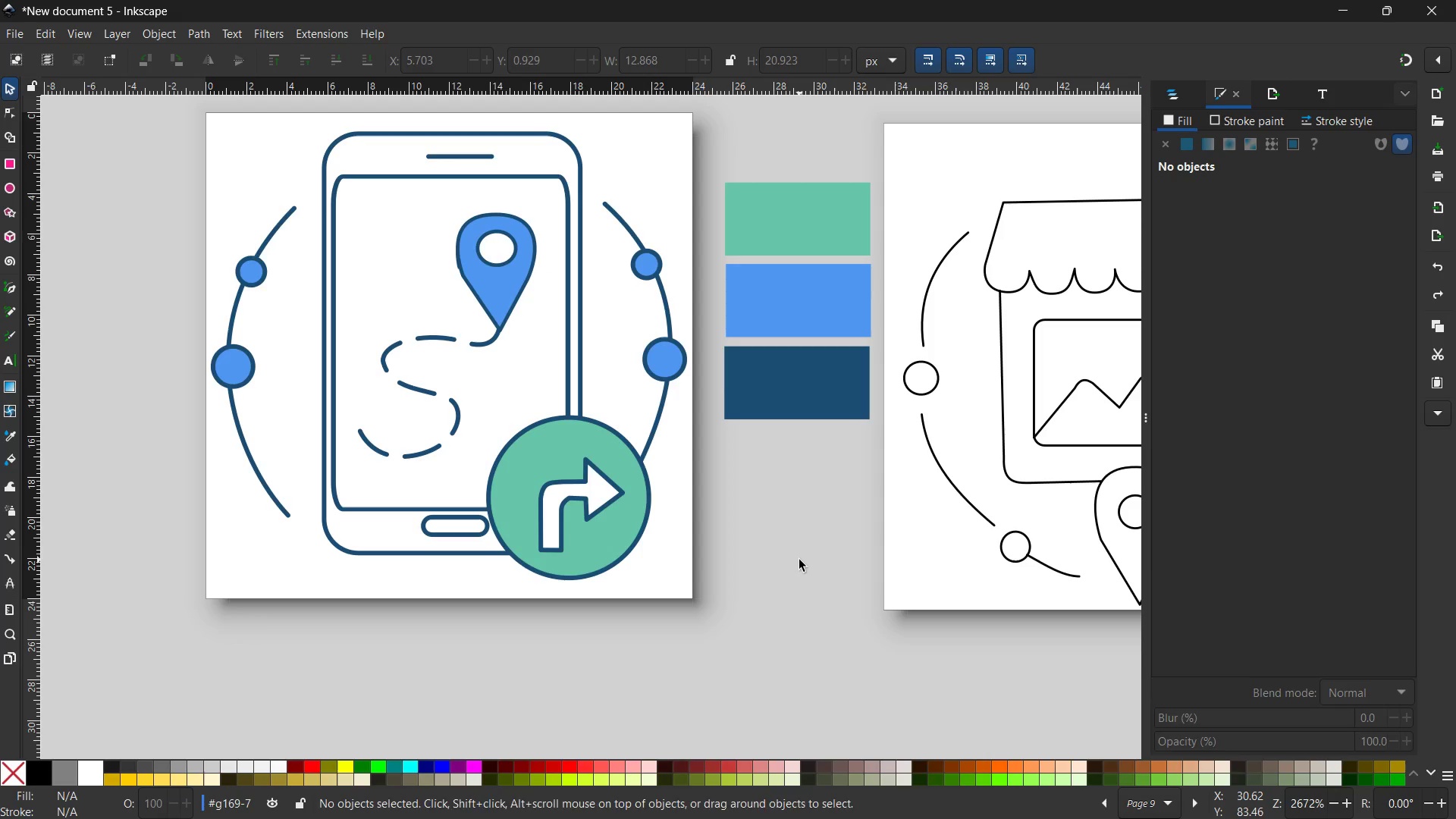 
hold_key(key=Space, duration=1.0)
 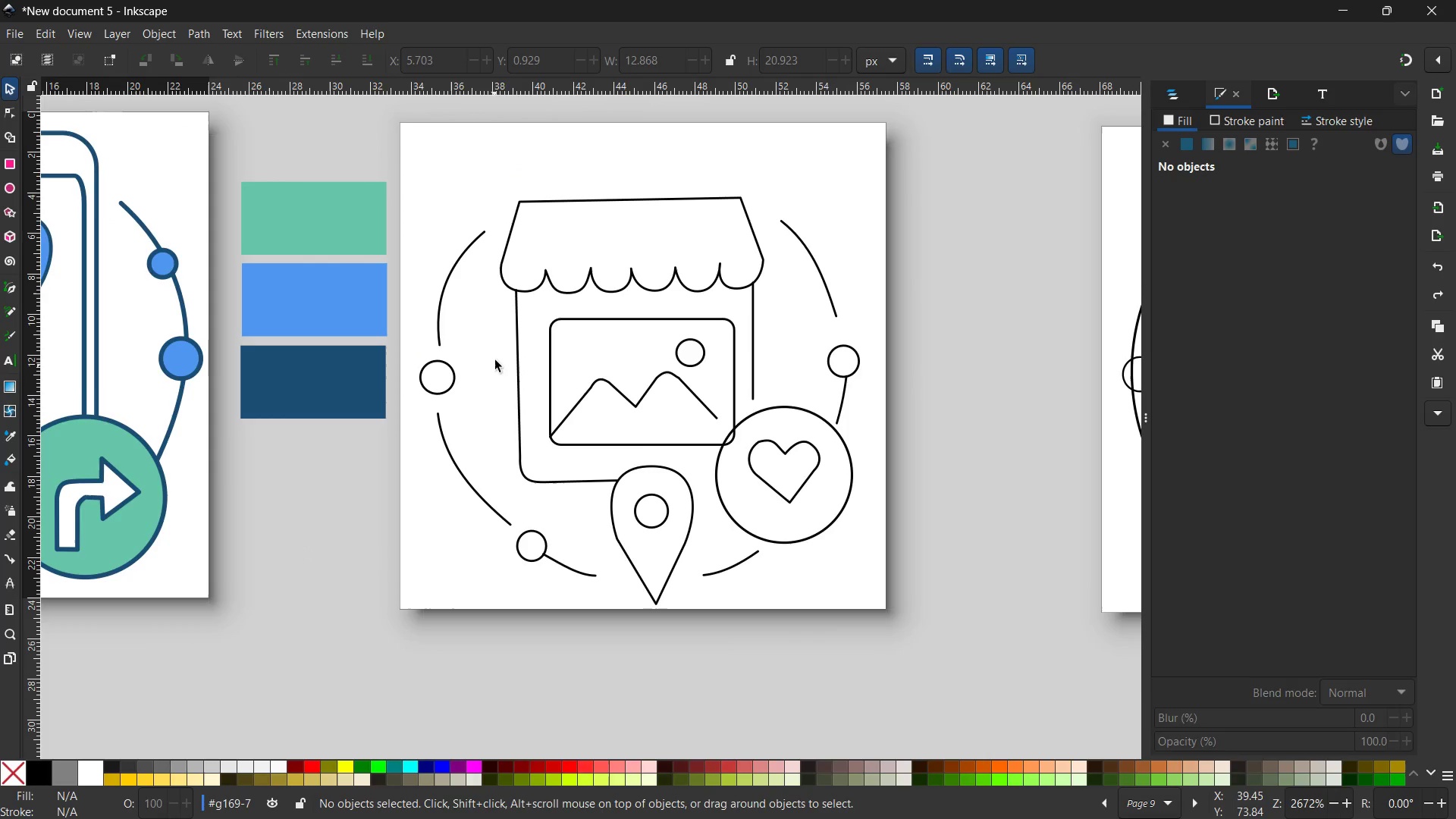 
left_click_drag(start_coordinate=[799, 560], to_coordinate=[315, 559])
 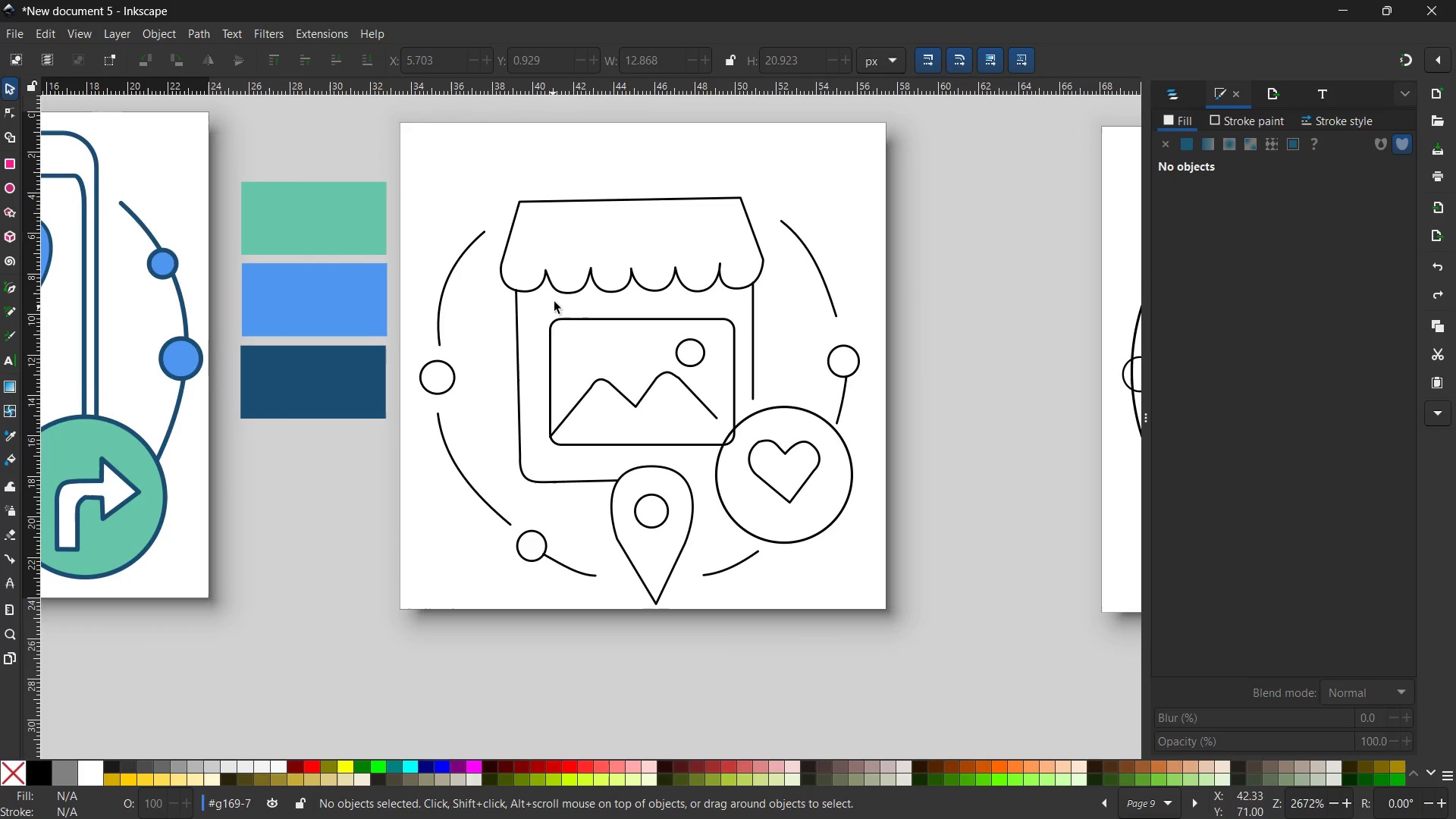 
left_click([560, 291])
 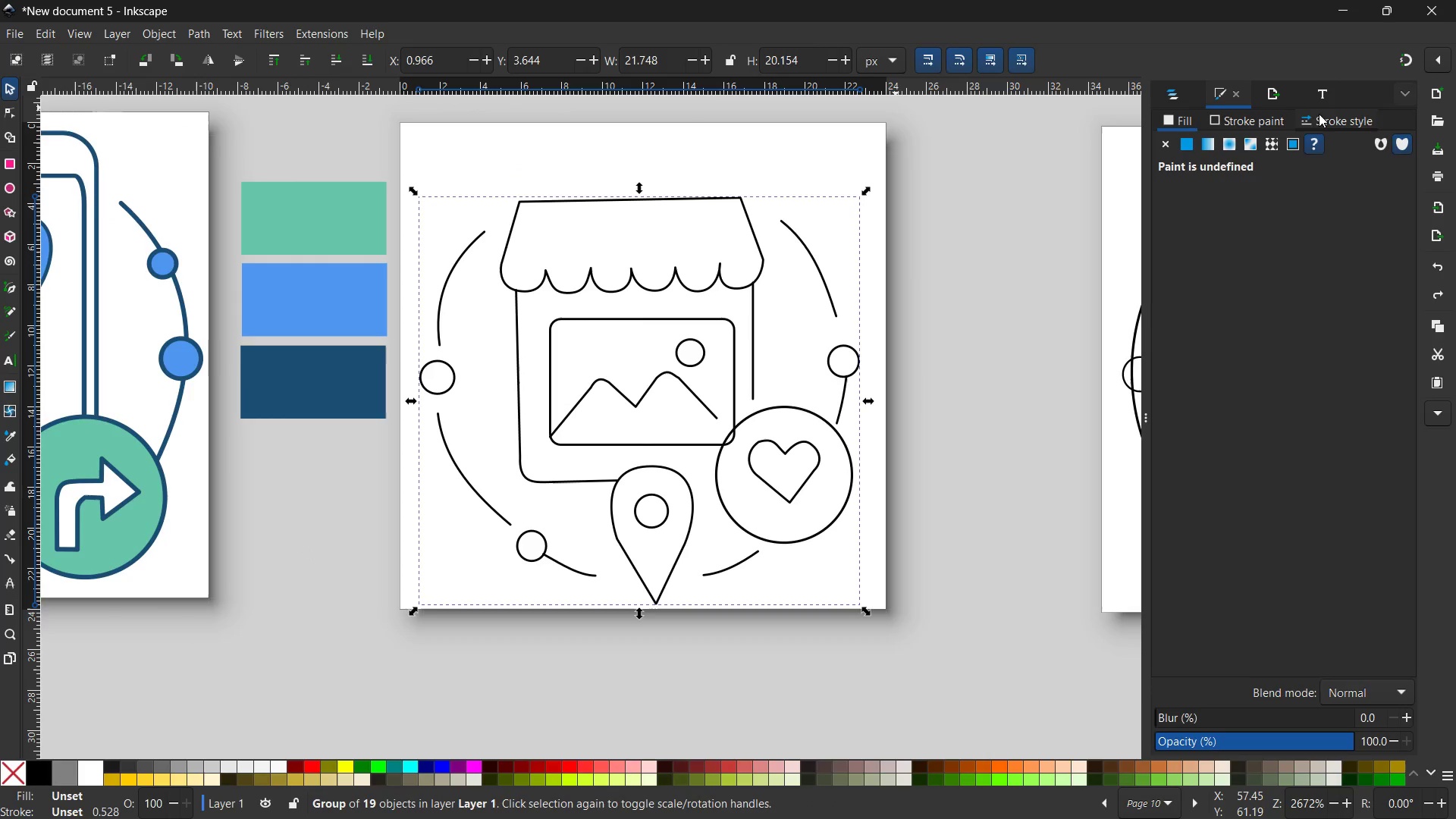 
left_click([1270, 117])
 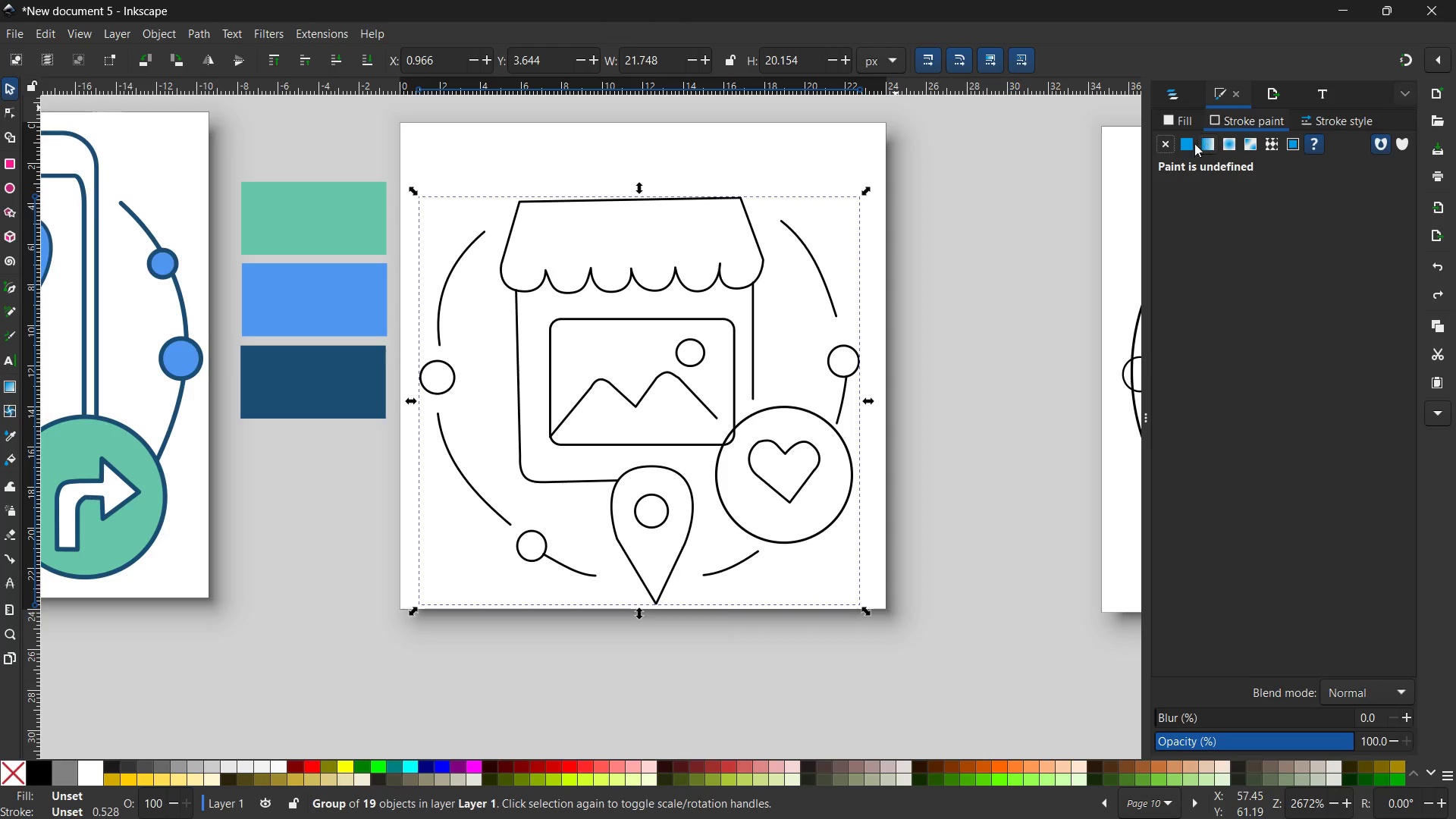 
left_click([1184, 143])
 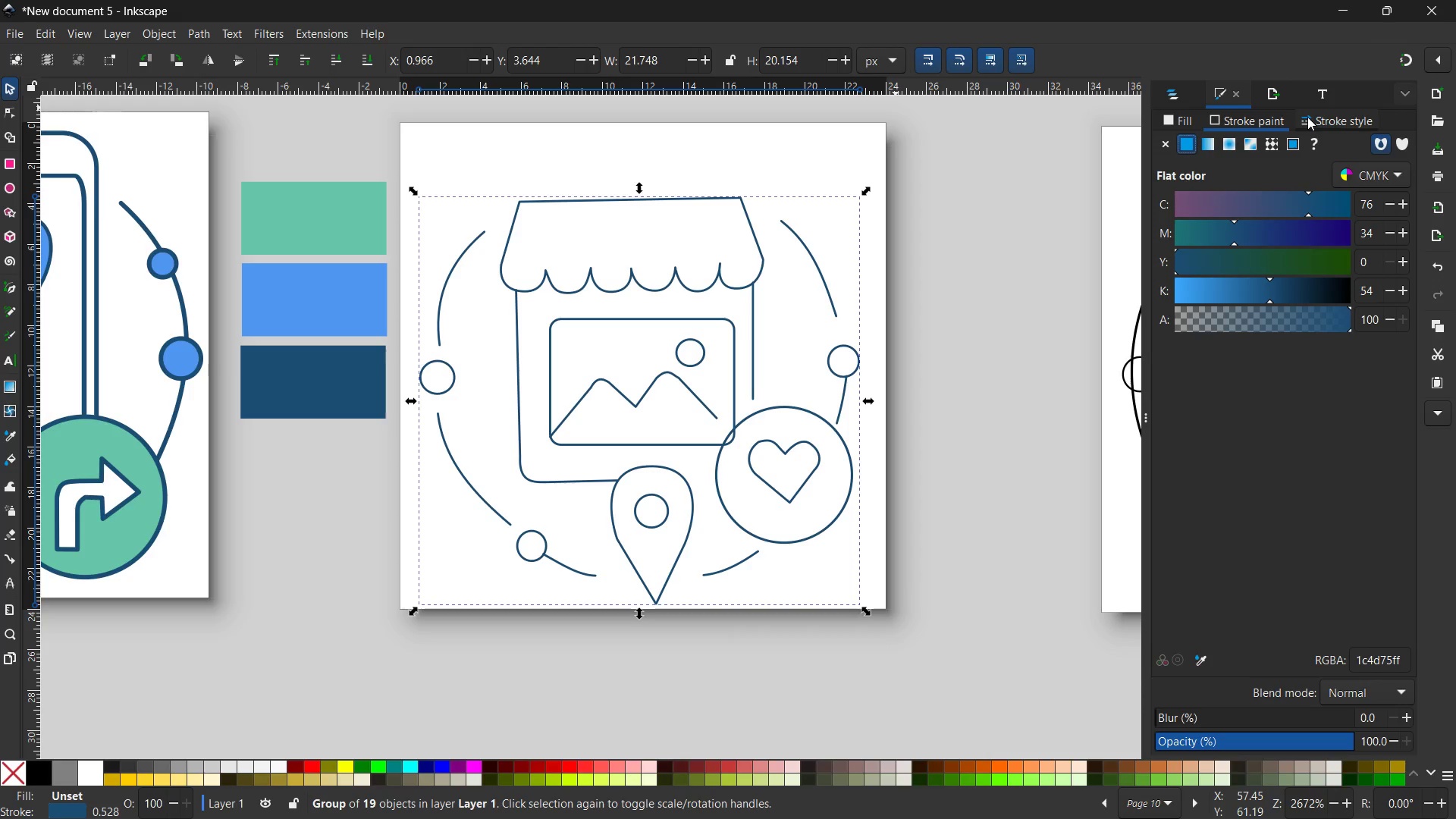 
left_click([1307, 117])
 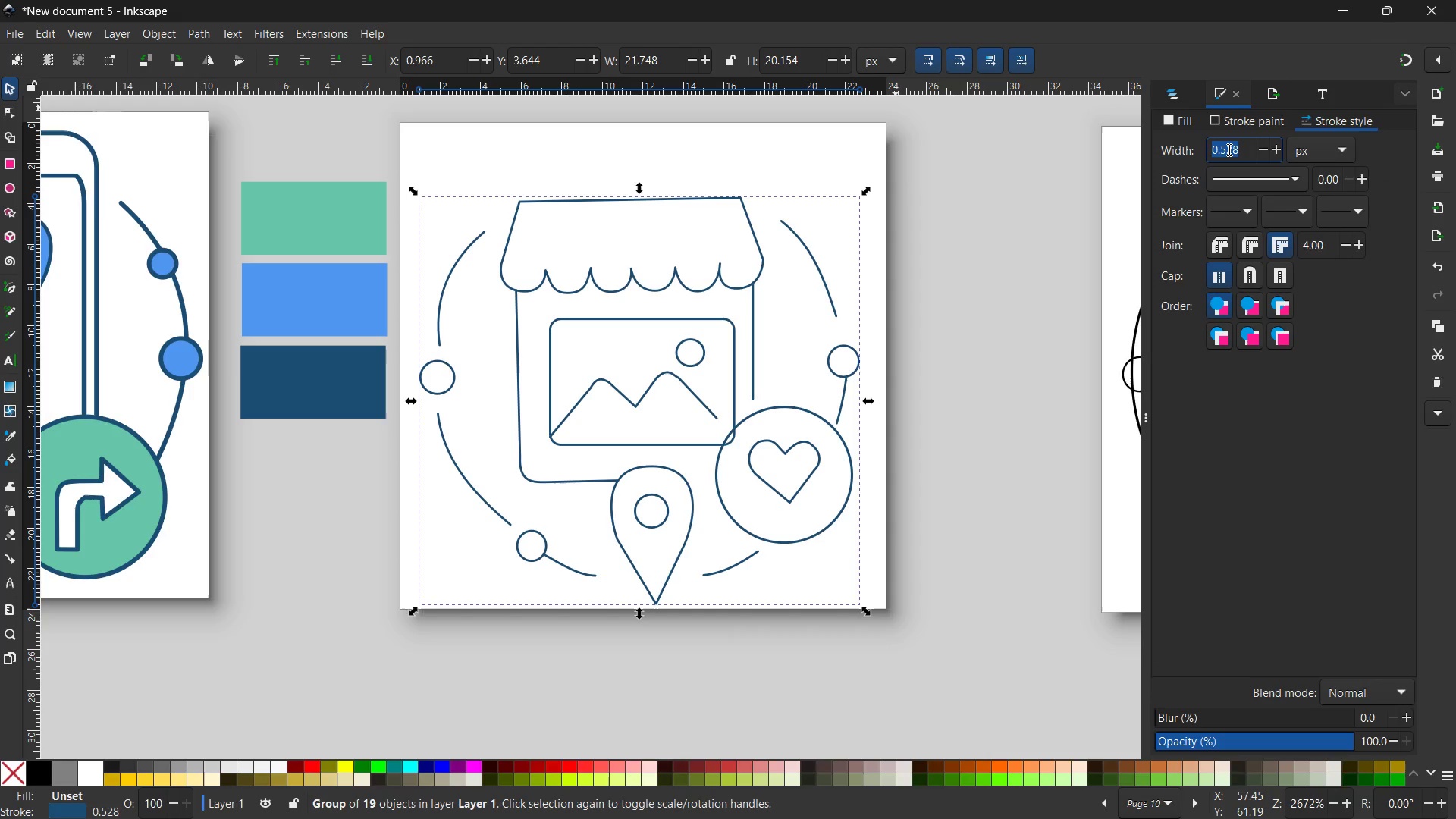 
left_click_drag(start_coordinate=[1224, 150], to_coordinate=[1244, 148])
 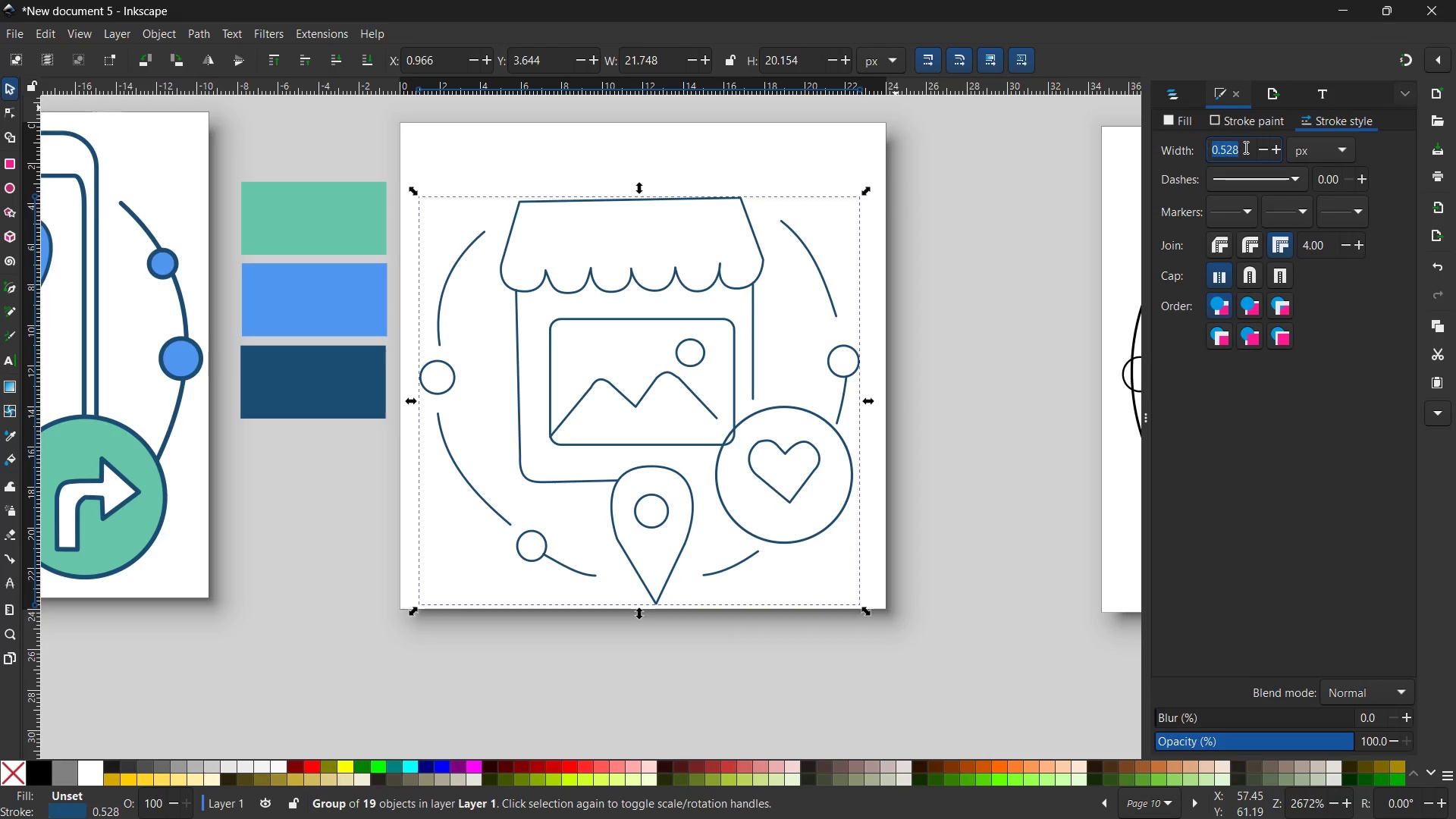 
left_click([1244, 147])
 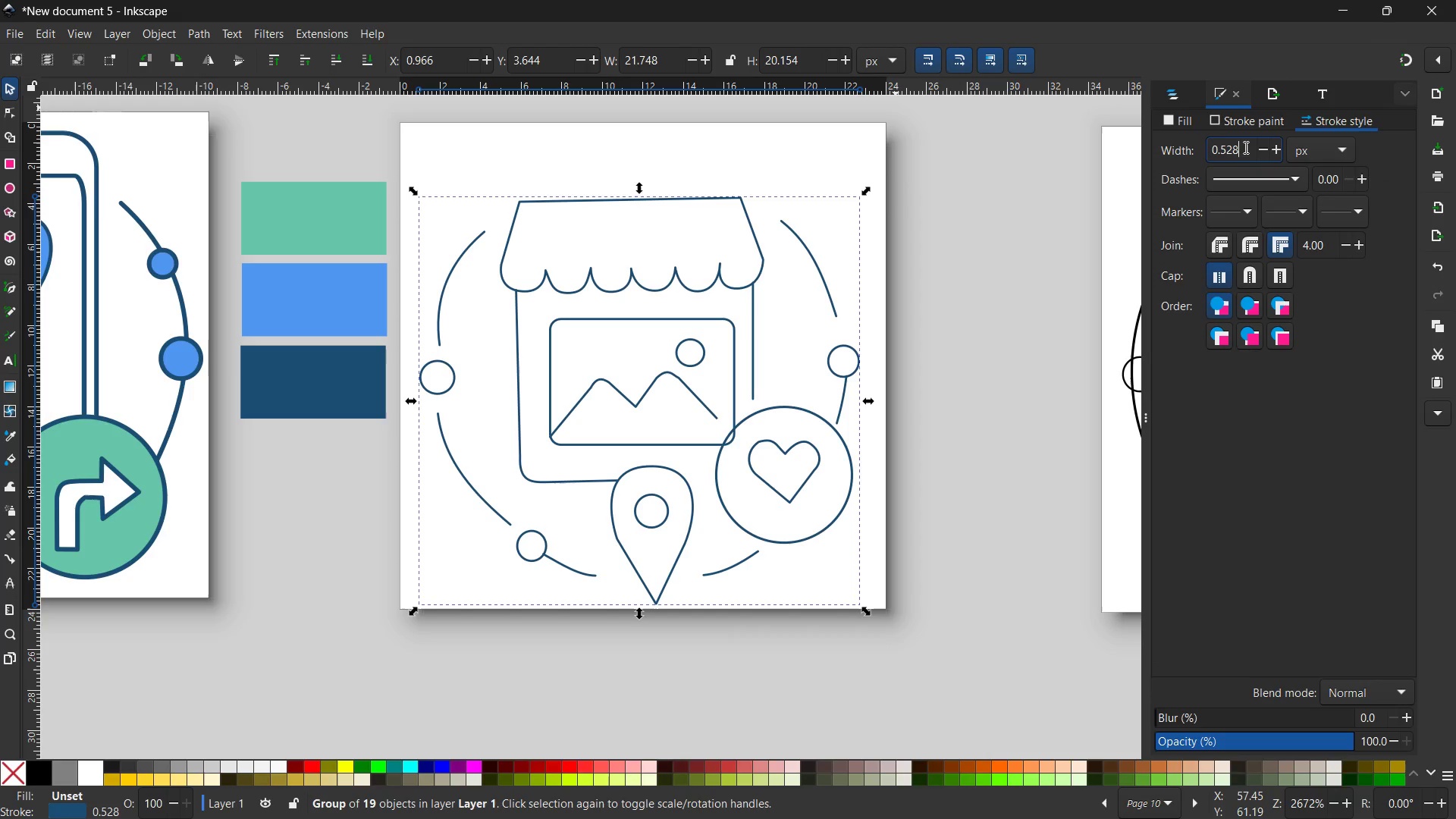 
key(Backspace)
 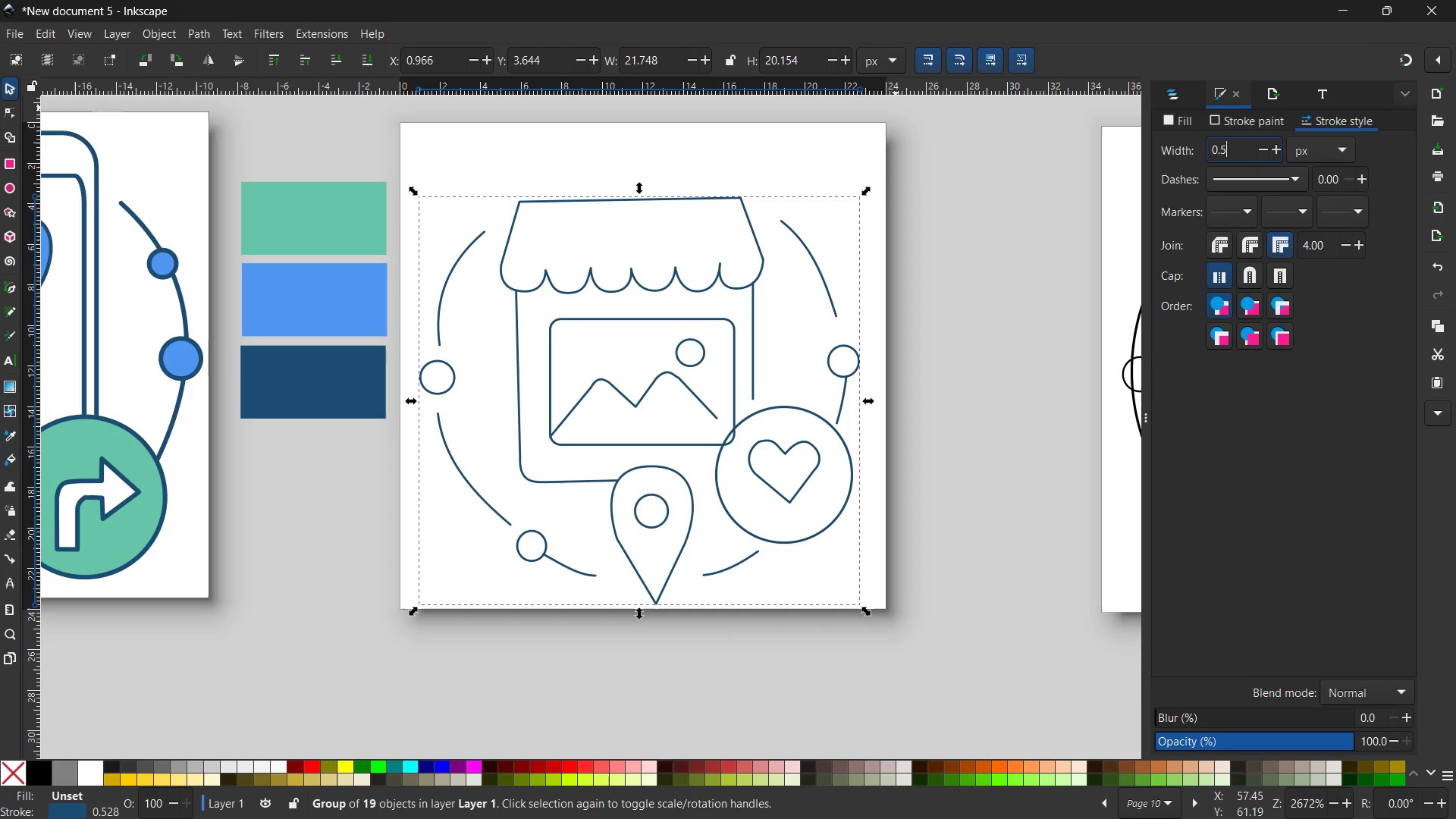 
key(Backspace)
 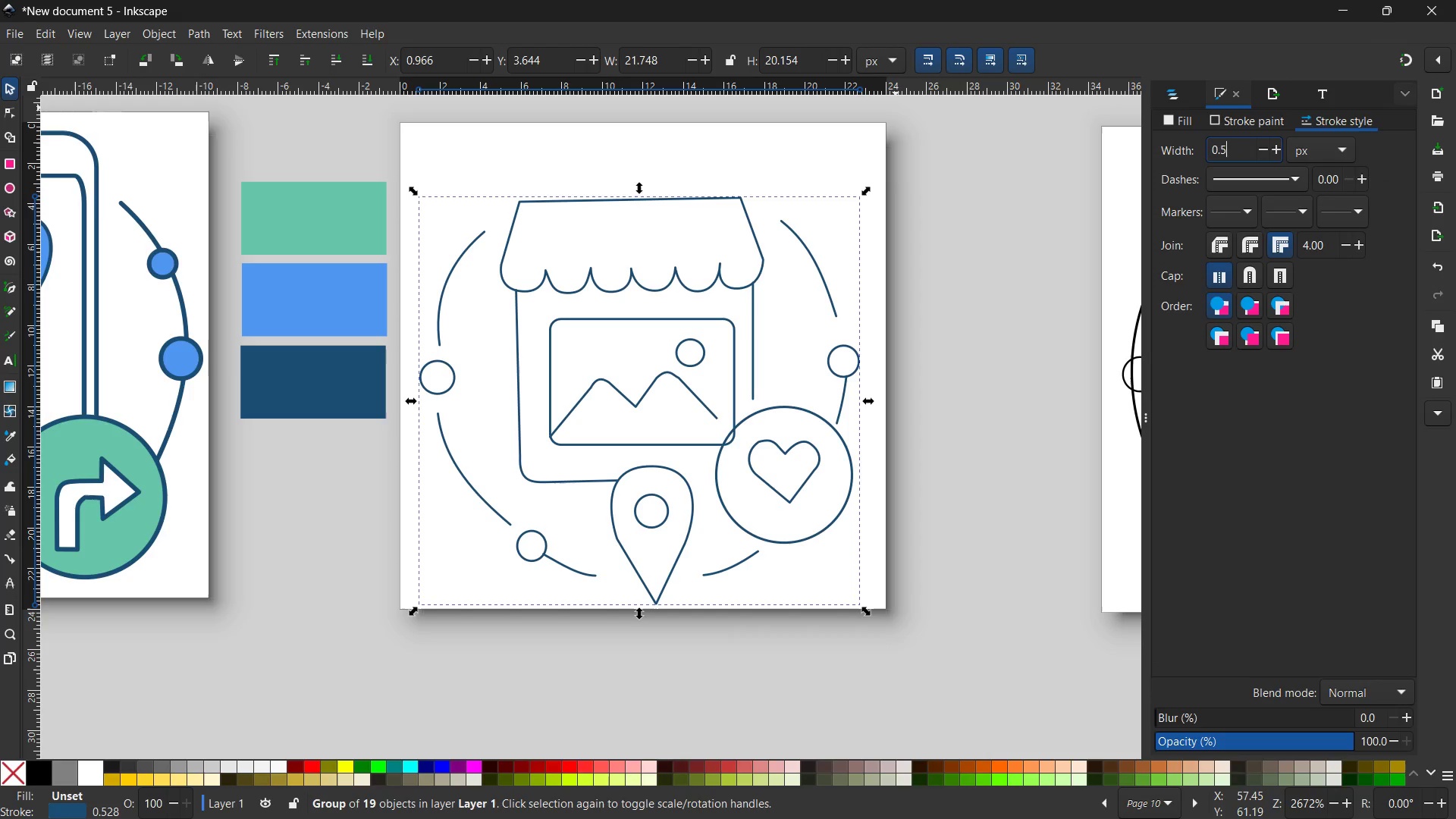 
key(Backspace)
 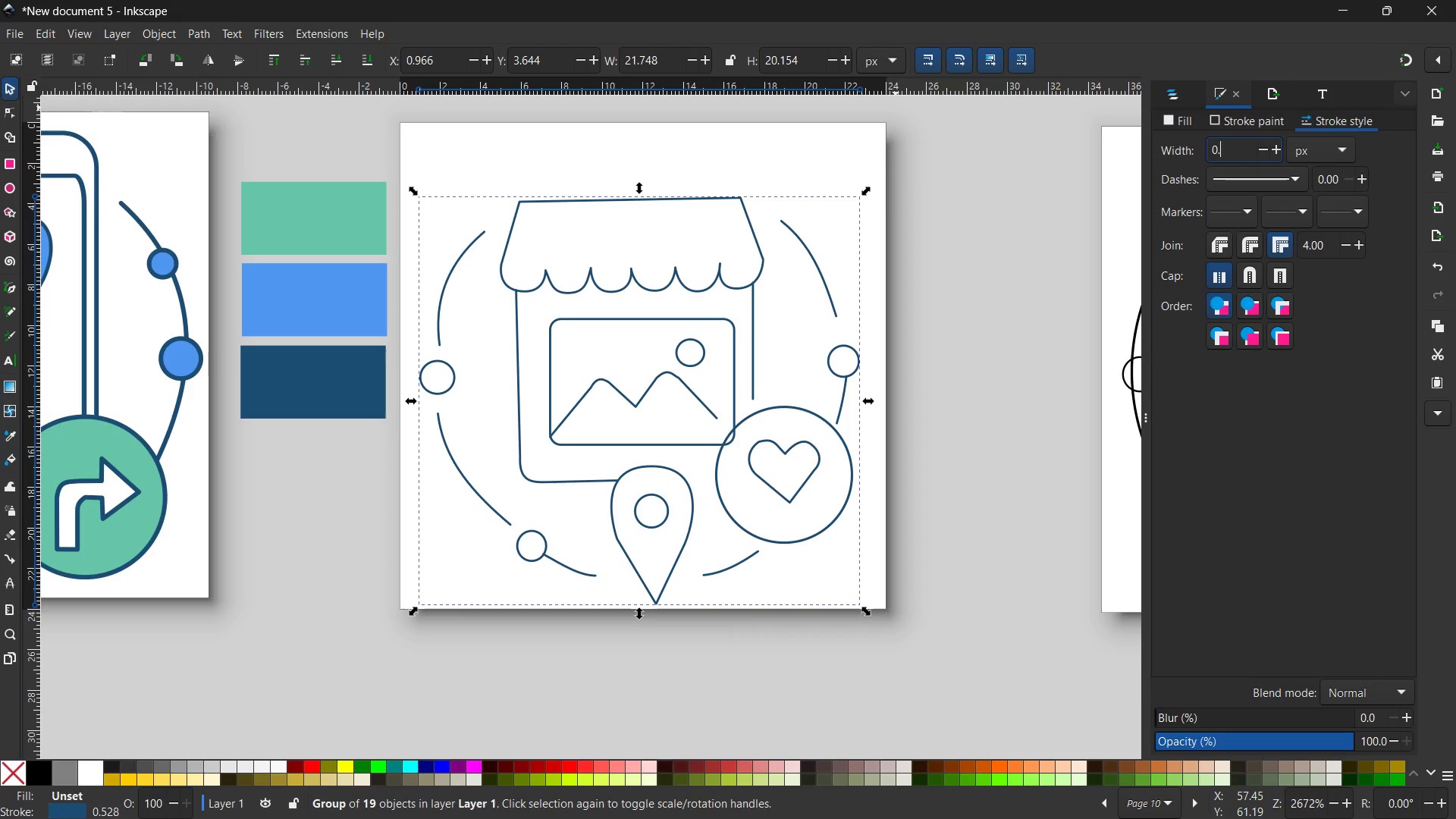 
key(Numpad2)
 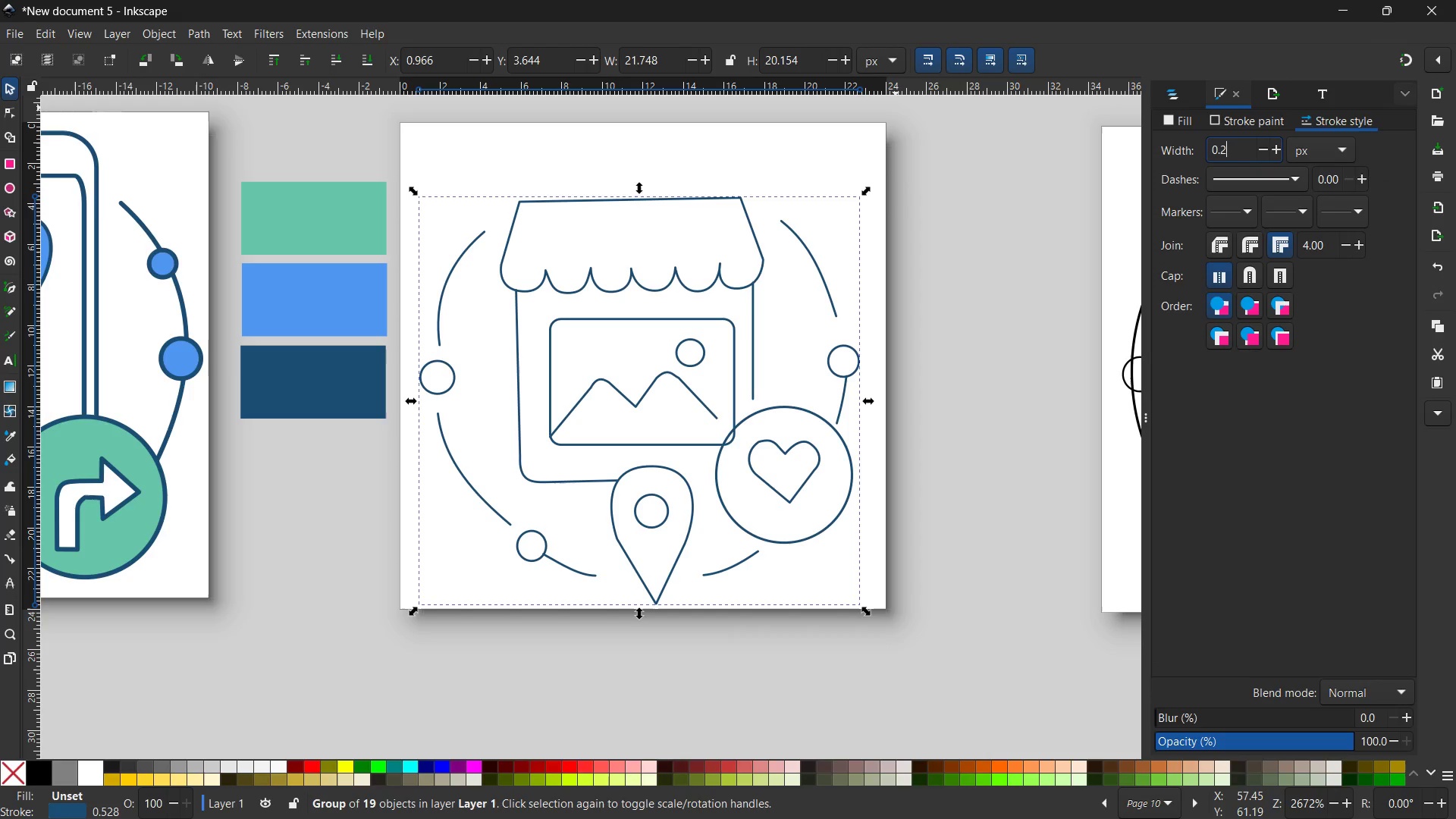 
key(Numpad0)
 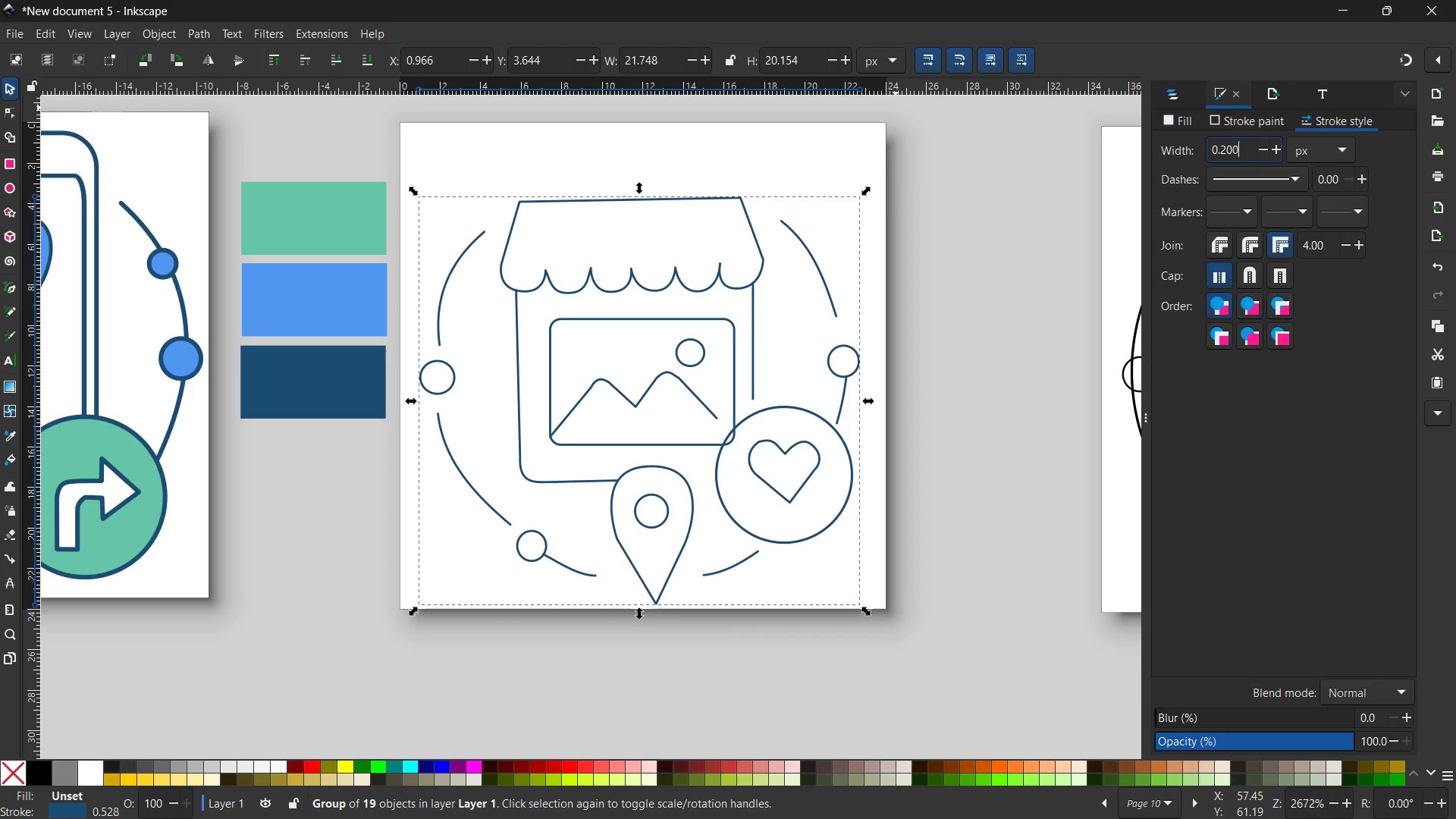 
key(Numpad0)
 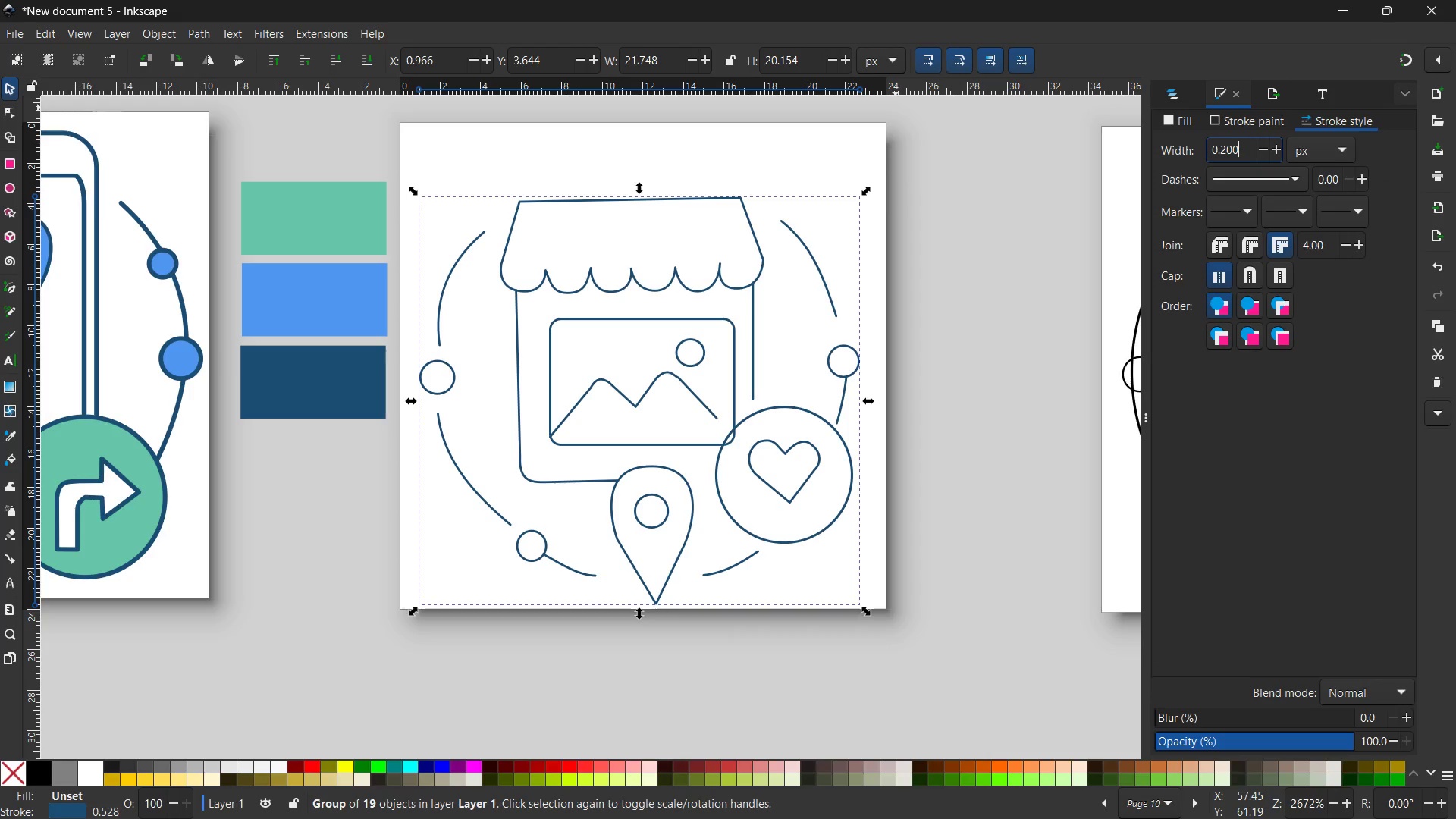 
key(Enter)
 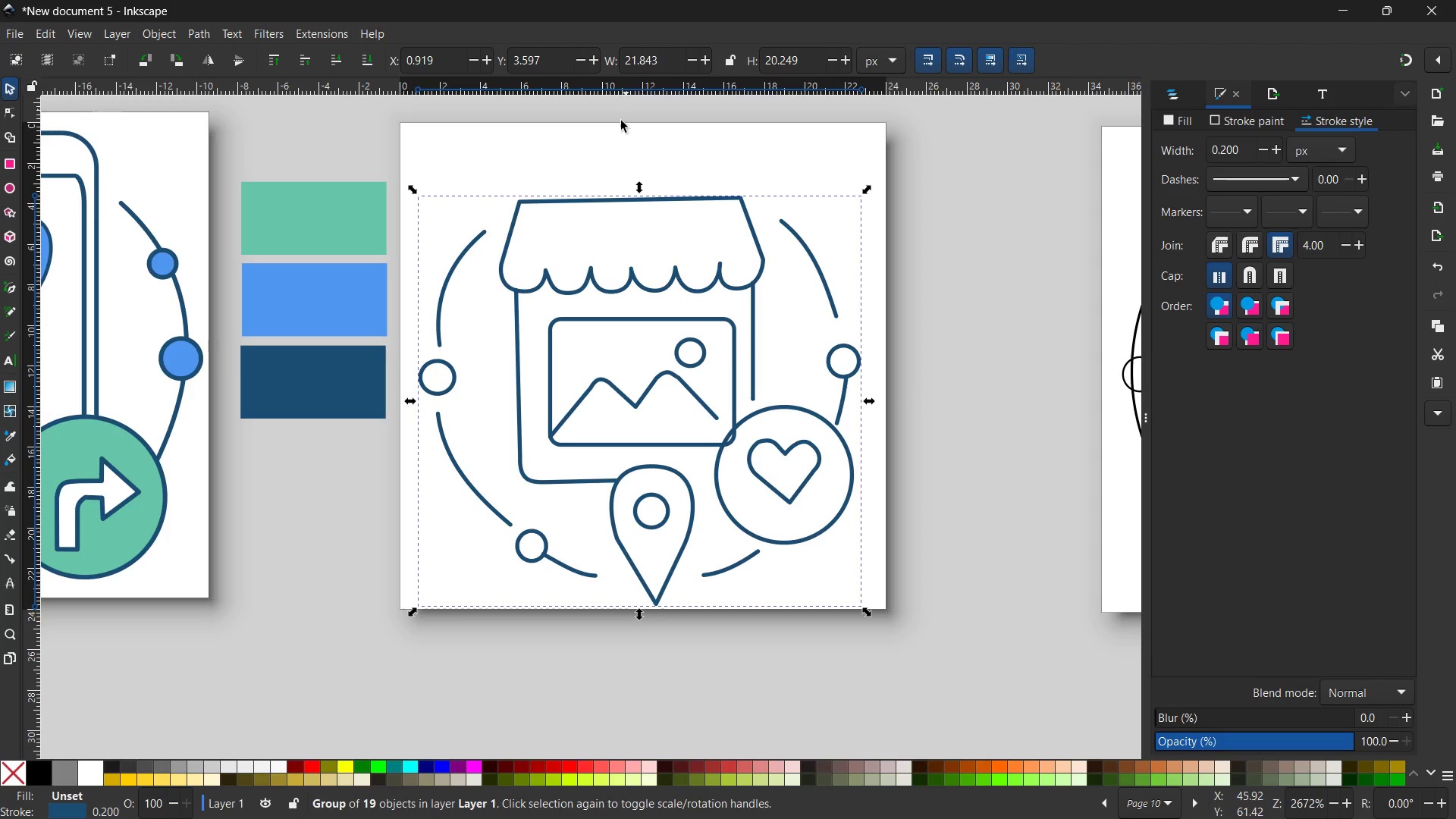 
left_click_drag(start_coordinate=[640, 187], to_coordinate=[654, 158])
 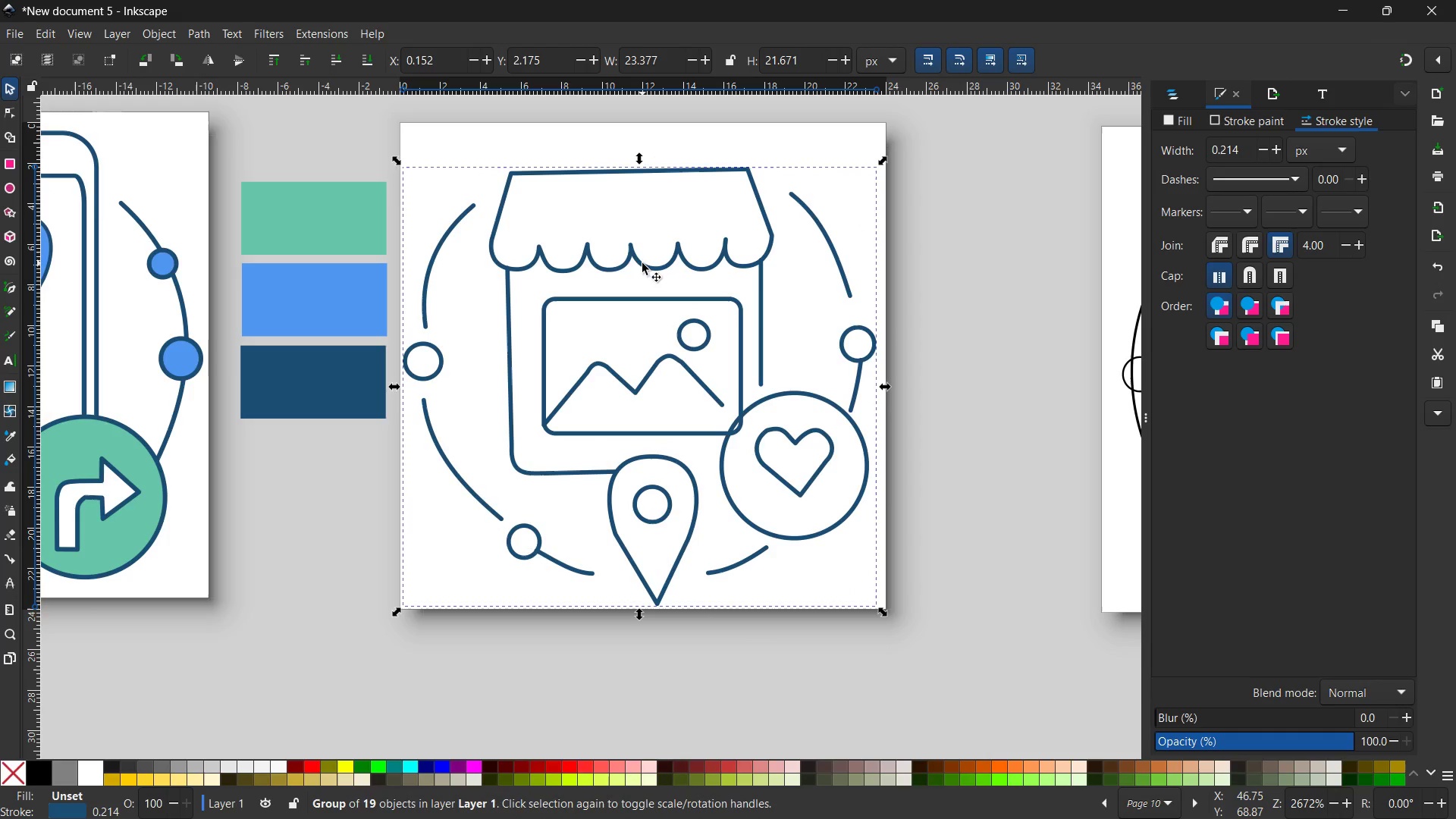 
hold_key(key=ControlLeft, duration=2.23)
 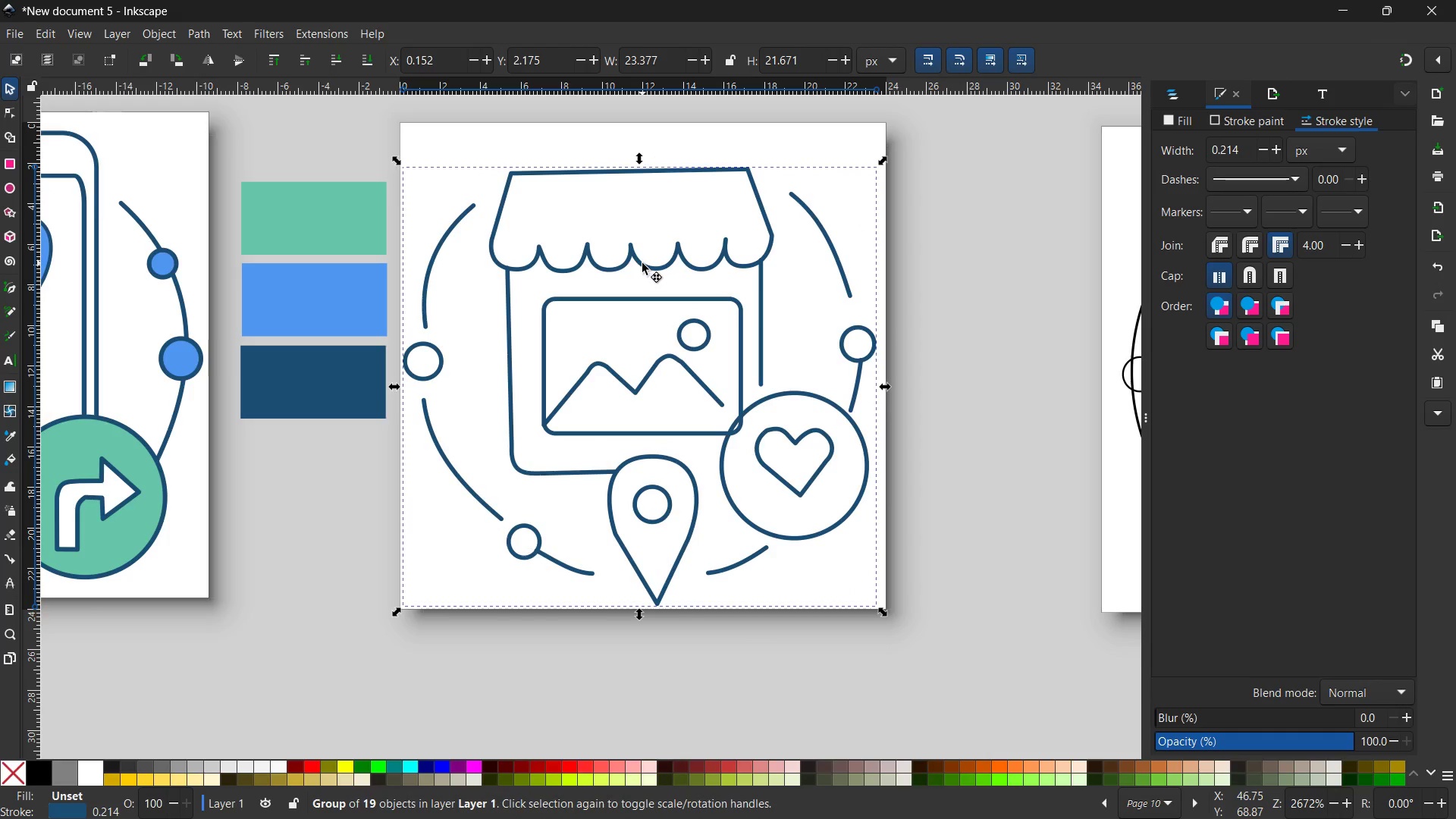 
left_click_drag(start_coordinate=[642, 263], to_coordinate=[643, 252])
 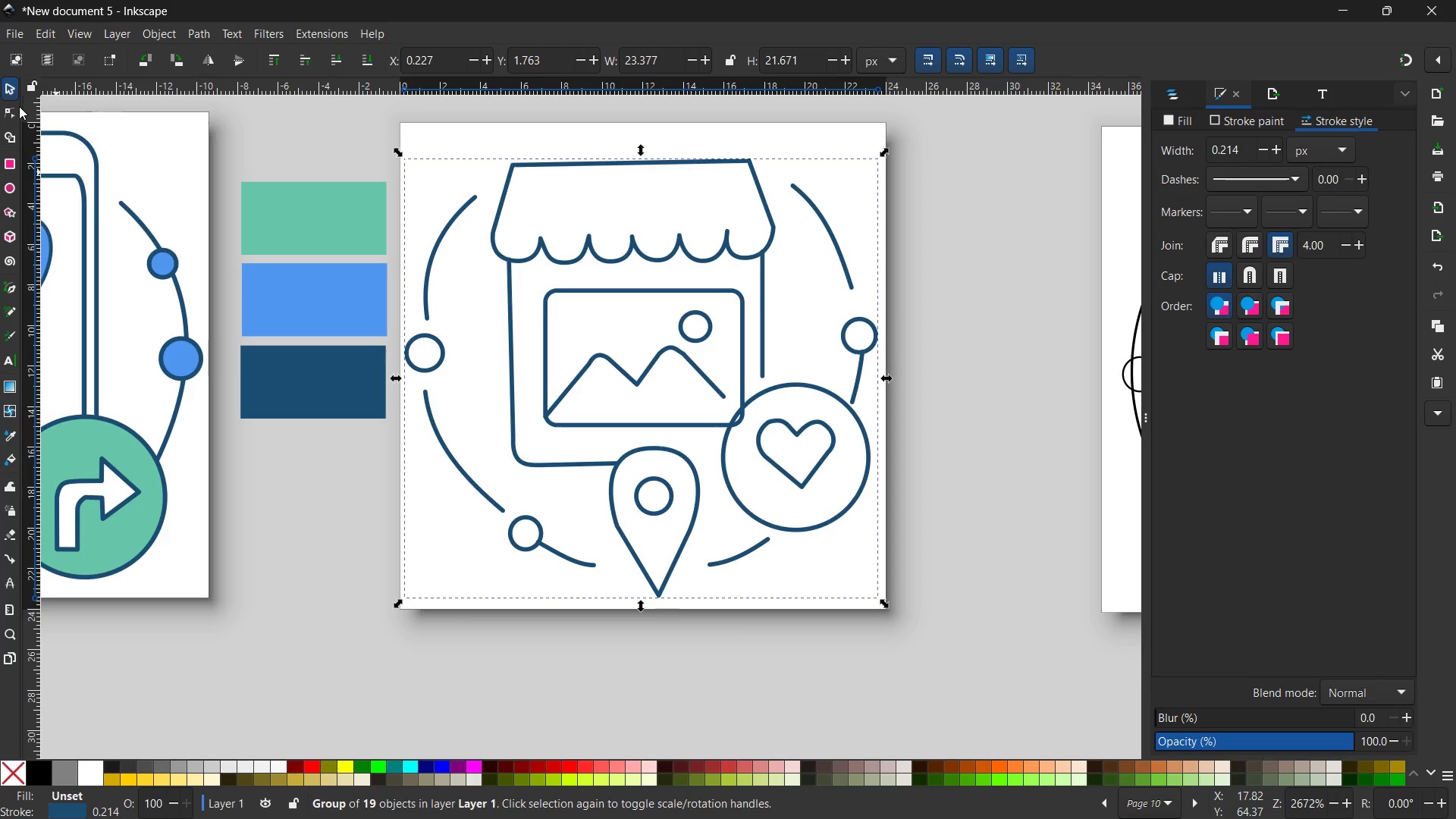 
left_click([15, 107])
 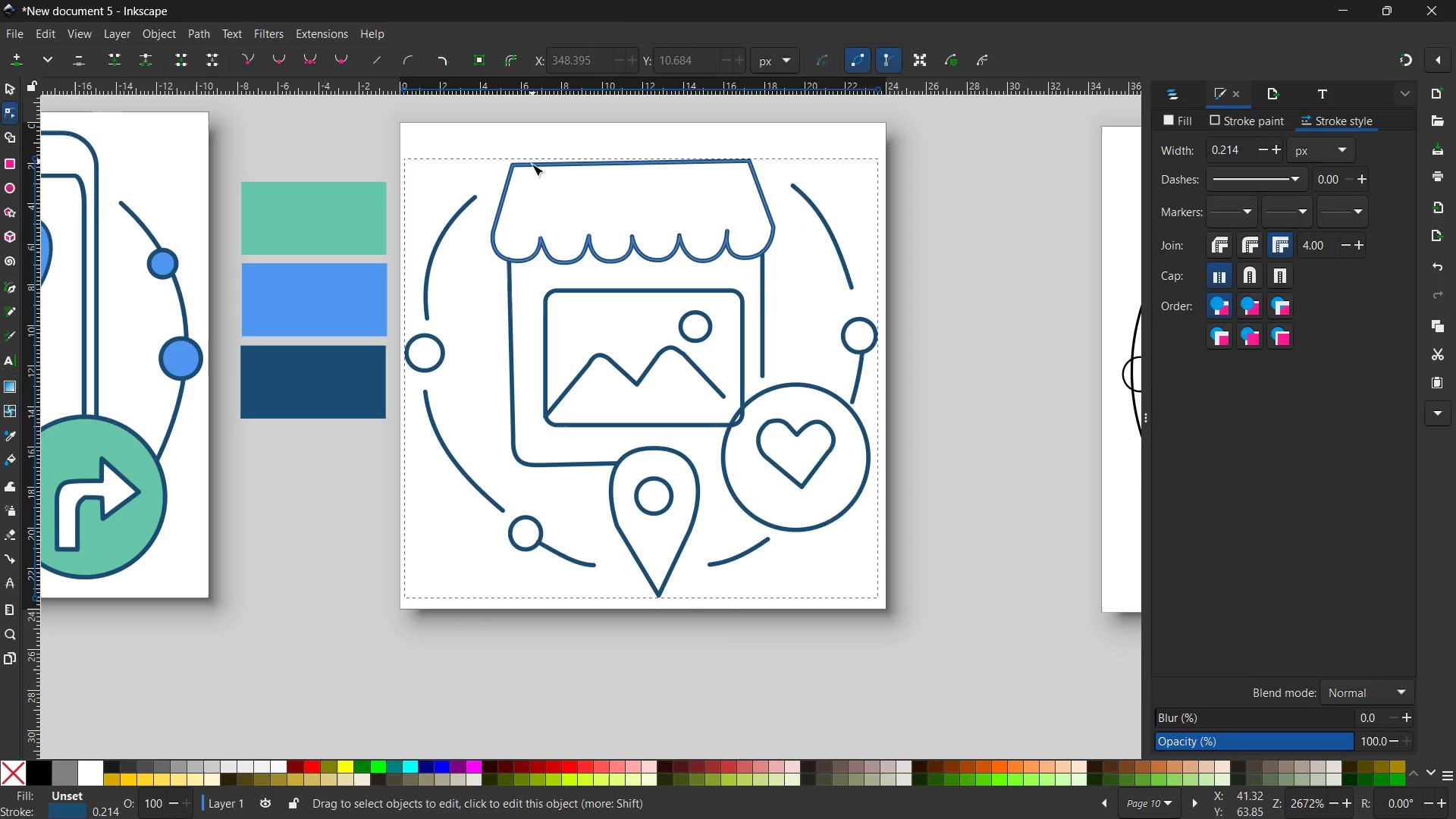 
left_click([530, 166])
 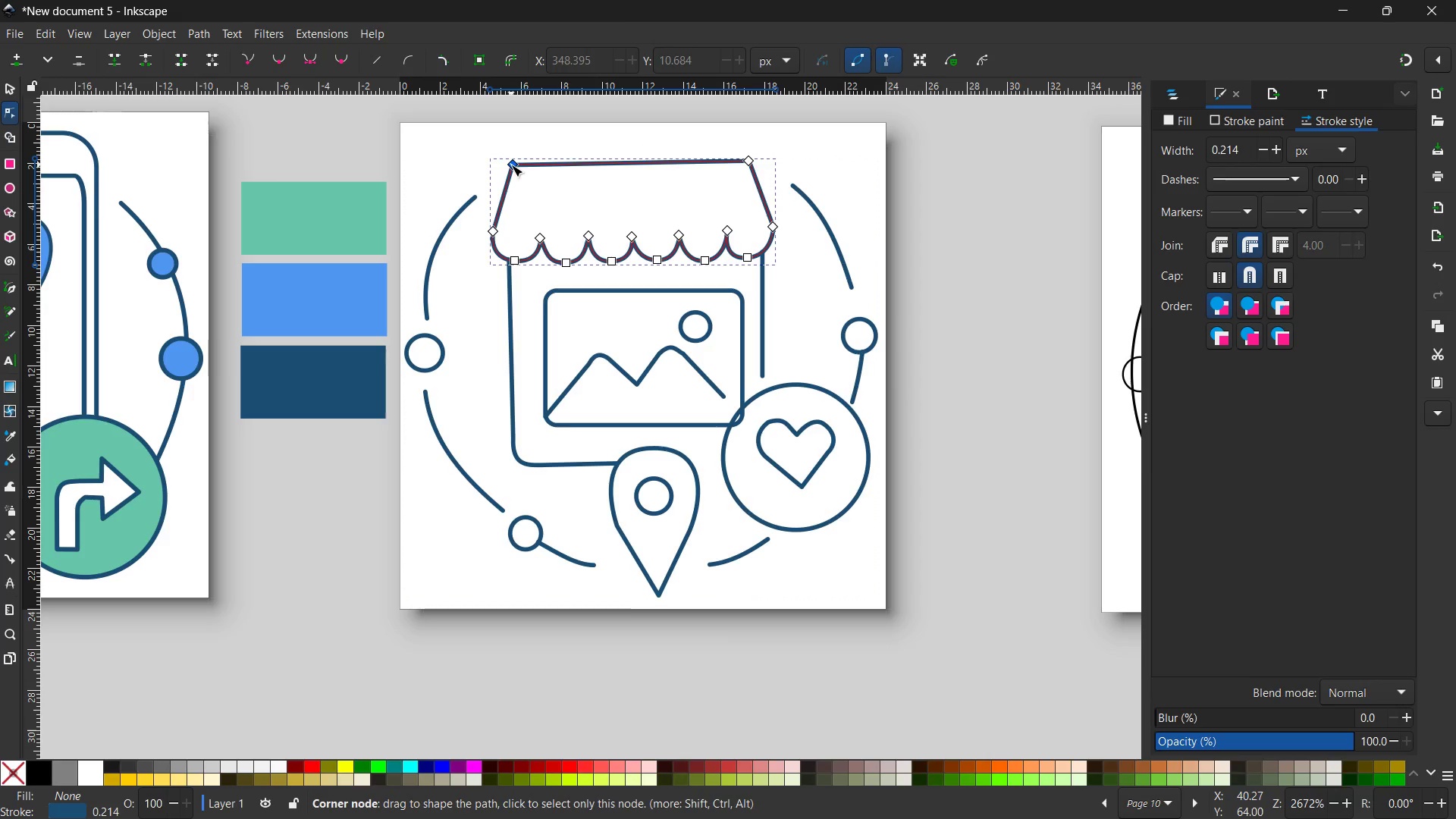 
left_click_drag(start_coordinate=[511, 165], to_coordinate=[513, 160])
 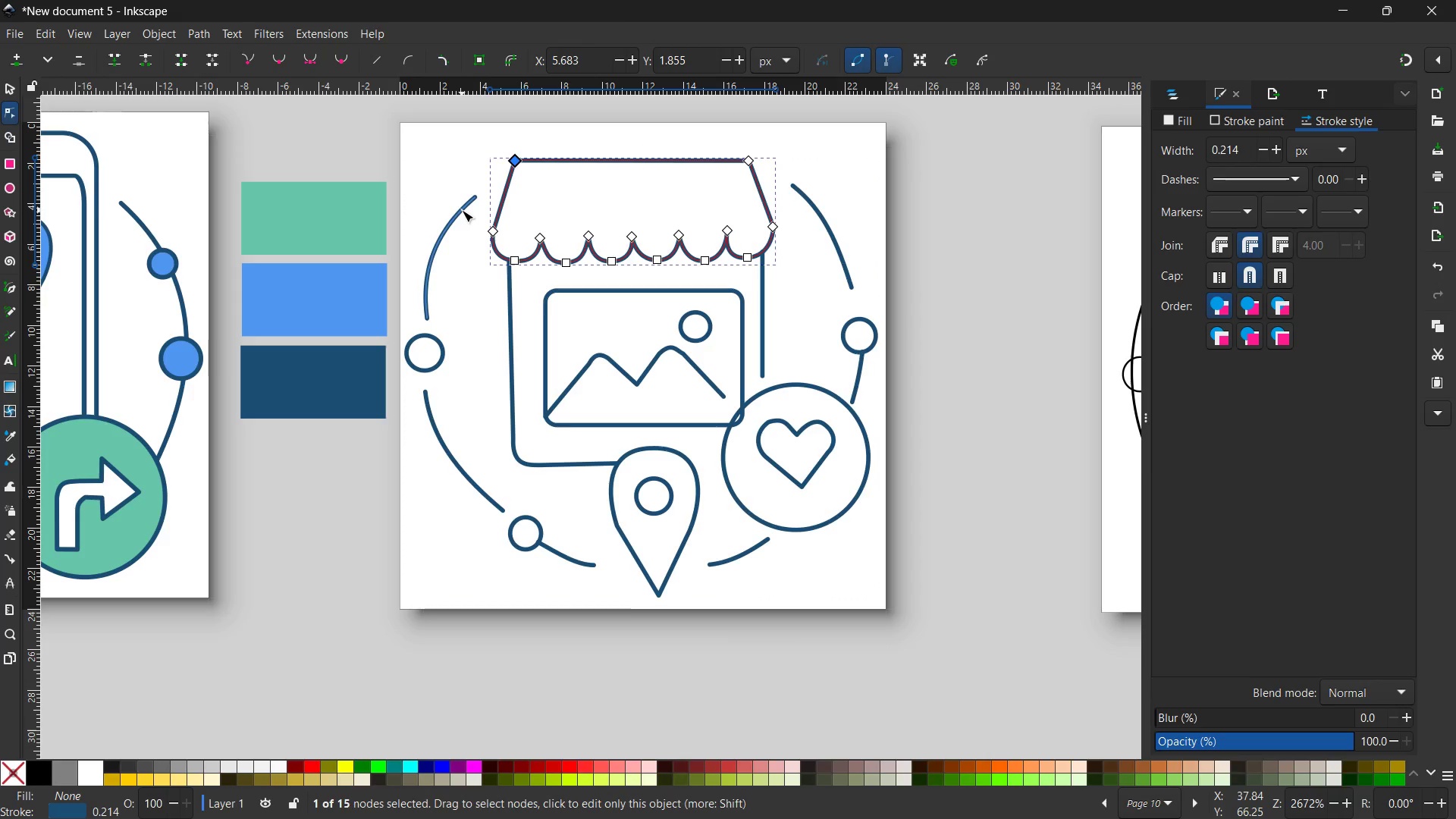 
left_click([462, 210])
 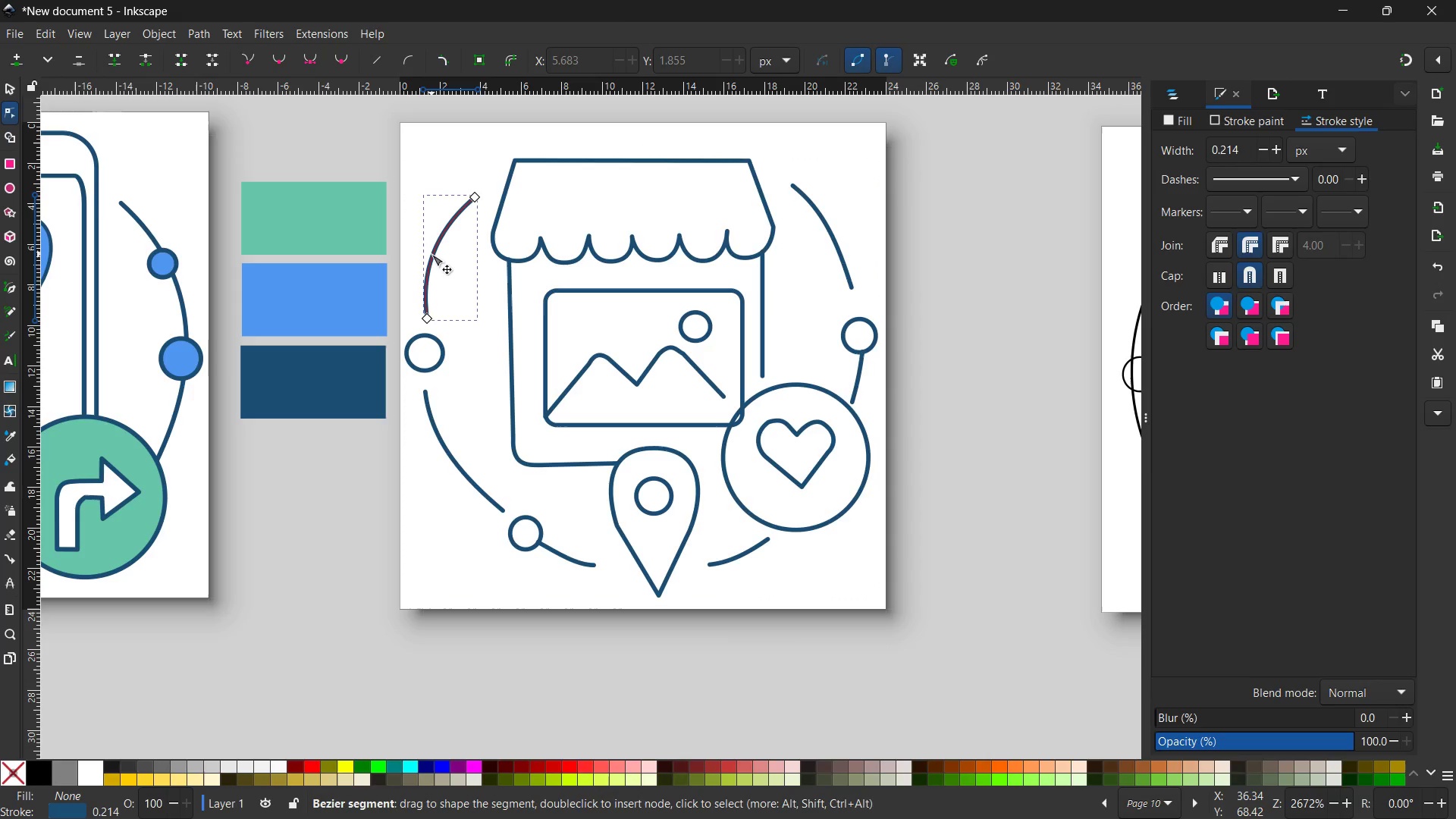 
left_click_drag(start_coordinate=[431, 254], to_coordinate=[437, 256])
 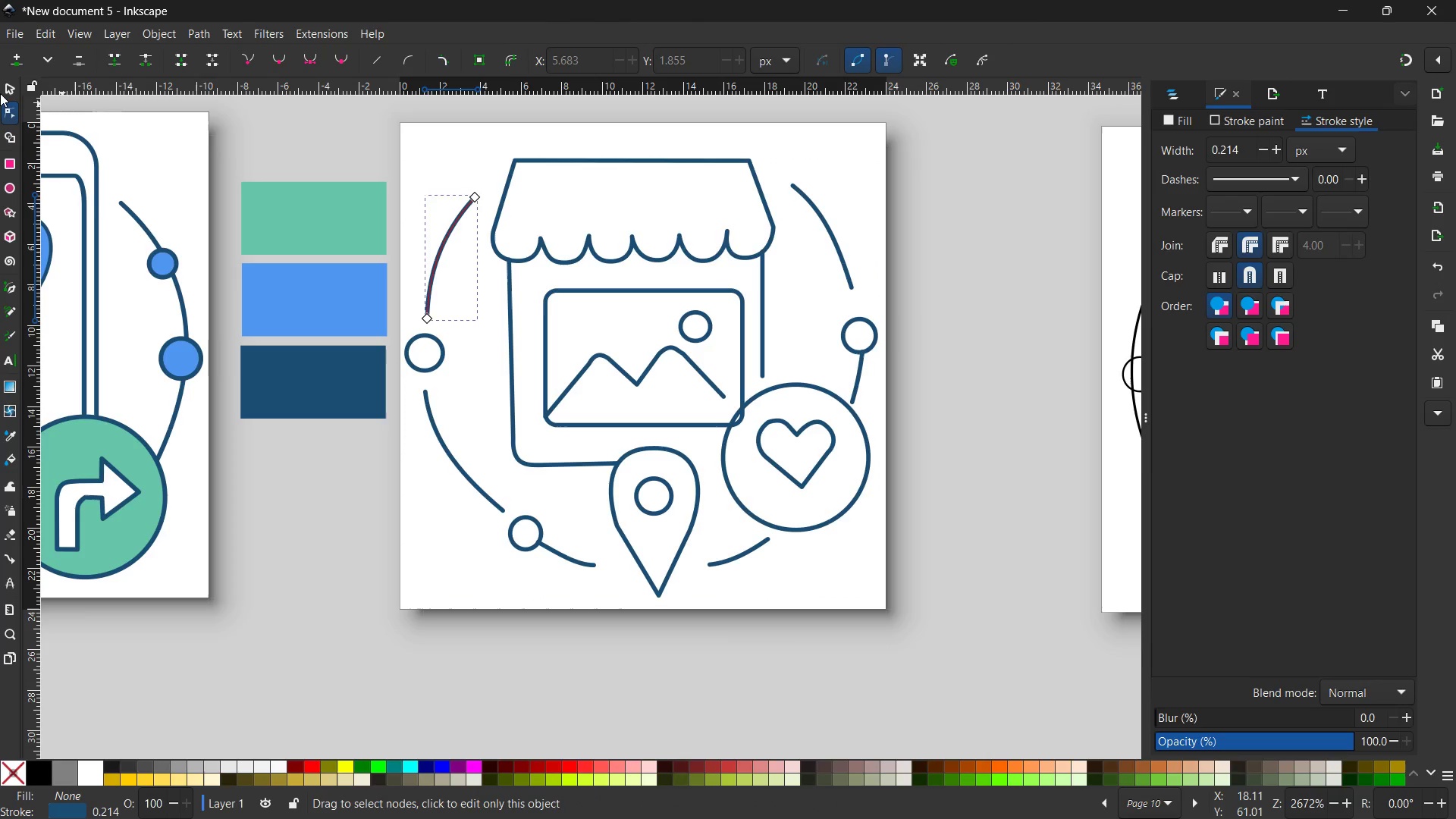 
left_click([12, 87])
 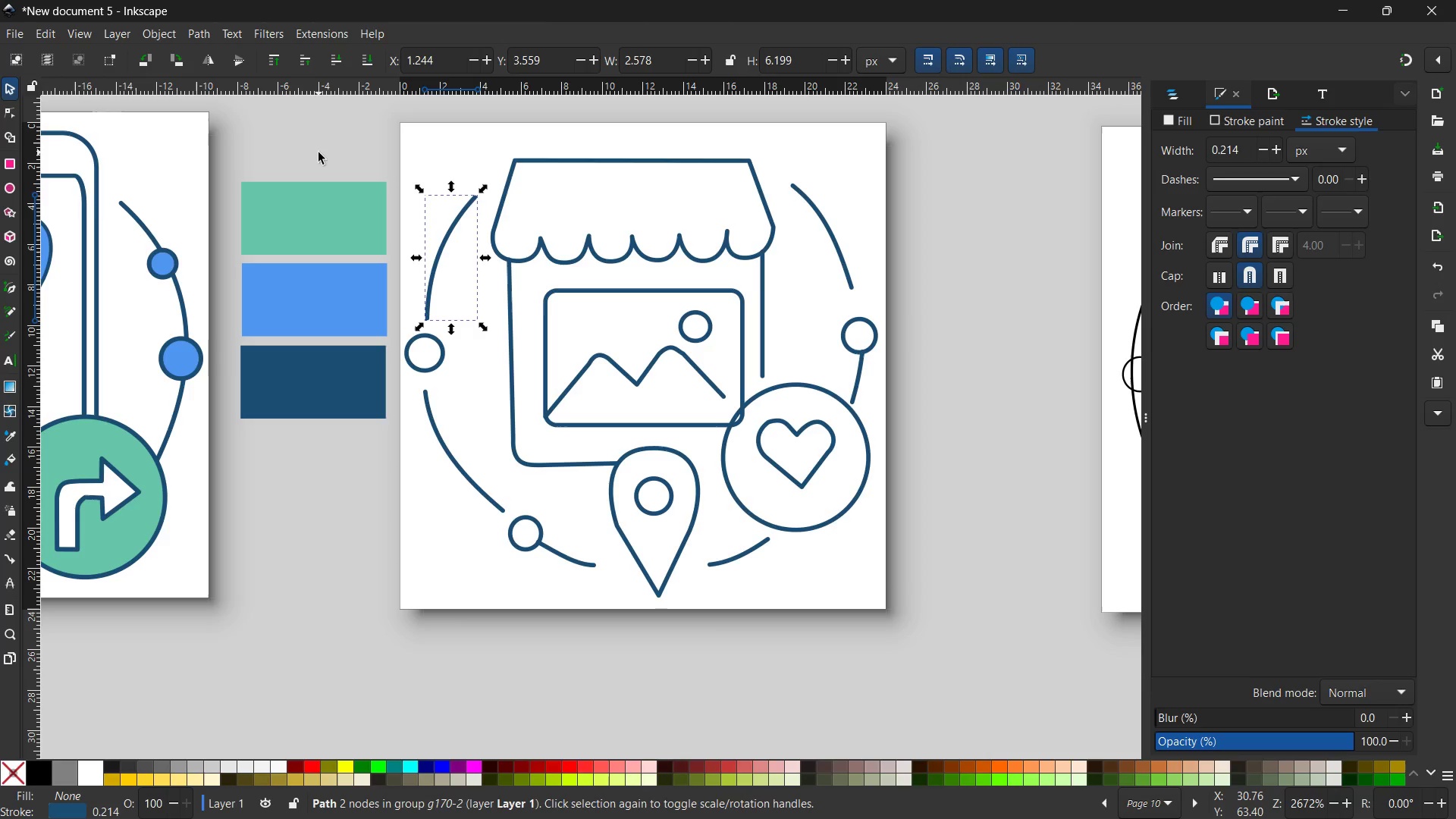 
left_click([318, 152])
 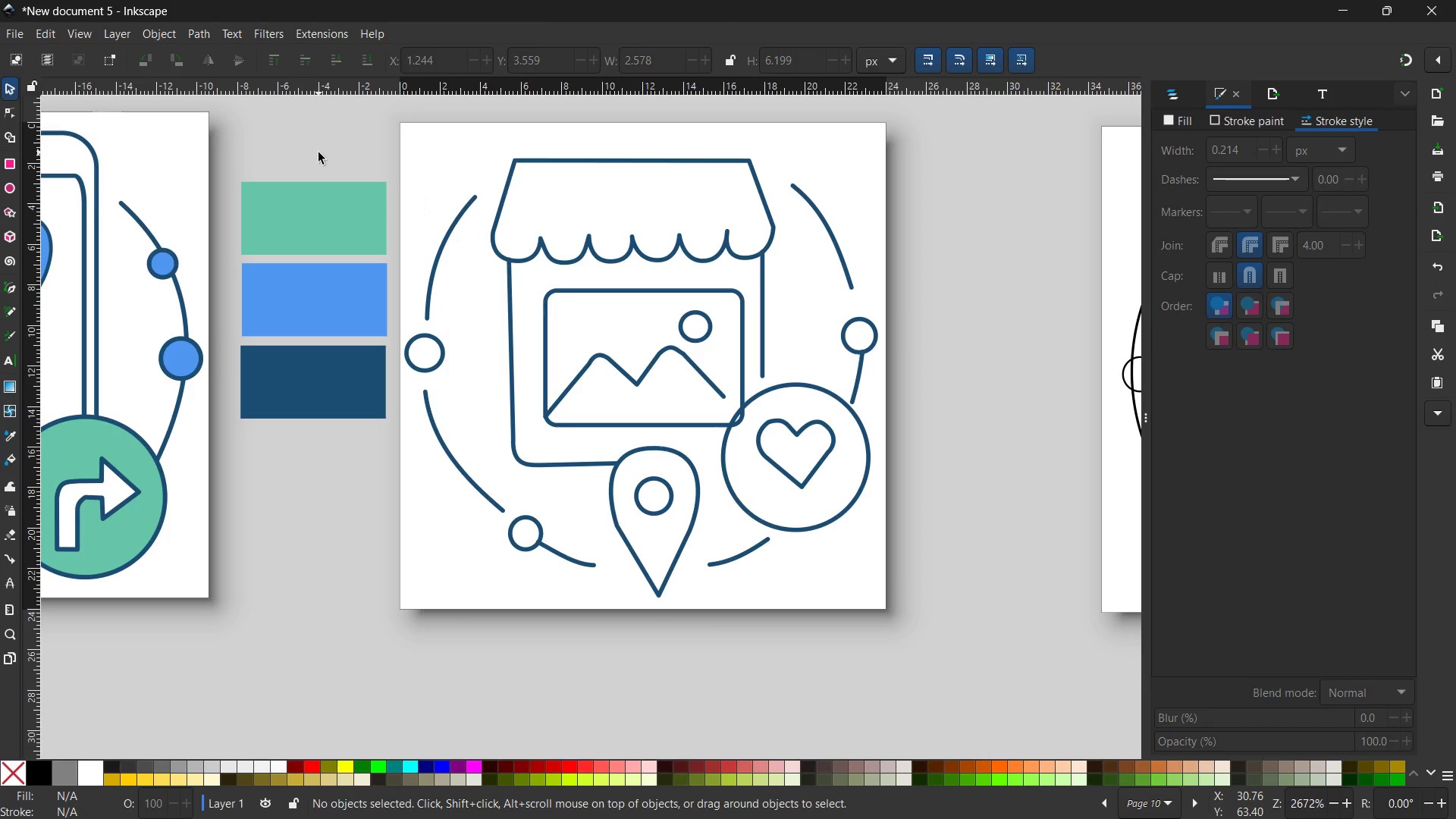 
left_click([445, 353])
 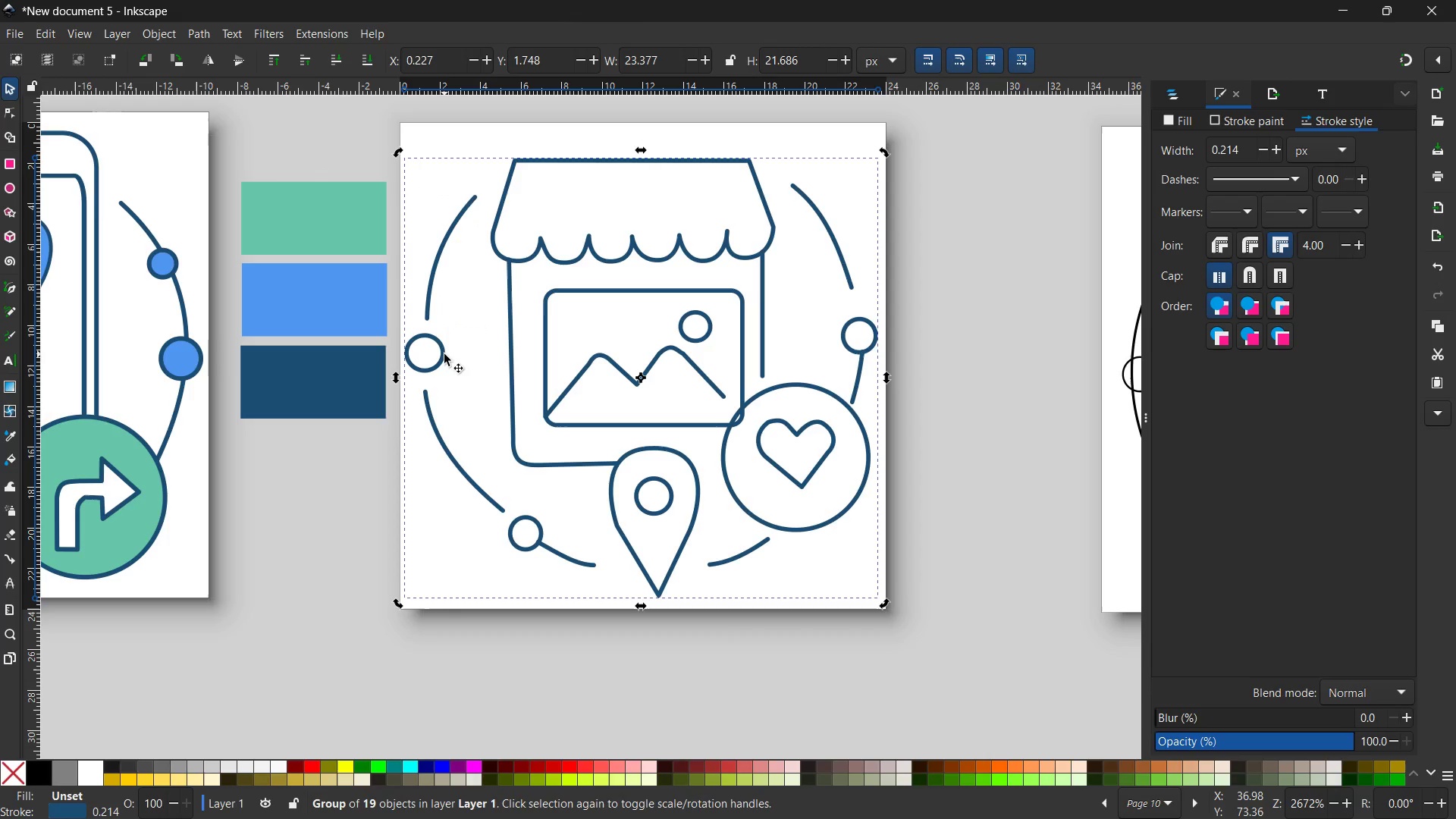 
double_click([444, 354])
 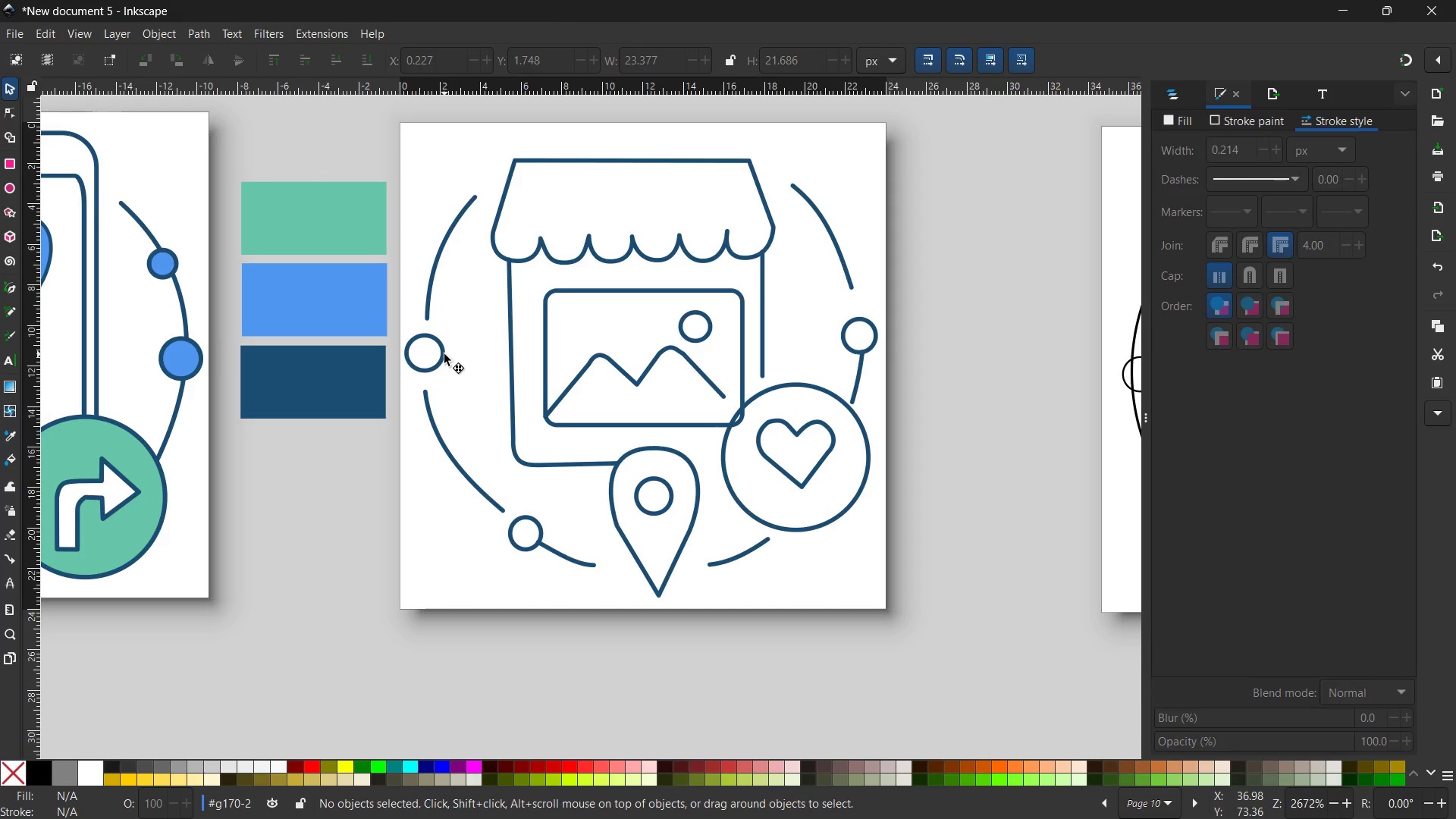 
triple_click([444, 354])
 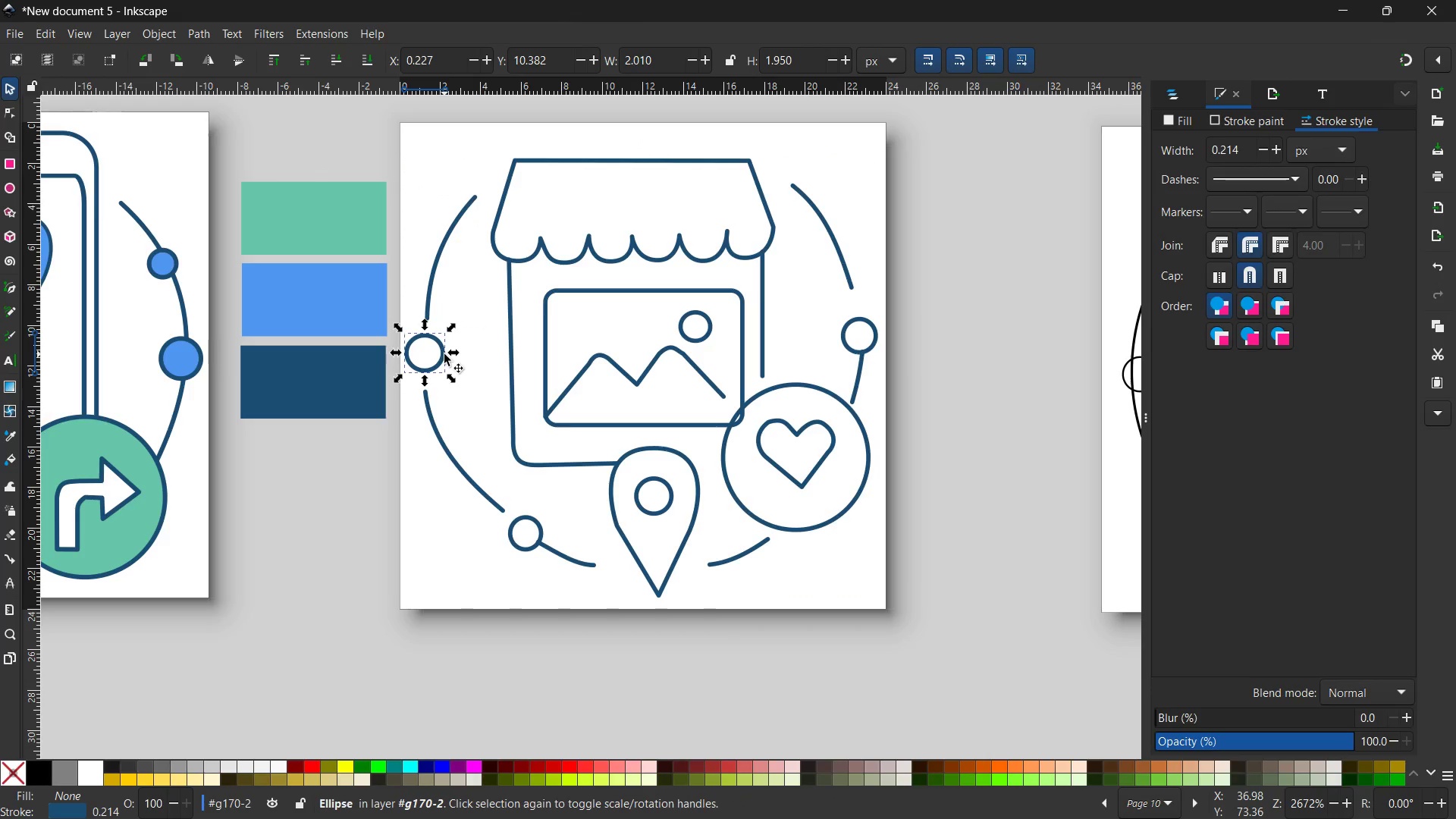 
hold_key(key=ShiftLeft, duration=1.8)
left_click([849, 345])
 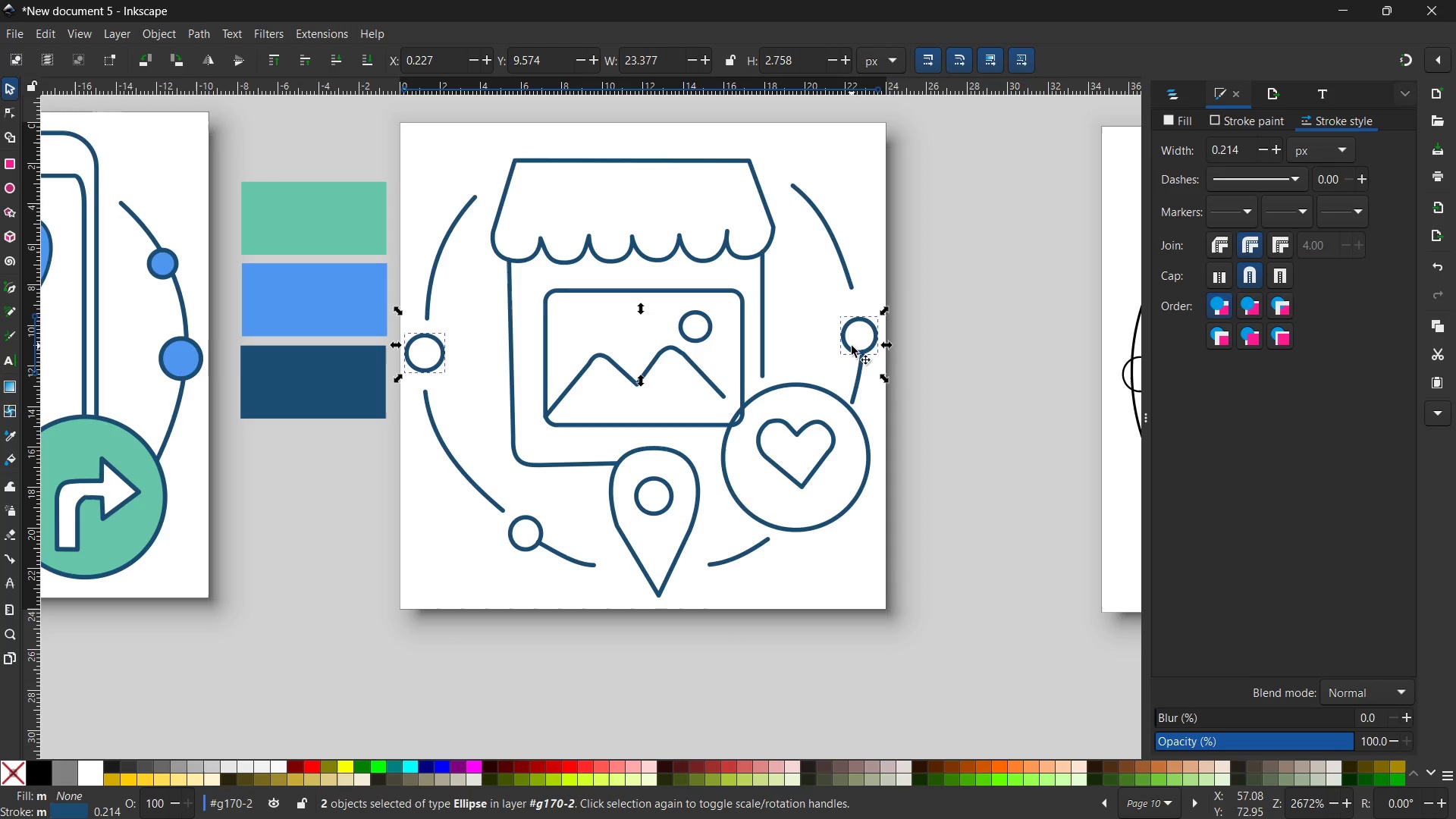 
hold_key(key=ShiftLeft, duration=1.53)
left_click([541, 534])
 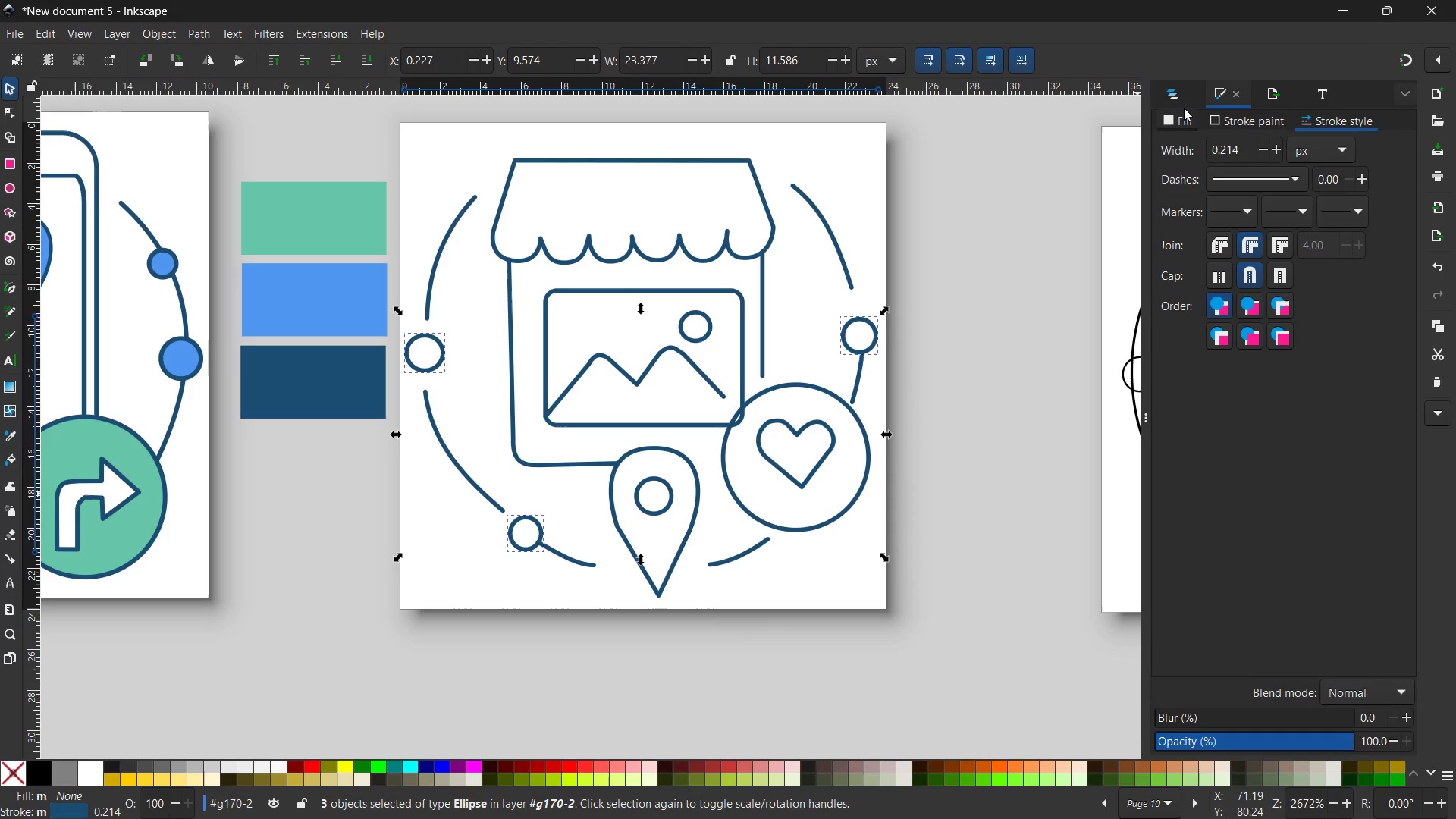 
left_click([1178, 123])
 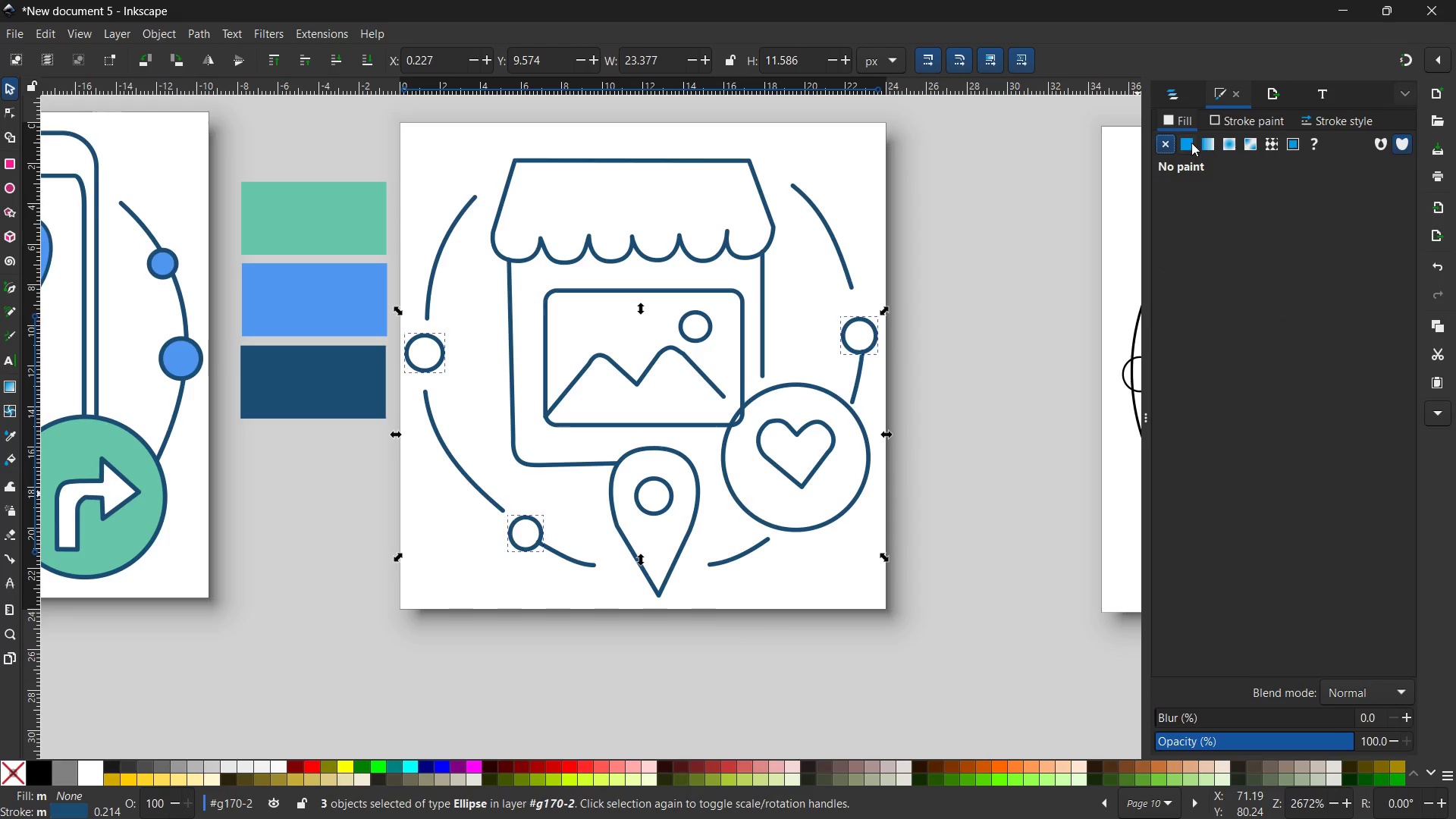 
left_click([1189, 143])
 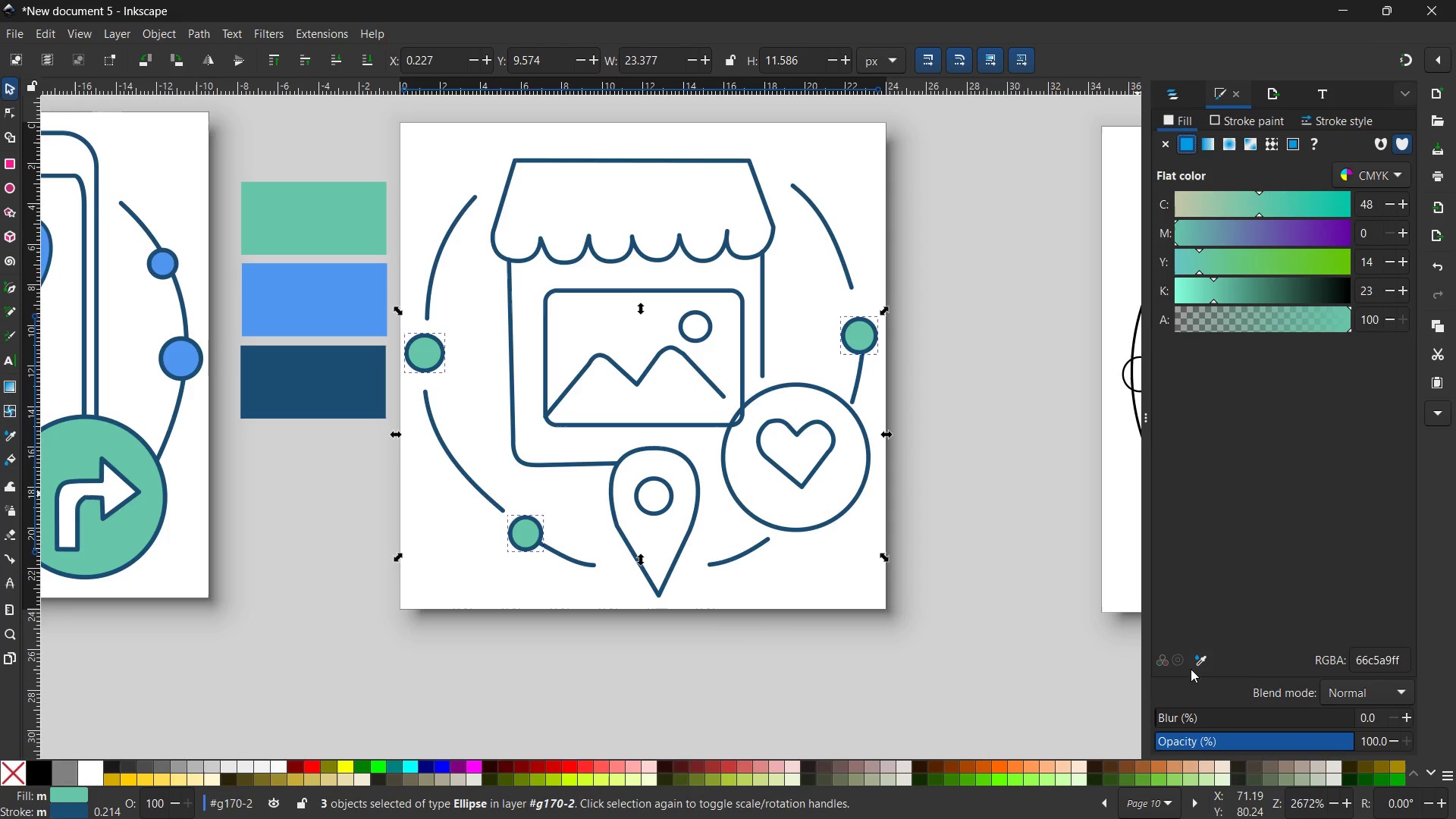 
left_click([1200, 665])
 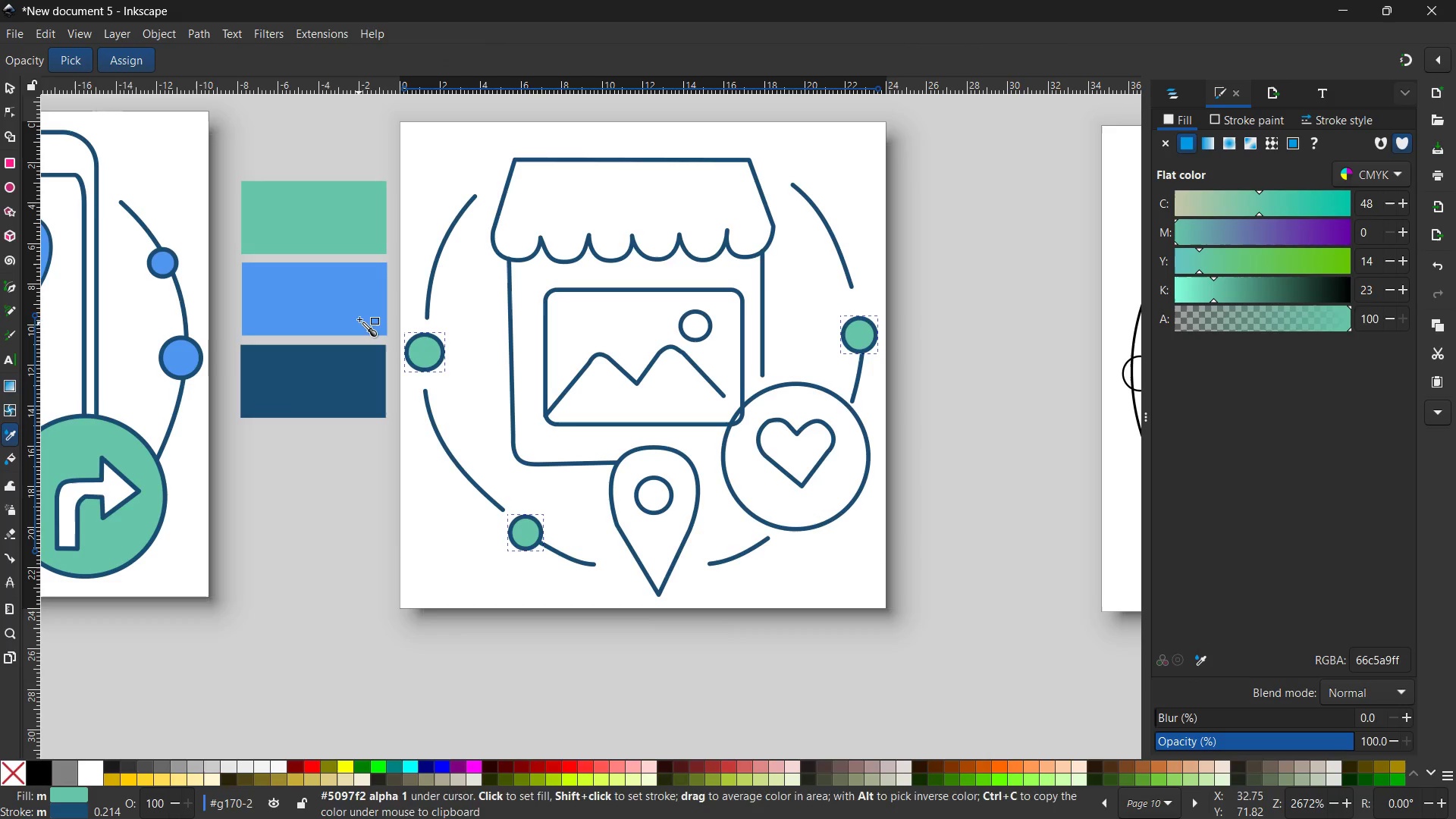 
left_click([359, 319])
 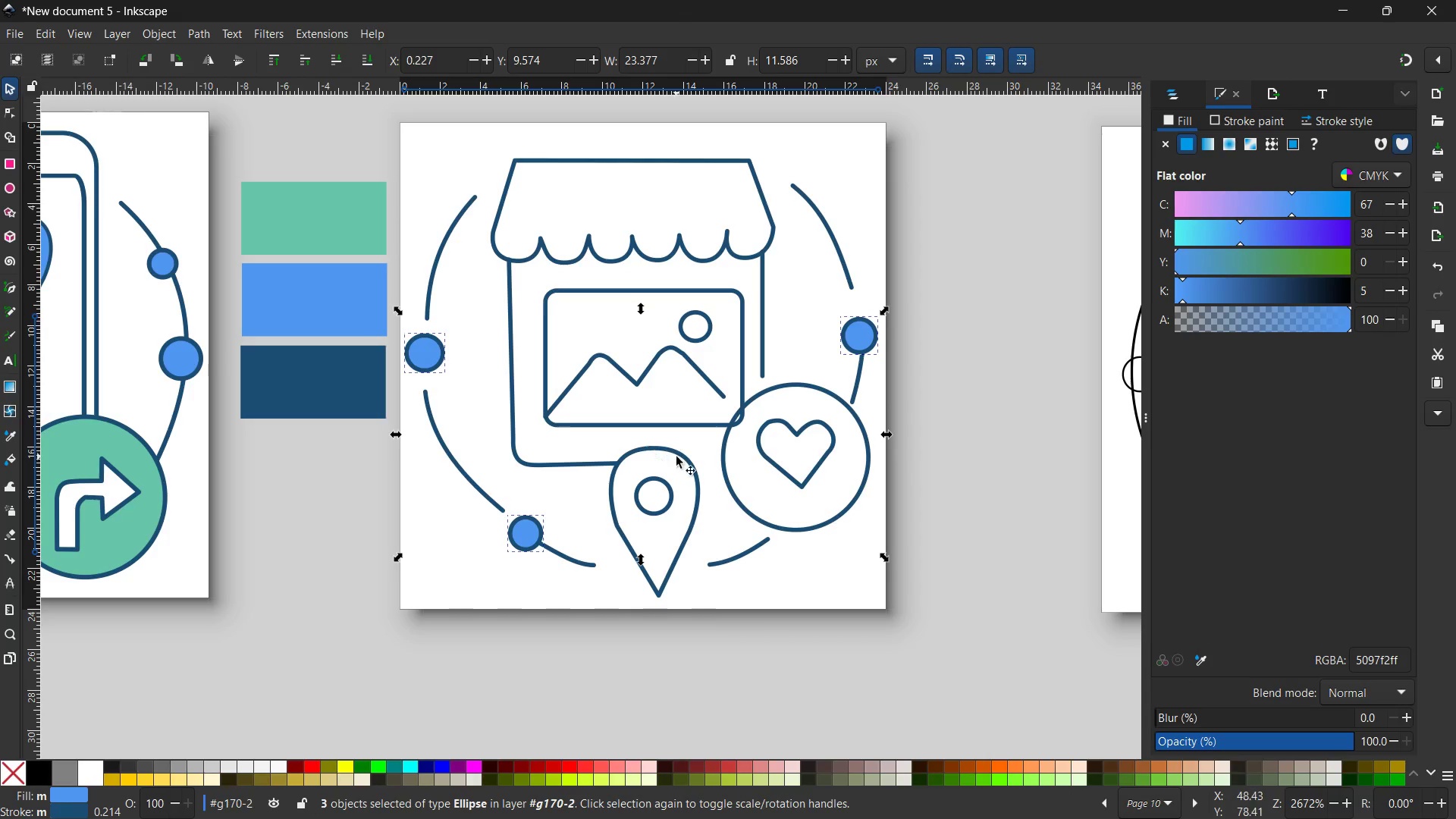 
left_click([8, 90])
 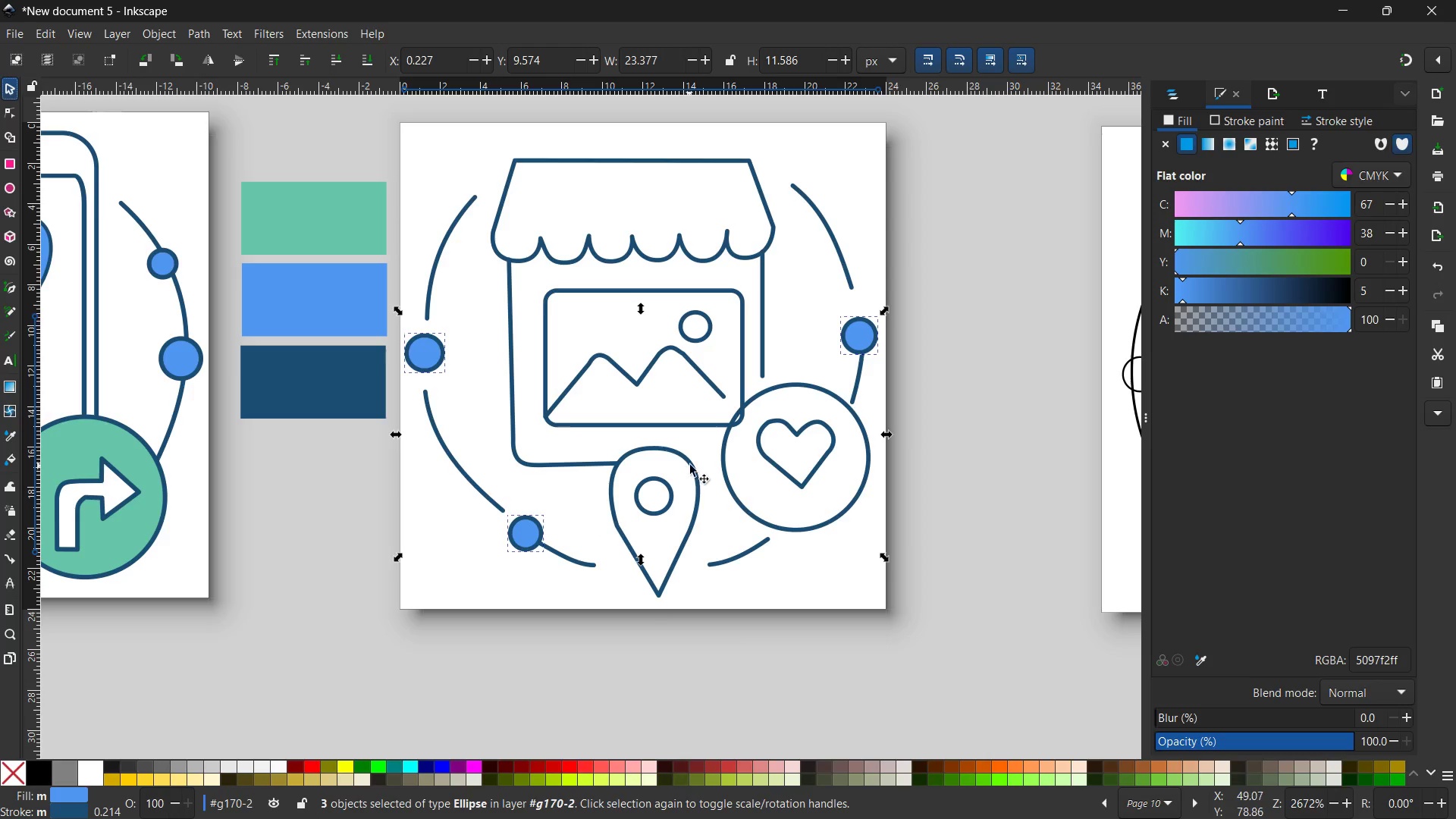 
left_click([690, 465])
 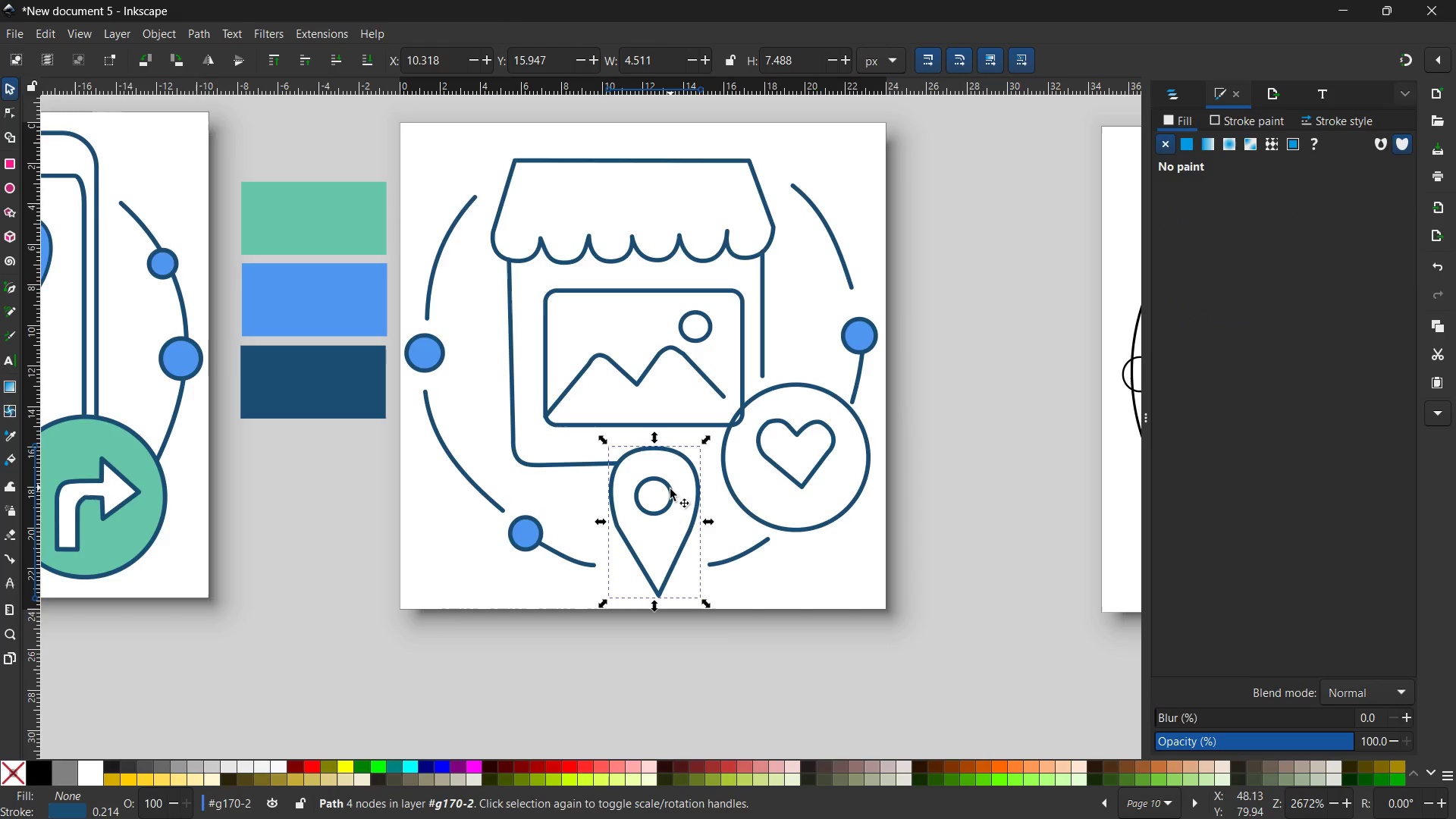 
left_click([670, 489])
 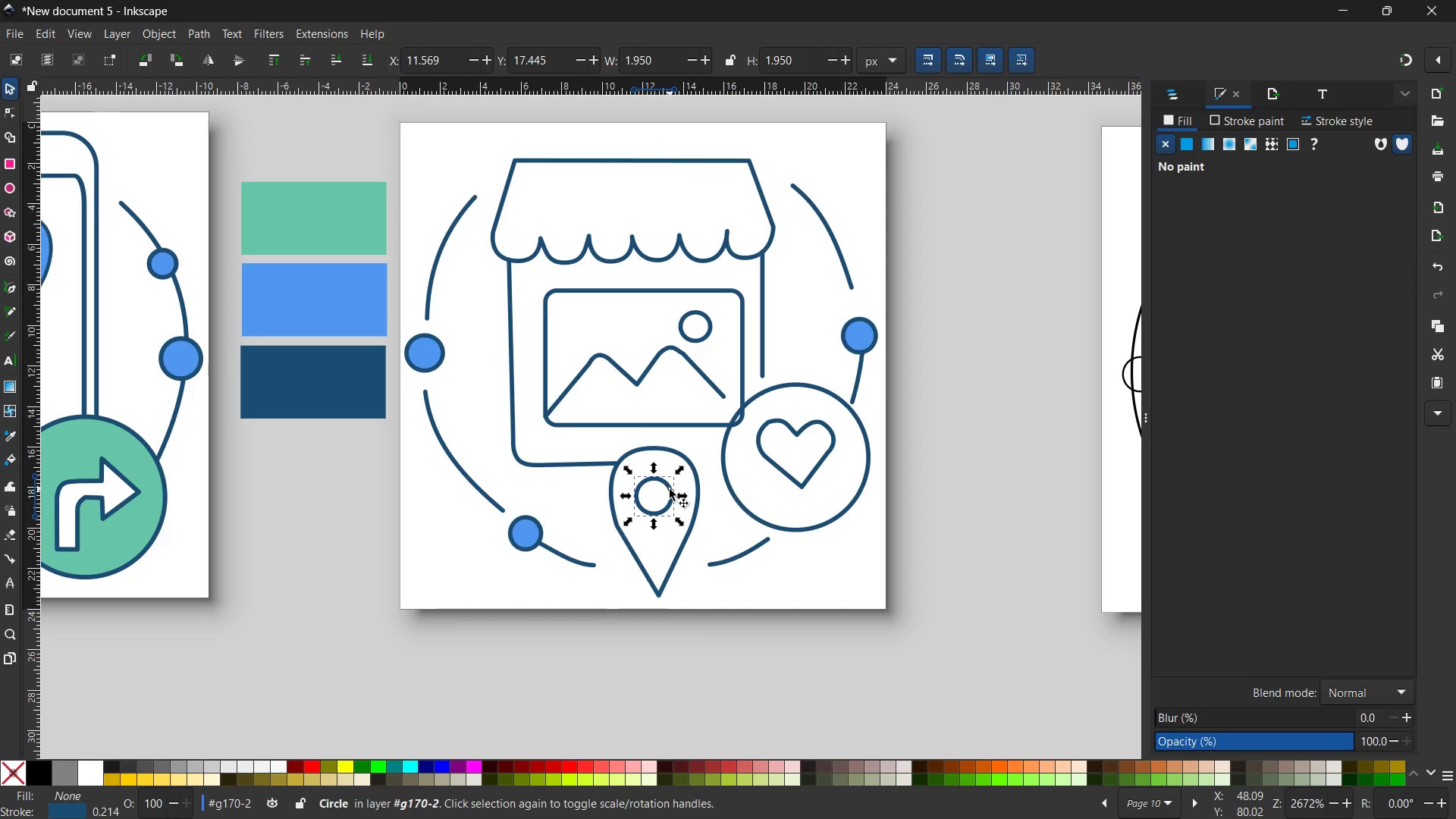 
key(Control+X)
 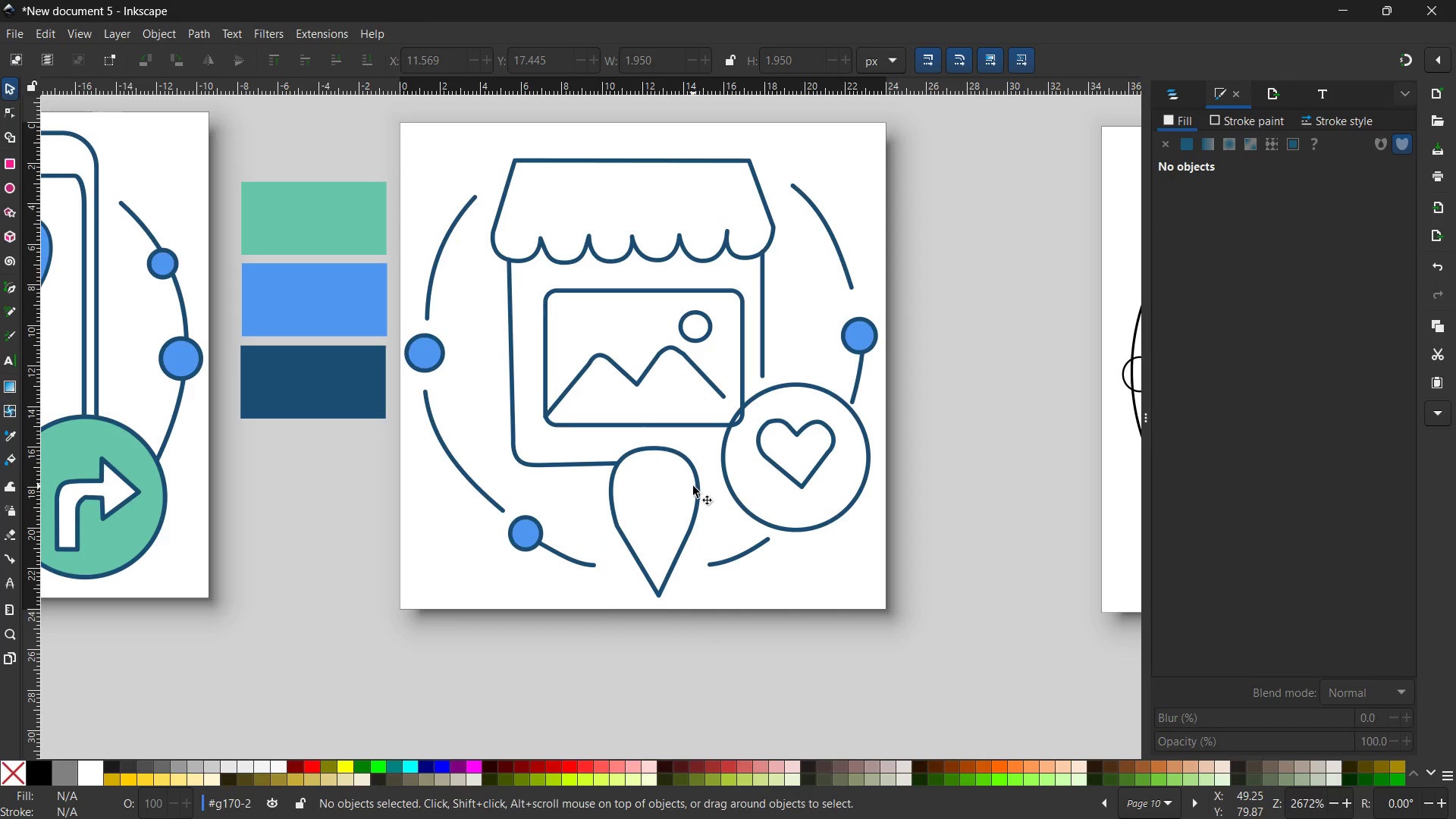 
left_click([693, 486])
 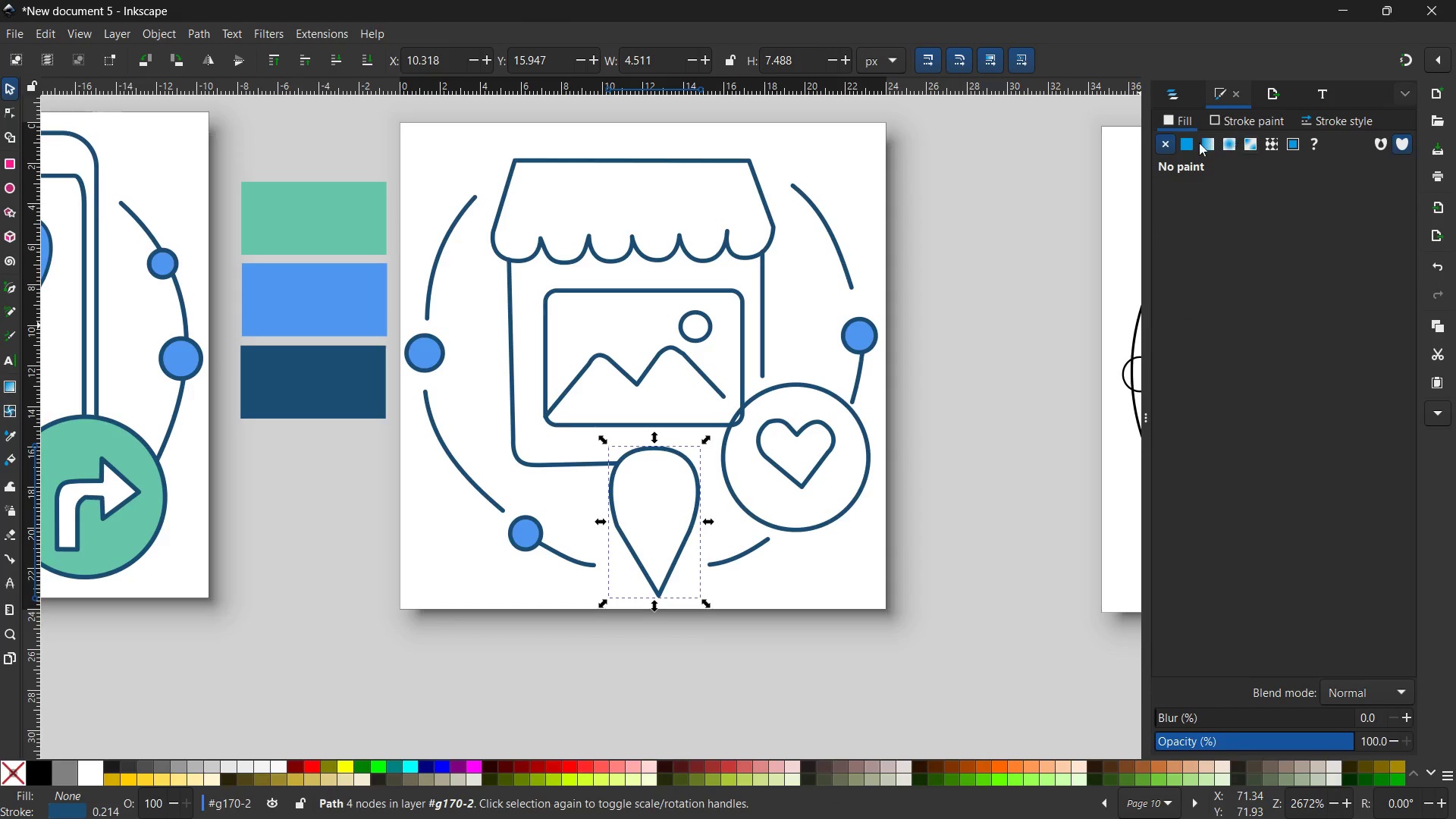 
left_click([1185, 143])
 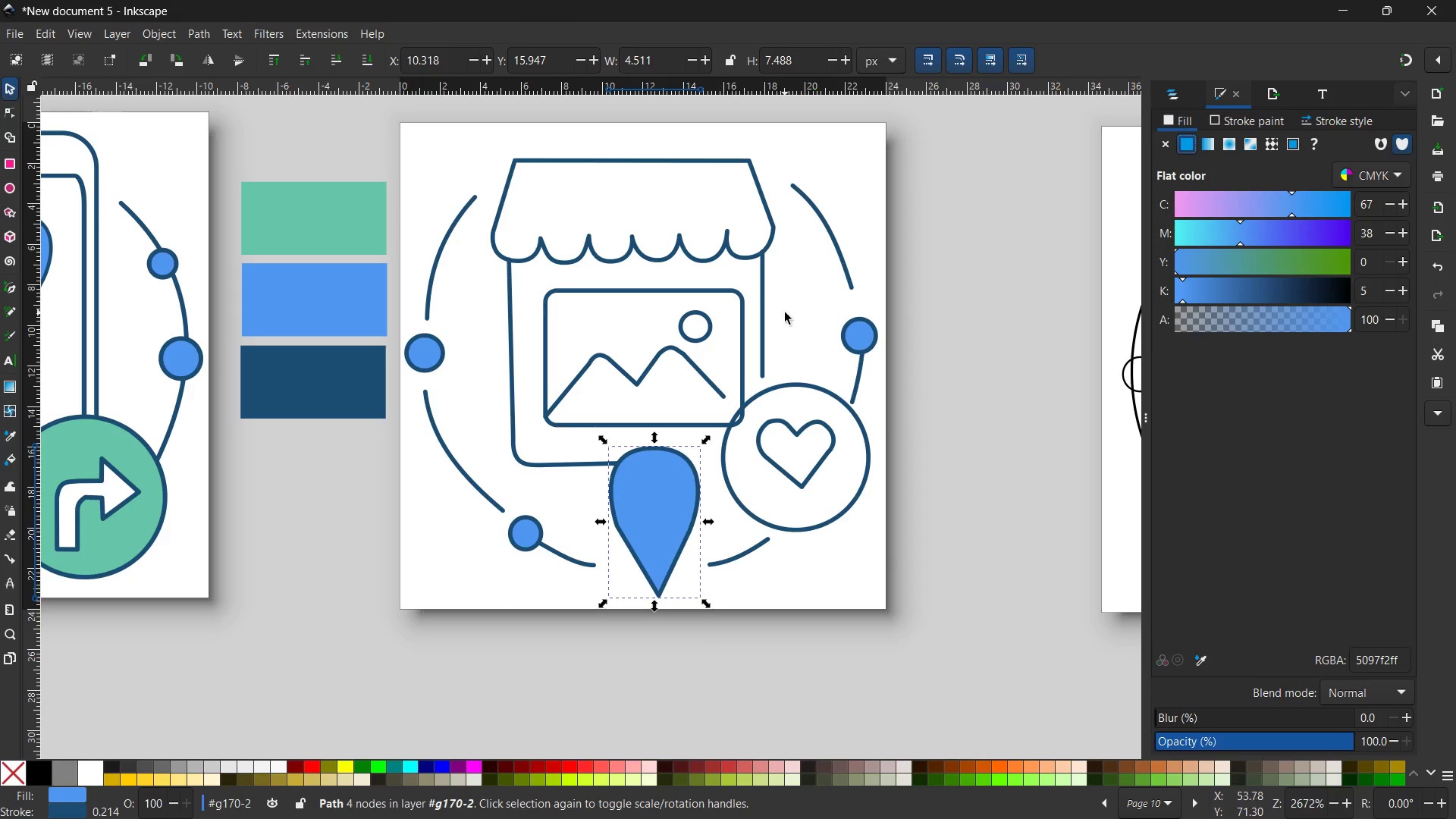 
key(Control+V)
 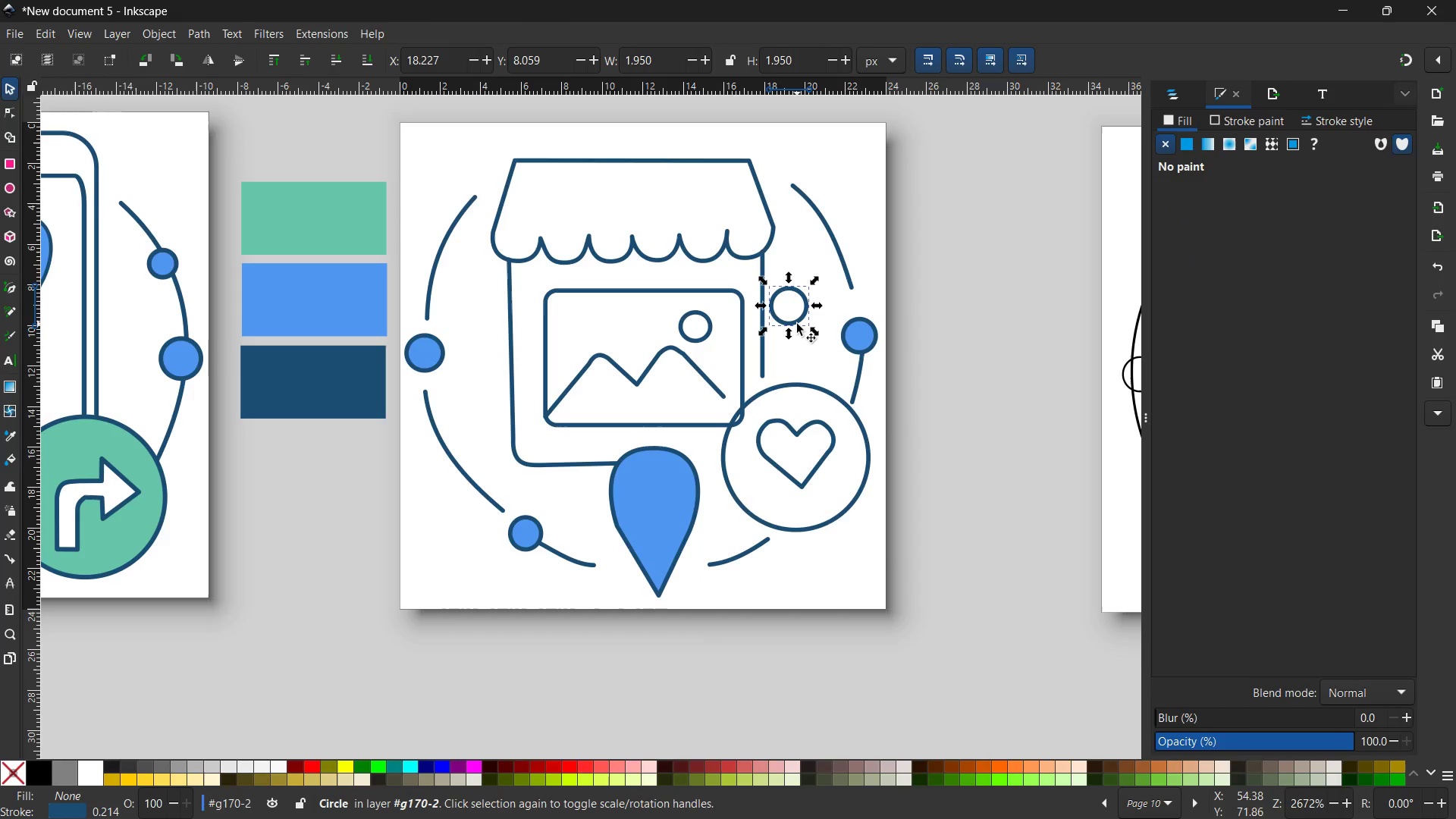 
left_click_drag(start_coordinate=[797, 322], to_coordinate=[658, 513])
 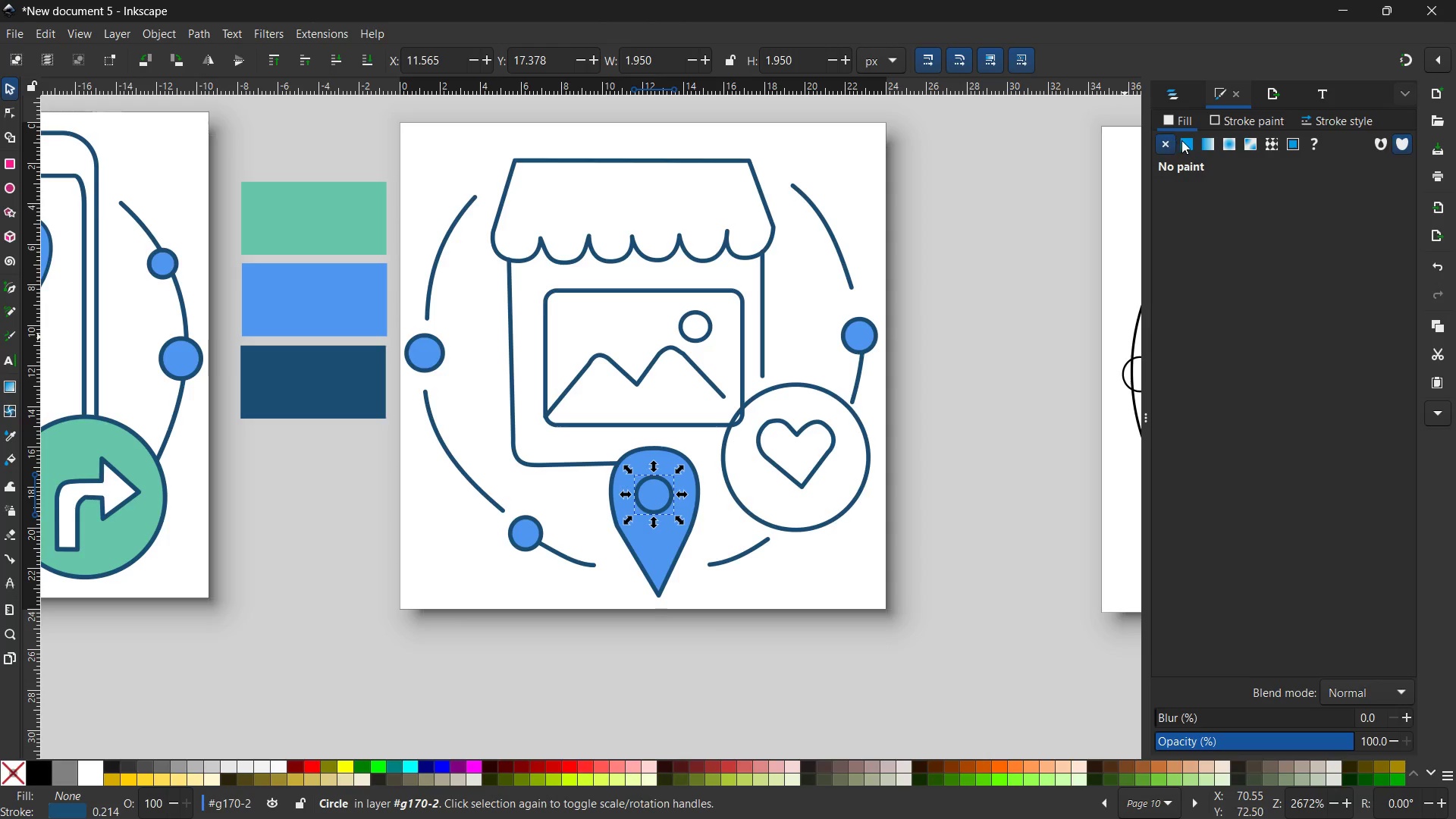 
left_click([1182, 140])
 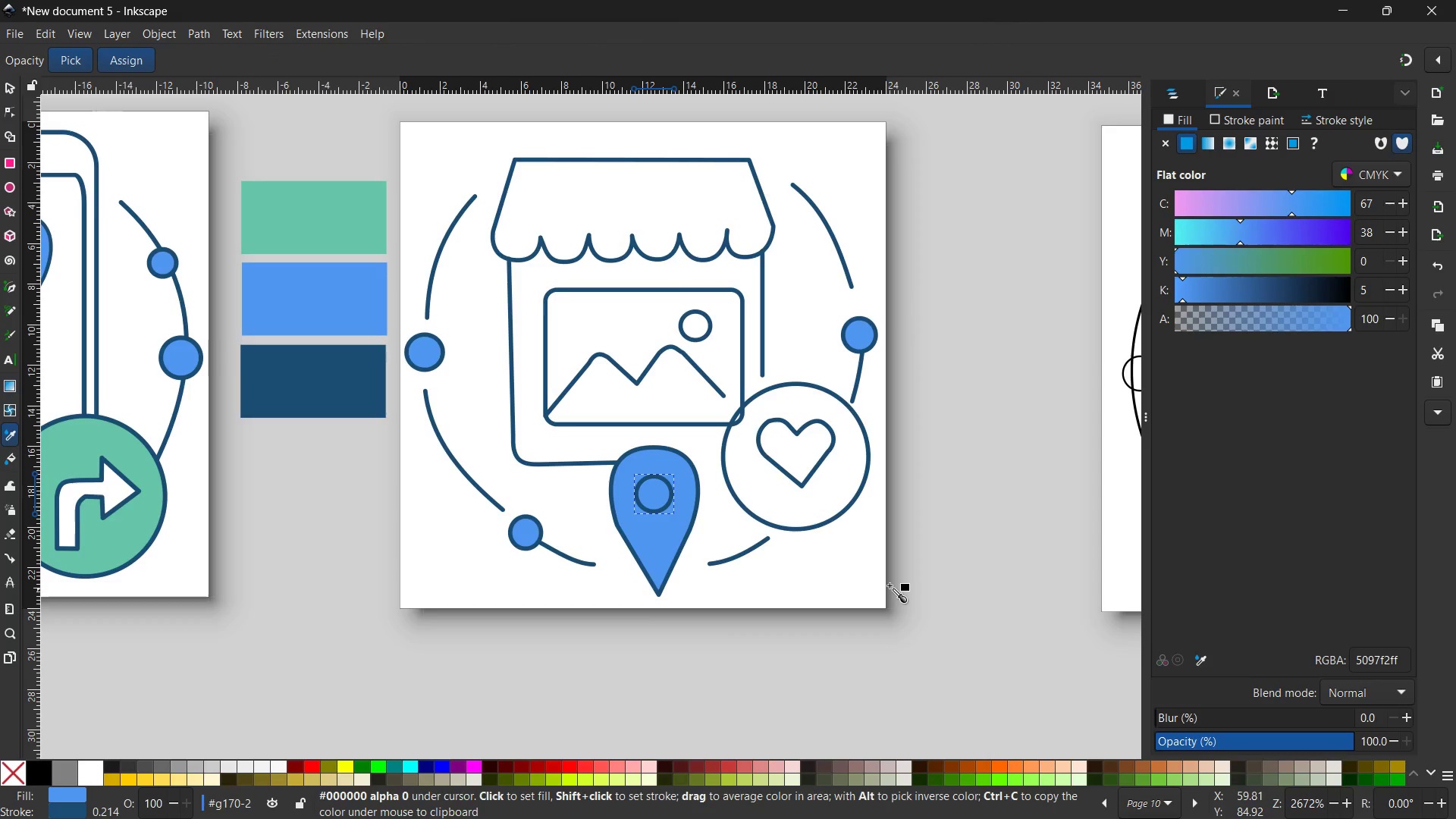 
left_click([839, 576])
 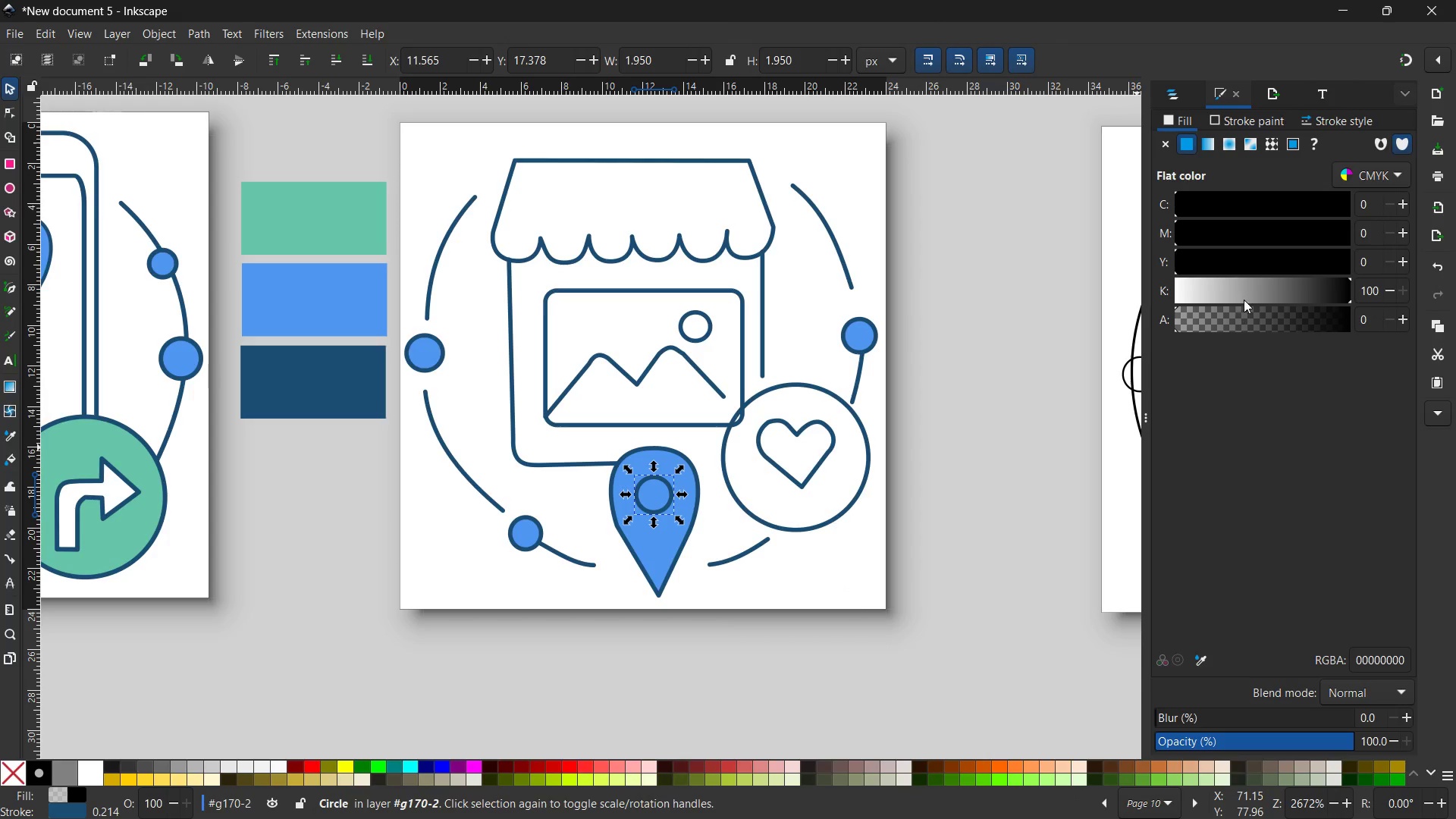 
left_click_drag(start_coordinate=[1248, 287], to_coordinate=[1142, 302])
 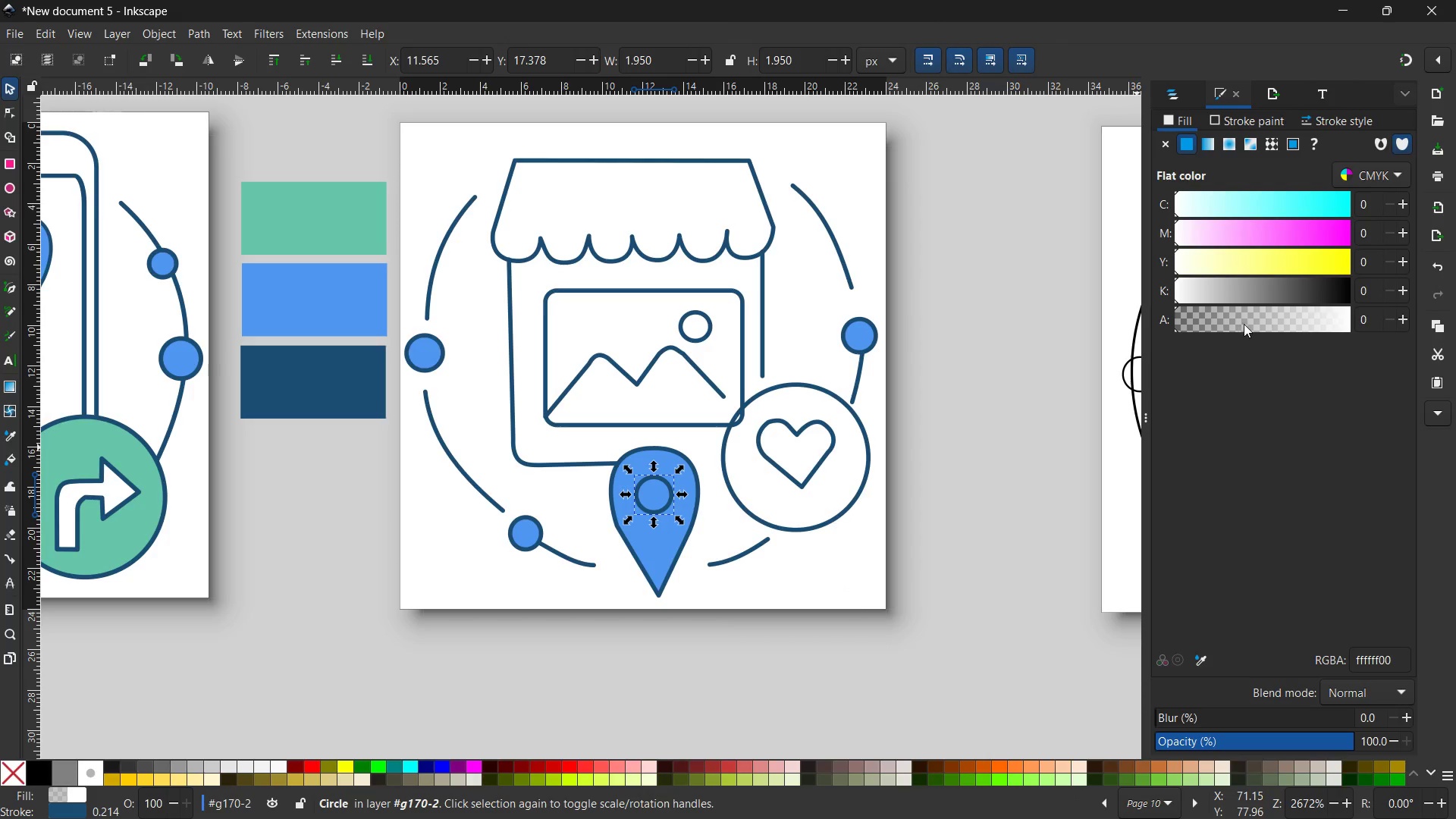 
left_click_drag(start_coordinate=[1244, 324], to_coordinate=[1369, 340])
 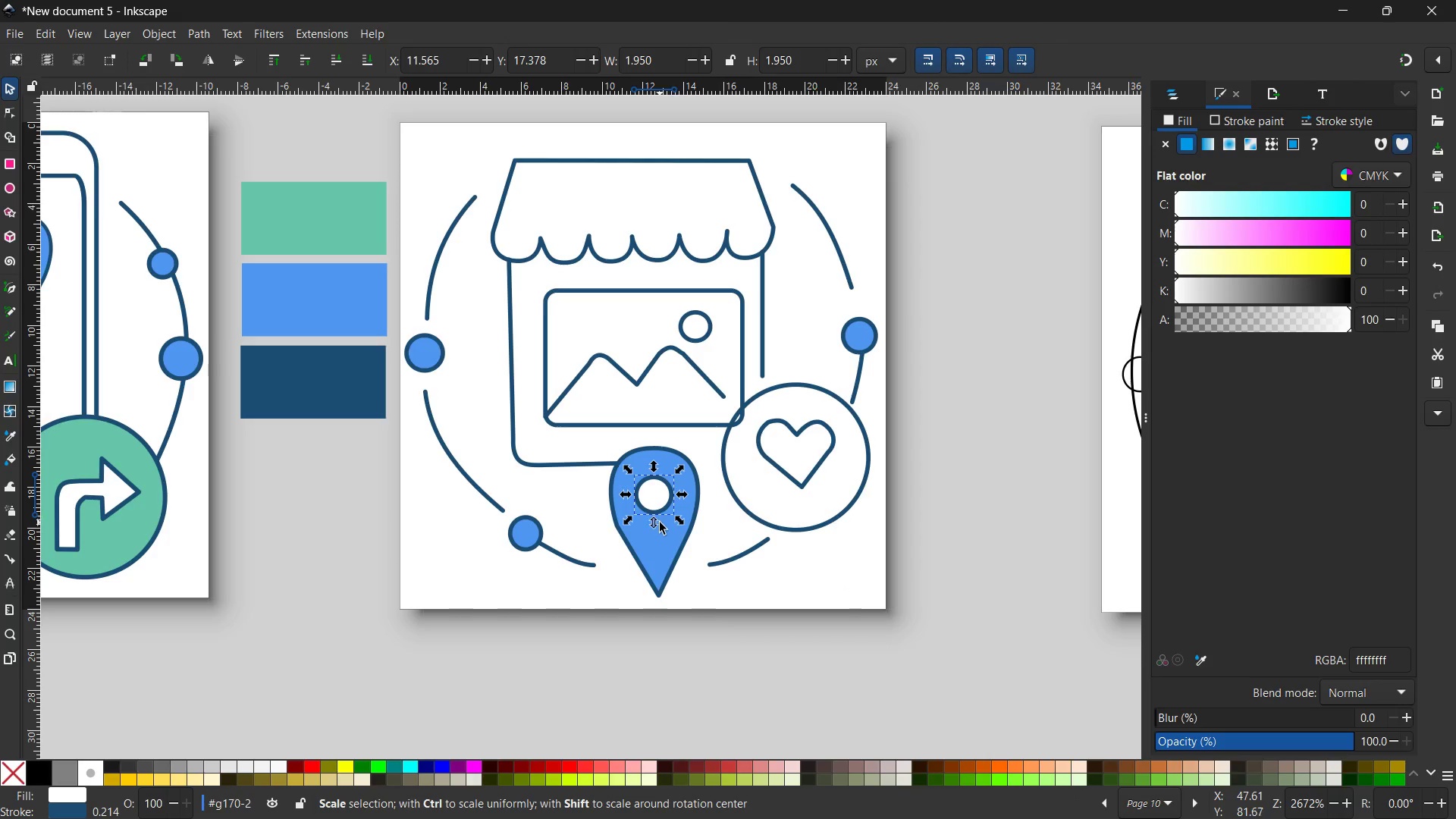 
left_click_drag(start_coordinate=[664, 511], to_coordinate=[667, 510])
 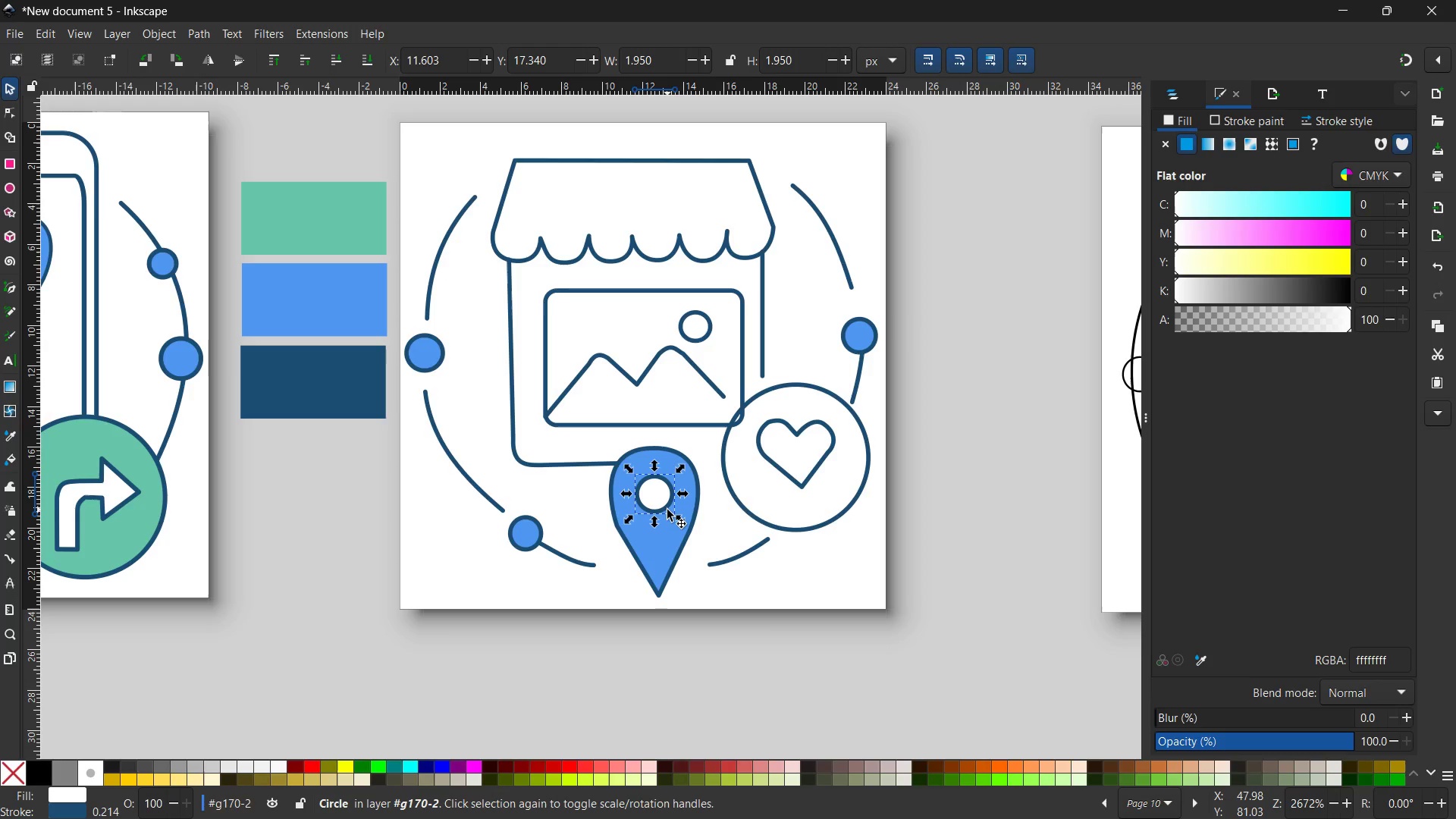 
wait(8.48)
 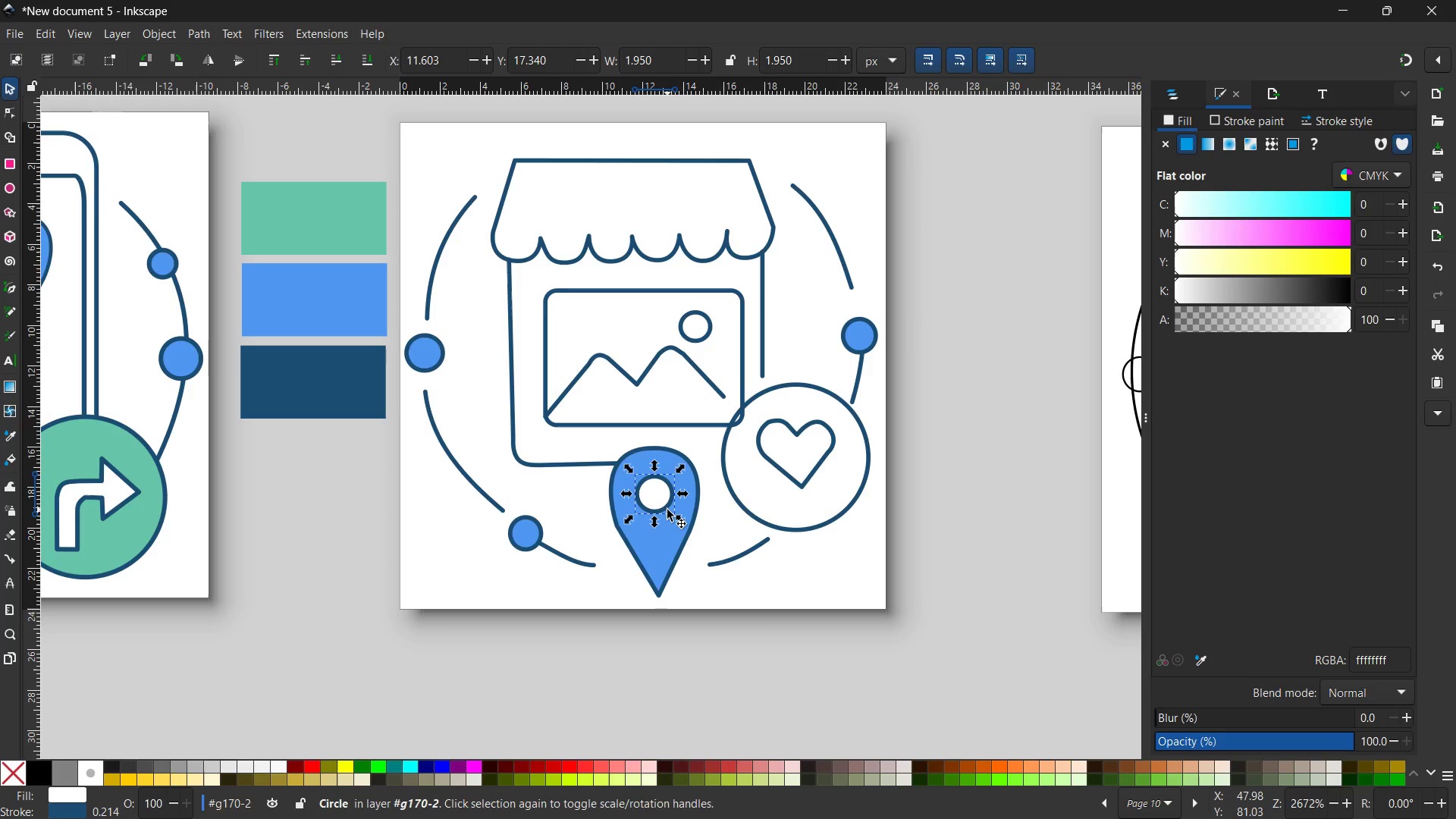 
left_click([702, 338])
 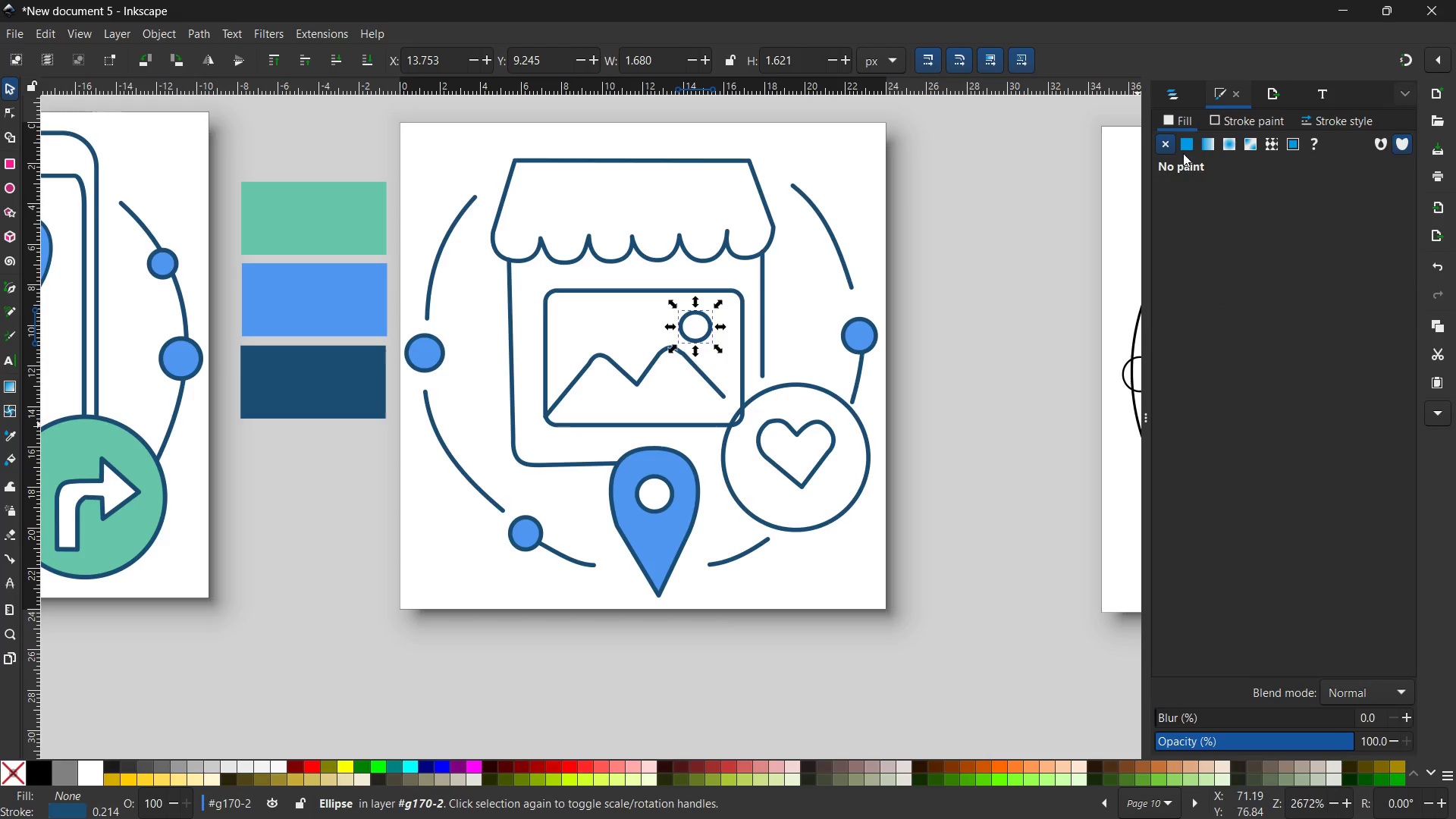 
left_click([1189, 146])
 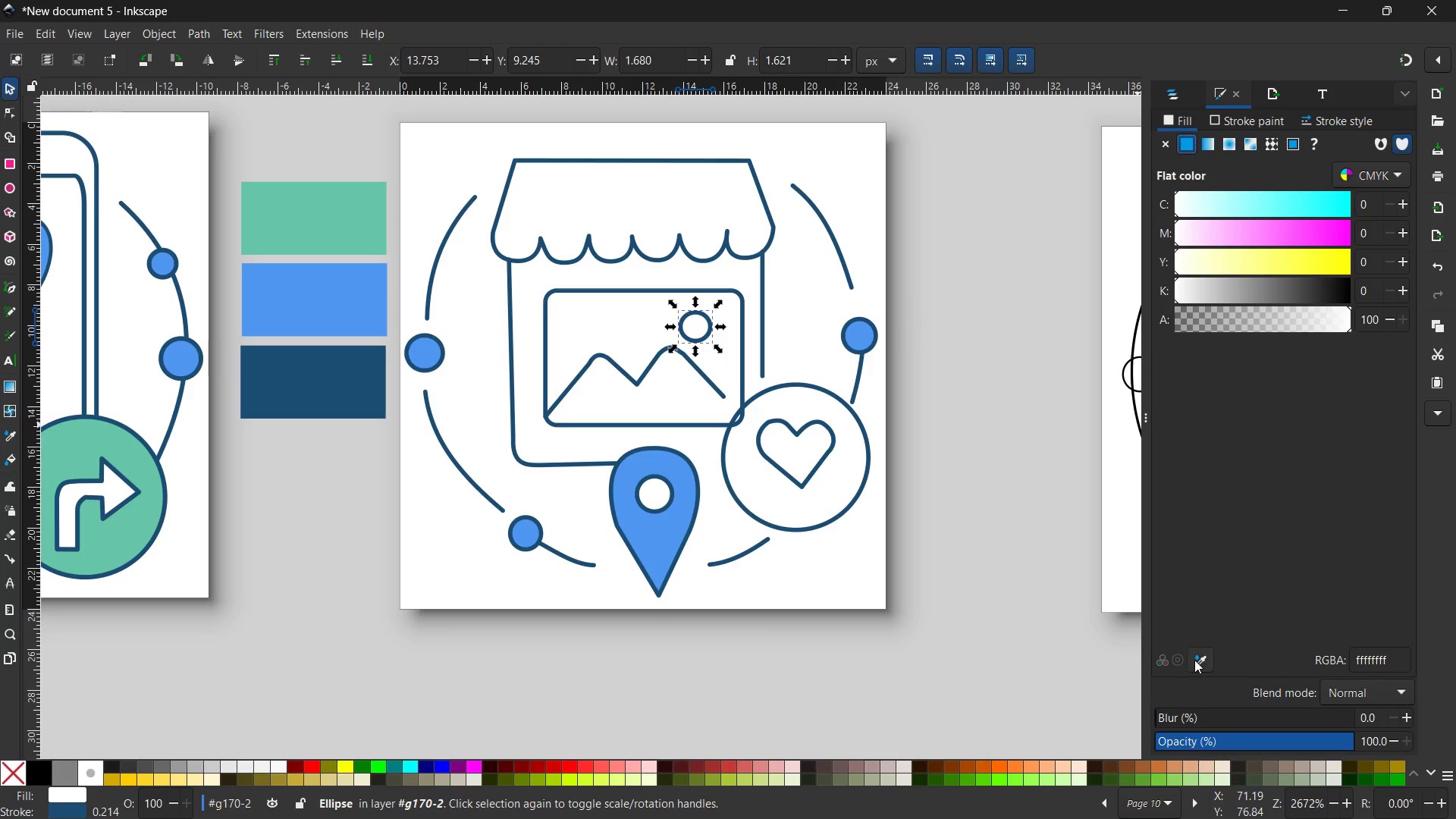 
left_click([1194, 660])
 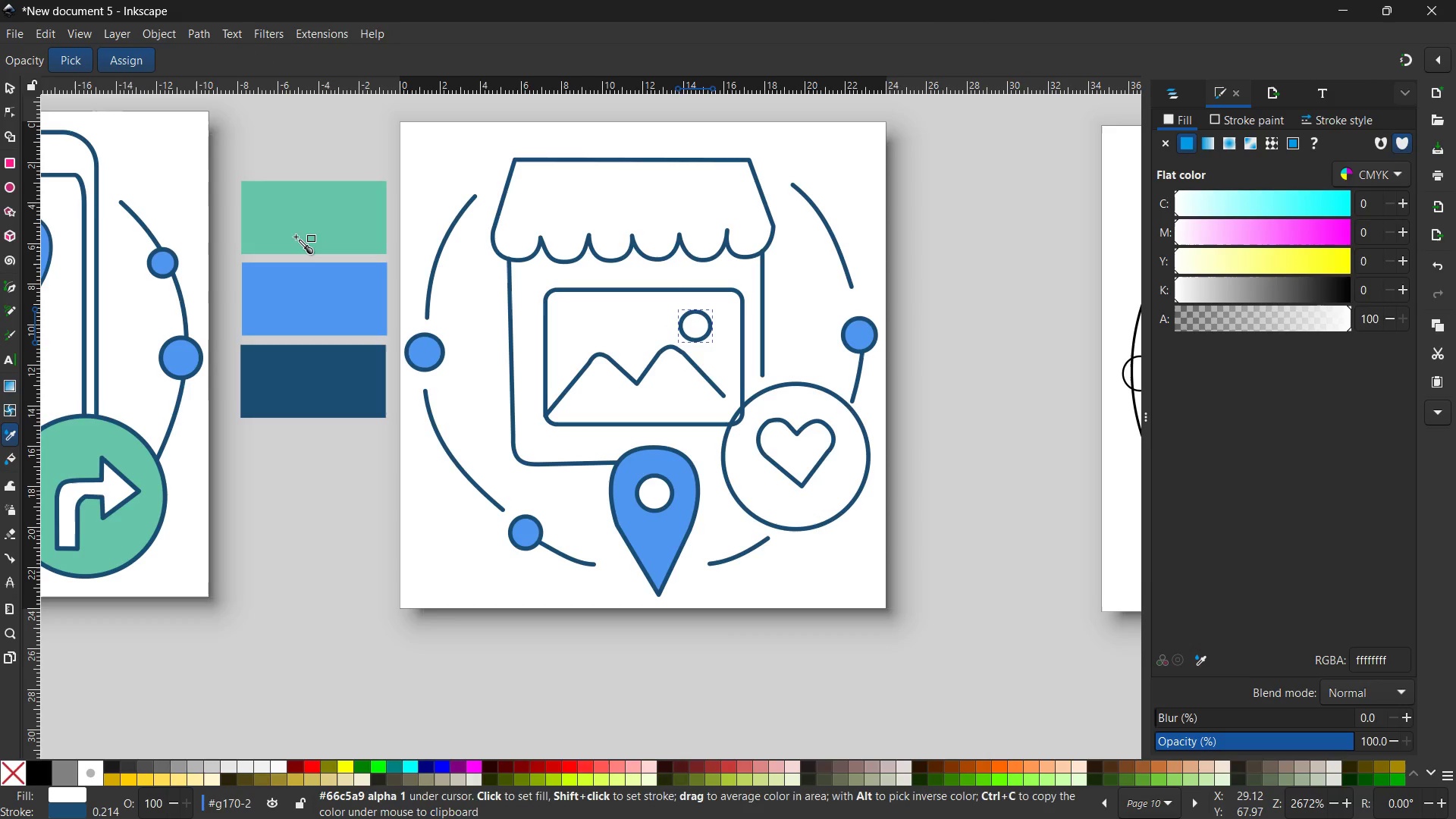 
left_click([310, 221])
 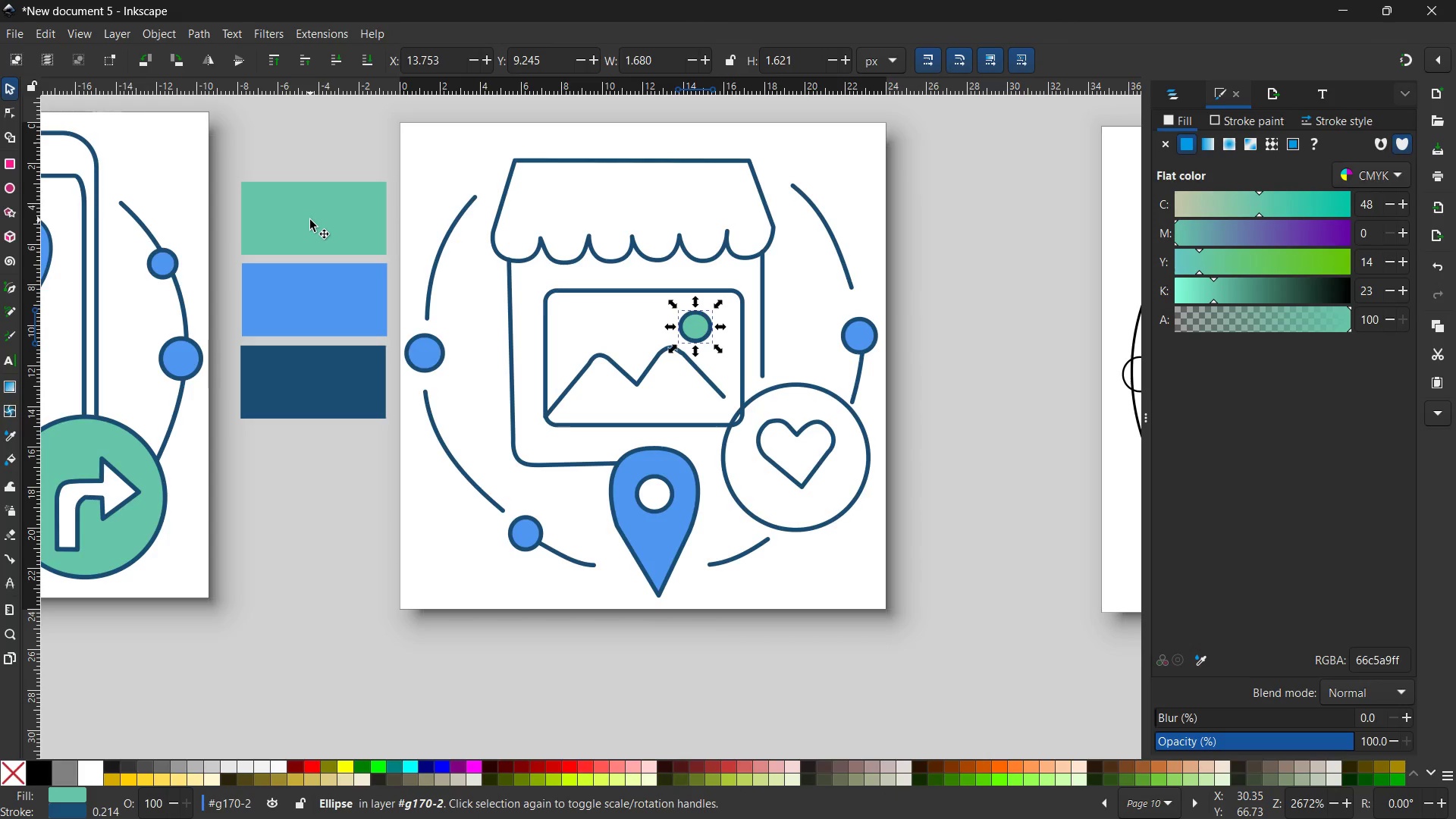 
left_click([560, 259])
 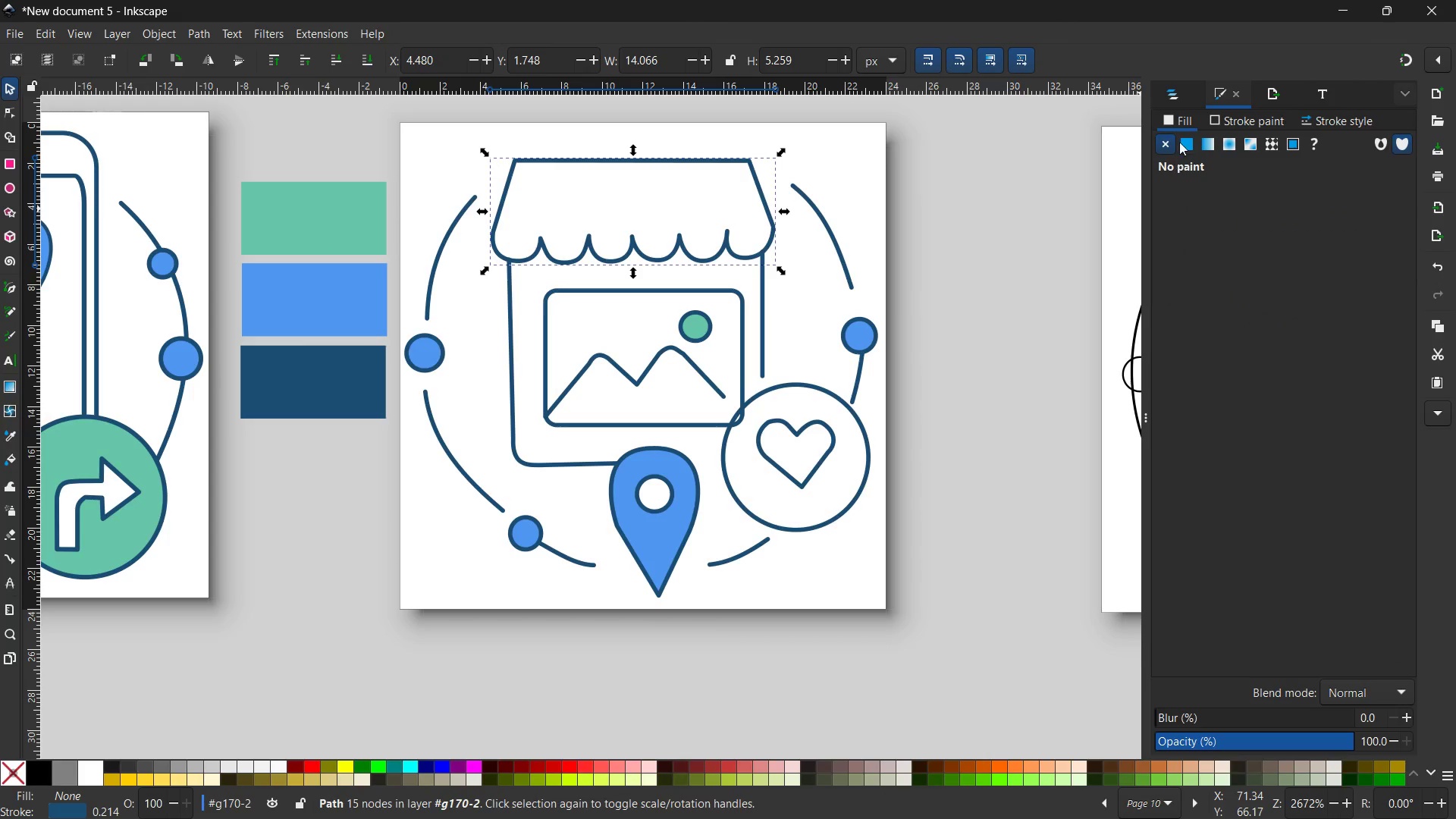 
left_click([1186, 140])
 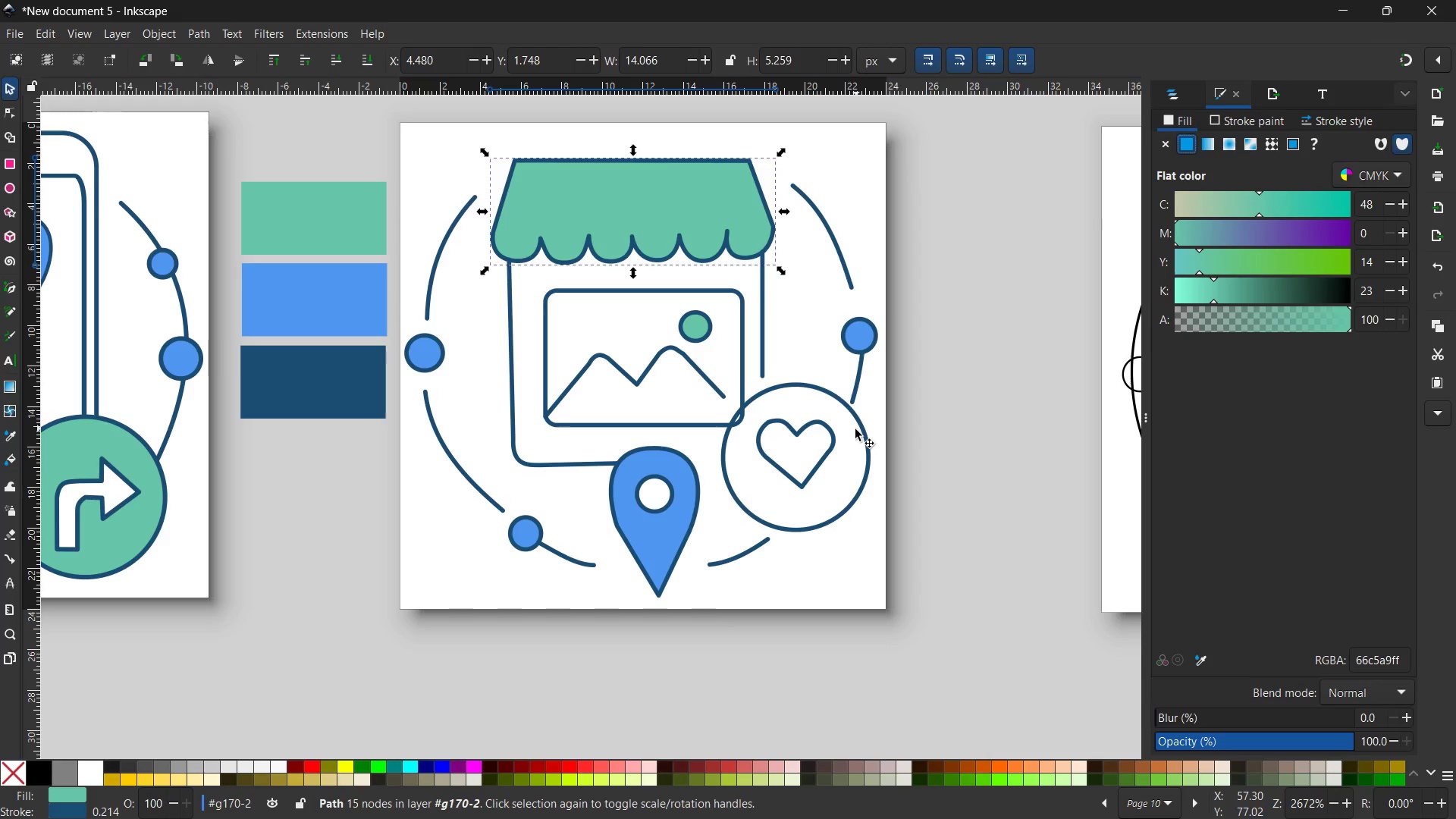 
wait(5.44)
 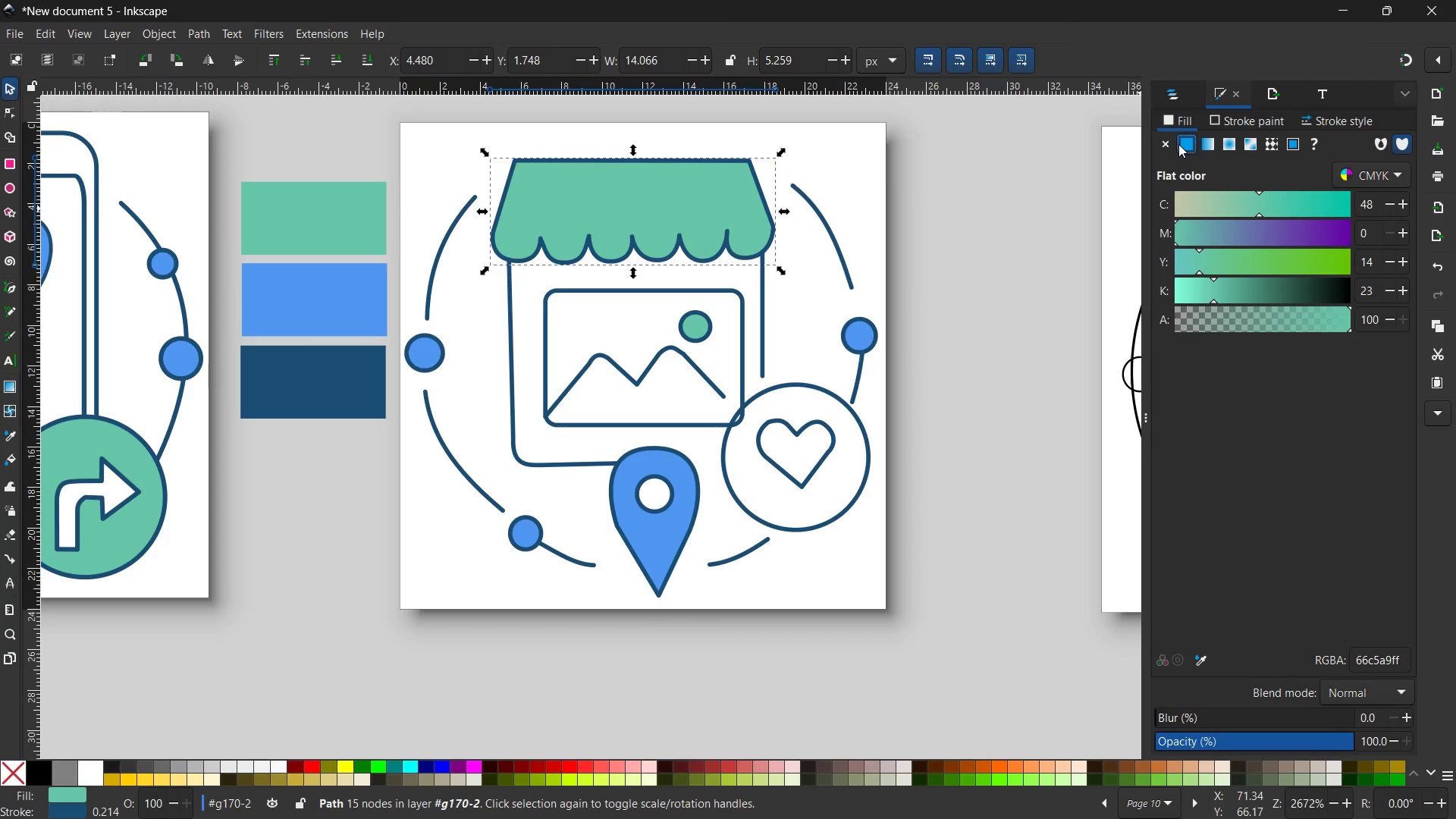 
left_click([865, 428])
 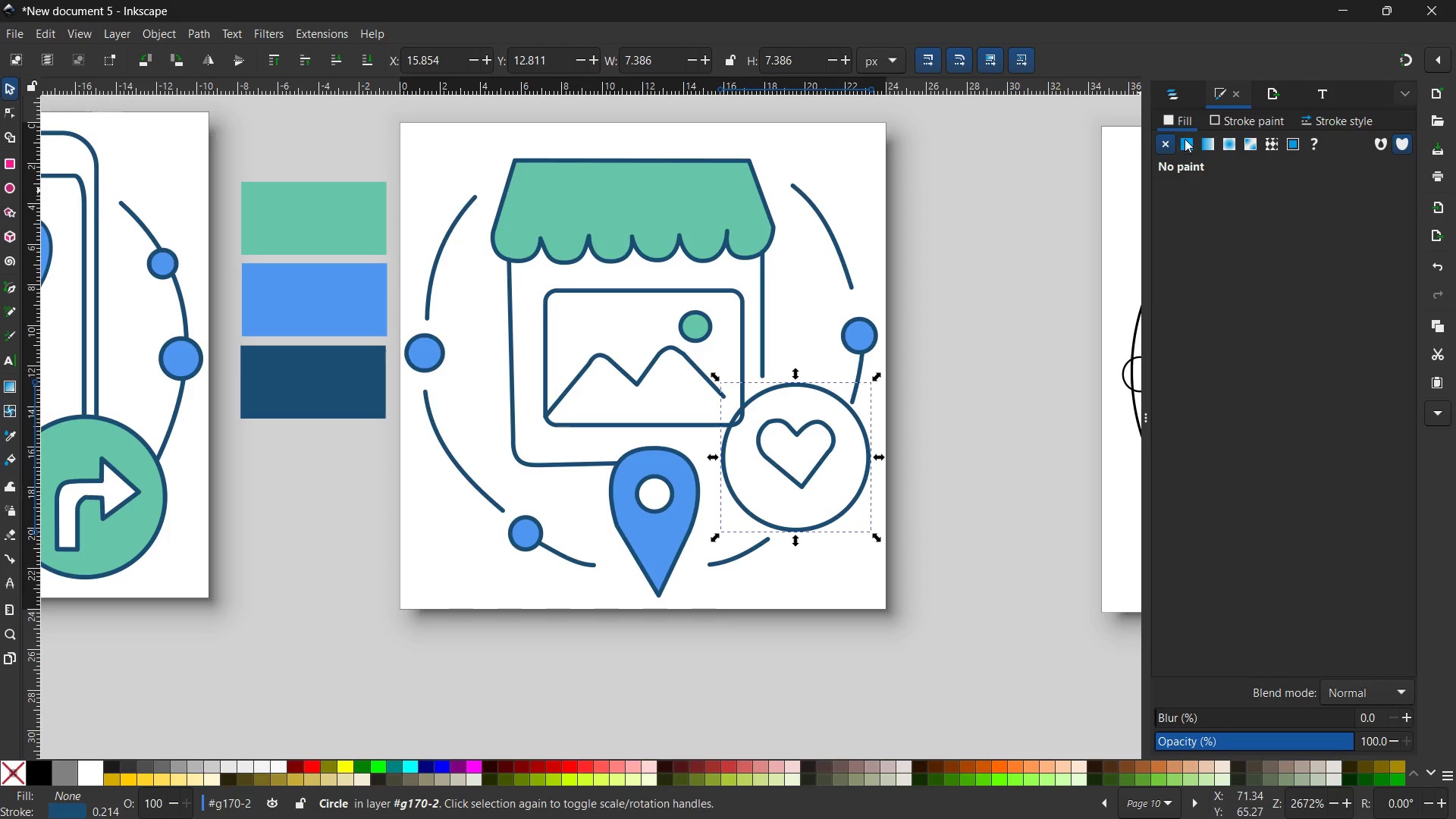 
left_click([1185, 138])
 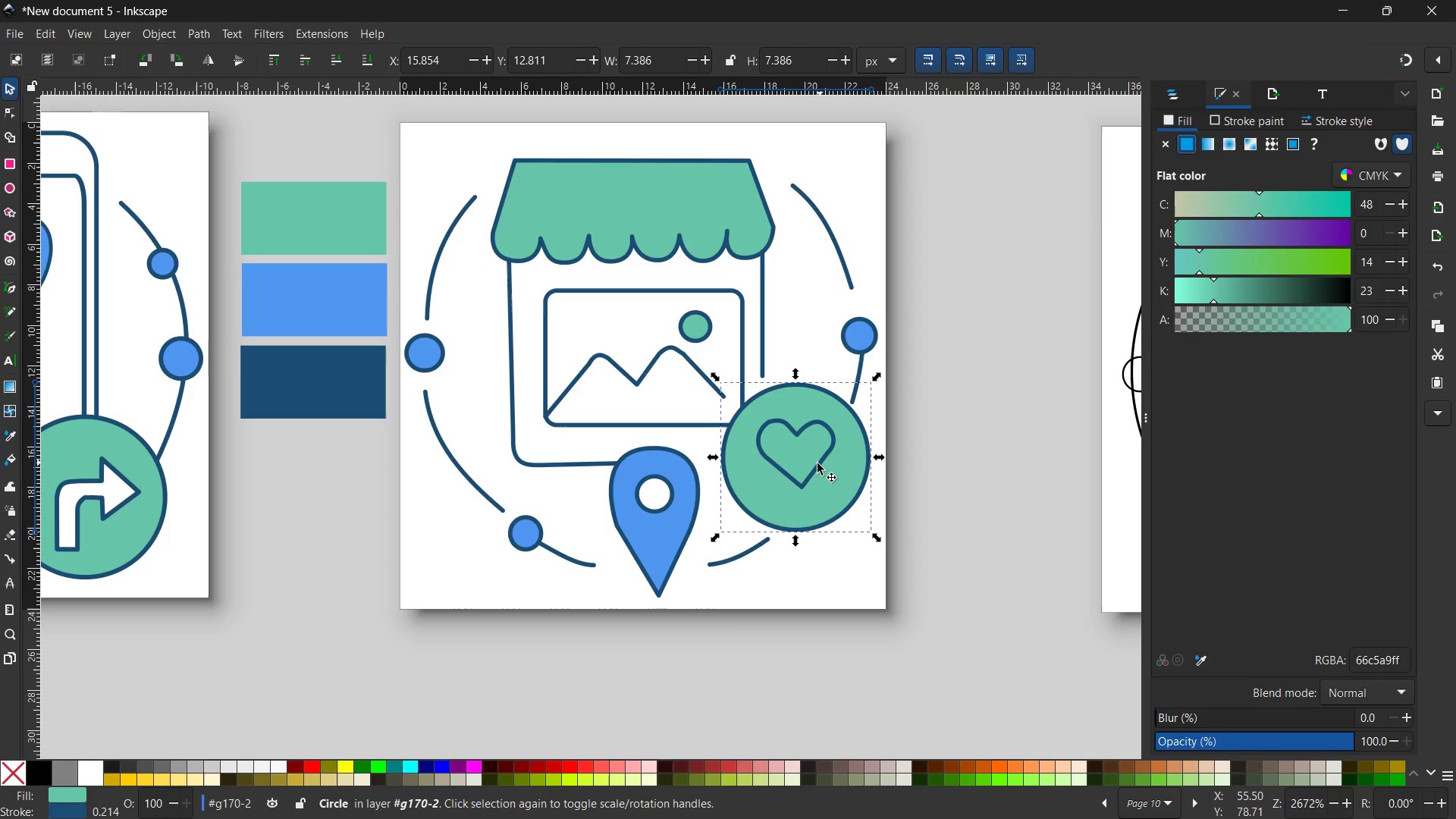 
left_click([817, 463])
 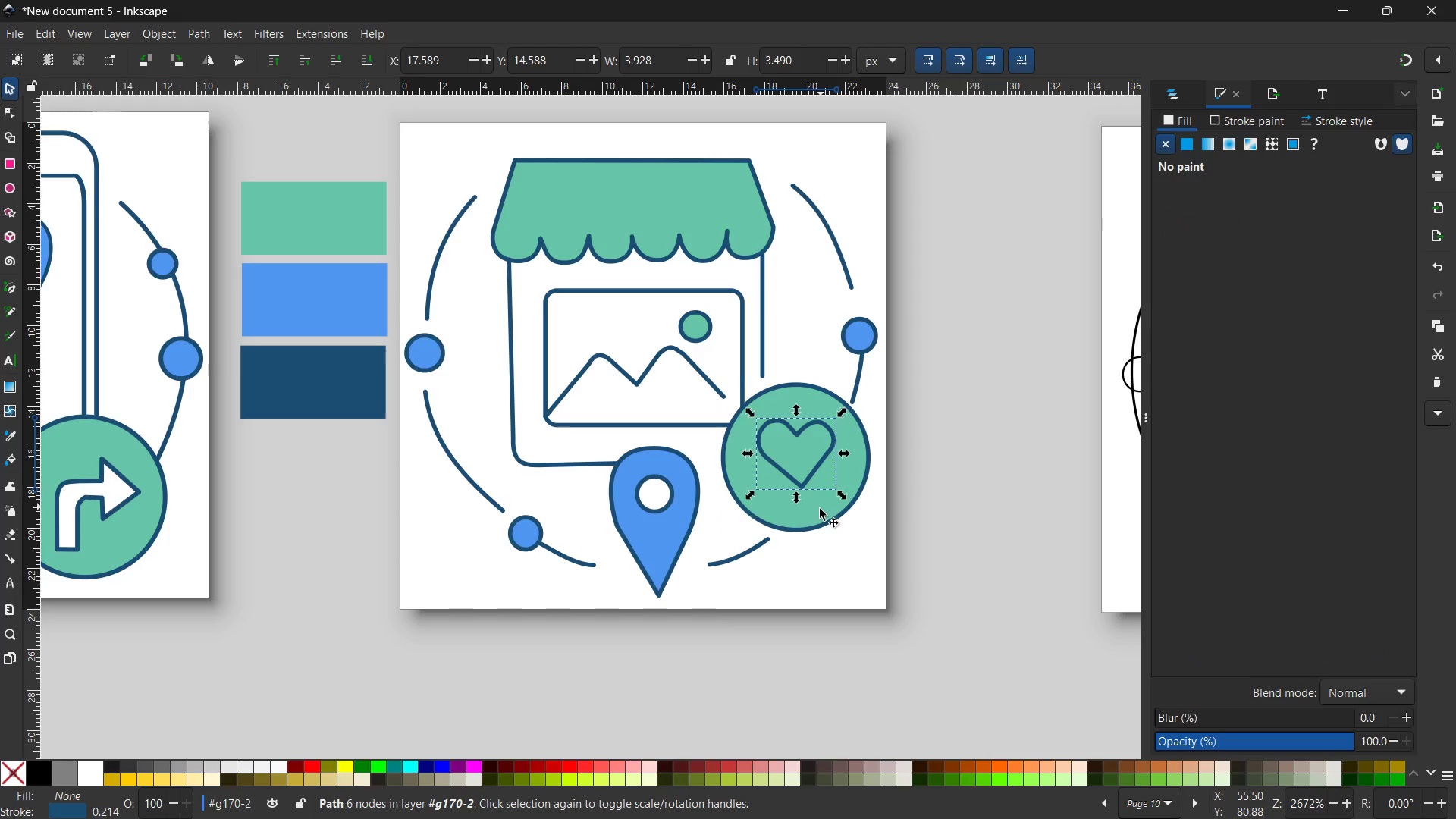 
left_click([820, 526])
 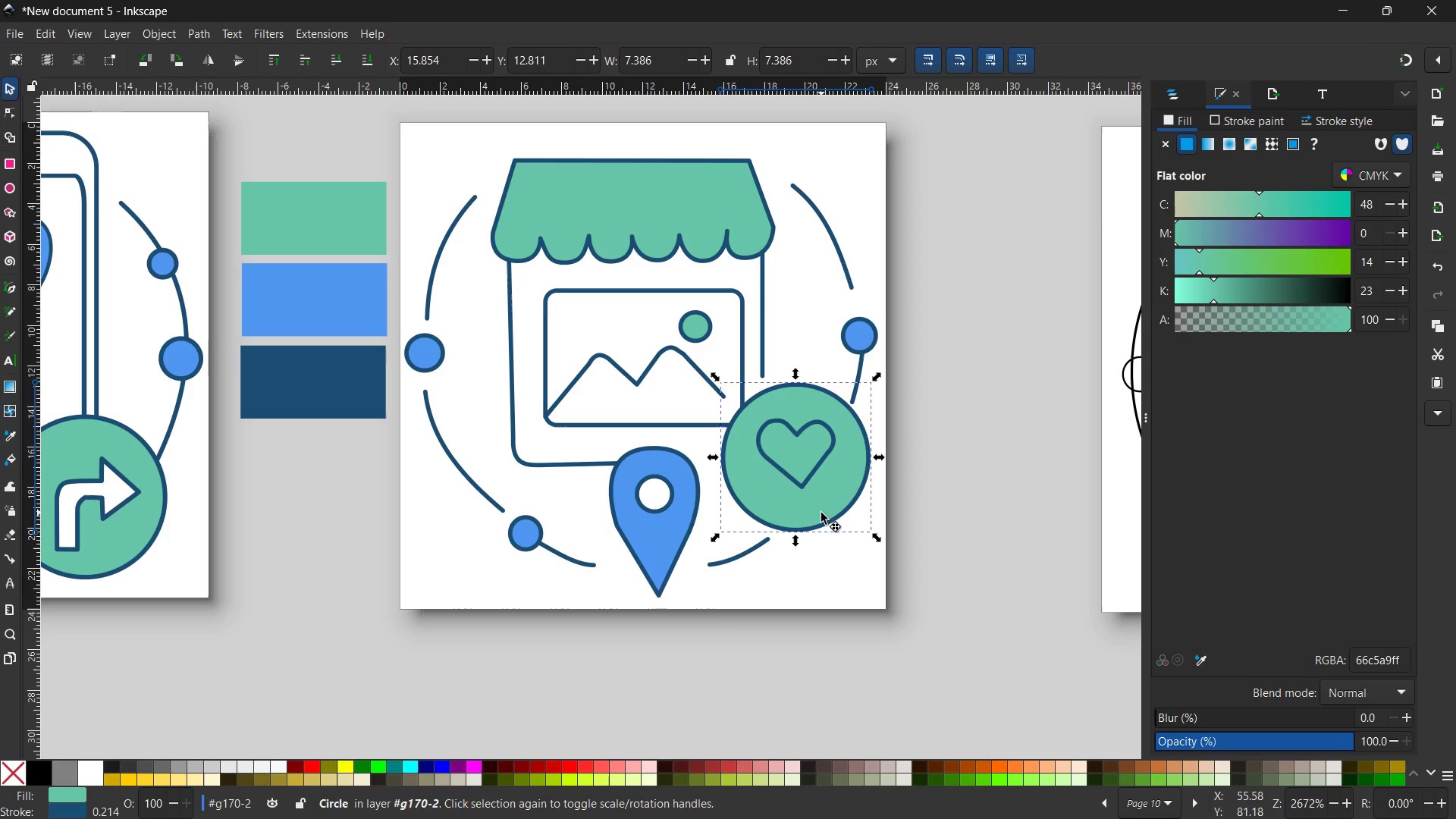 
left_click_drag(start_coordinate=[821, 513], to_coordinate=[824, 522])
 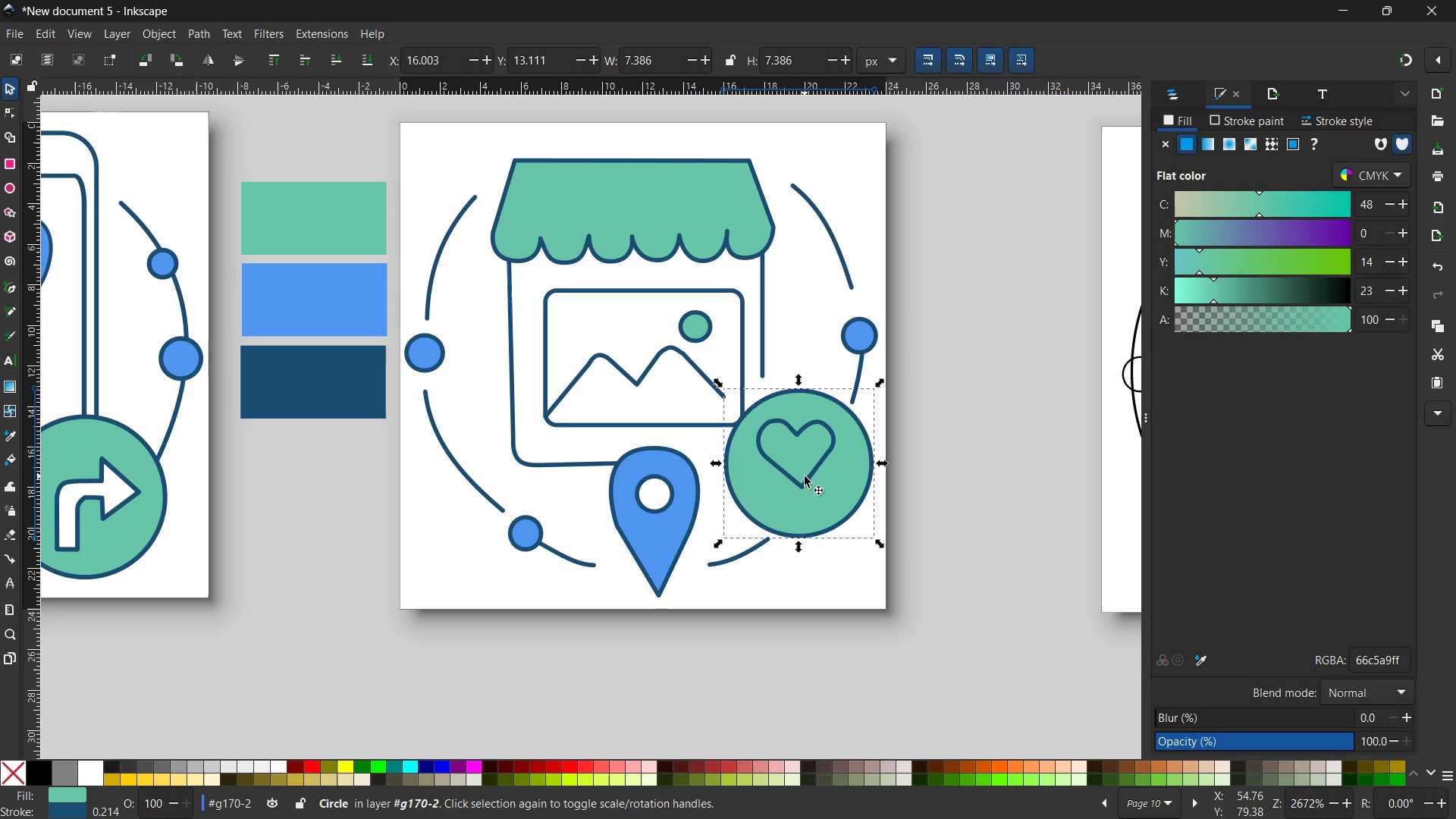 
left_click([805, 476])
 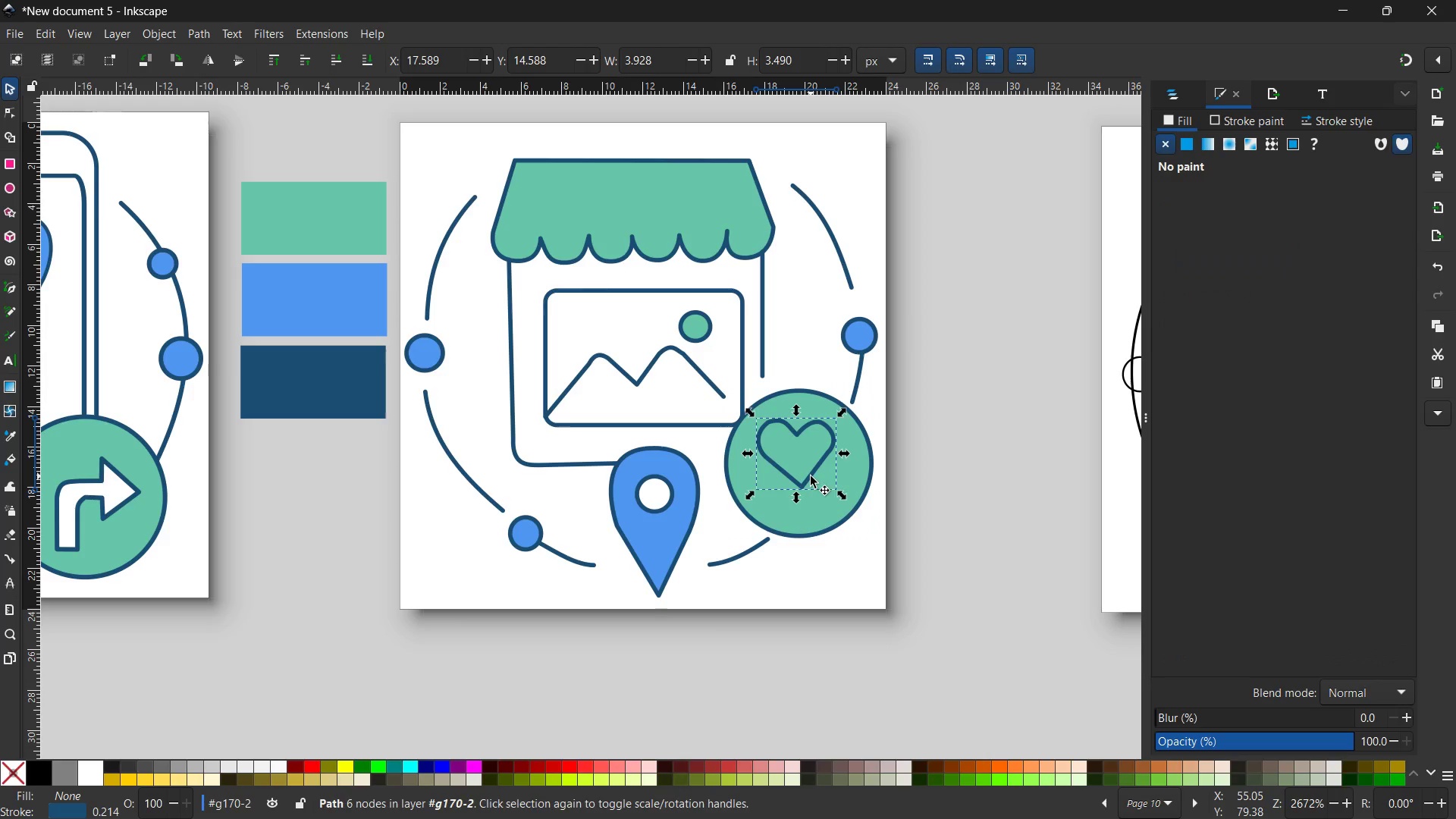 
left_click_drag(start_coordinate=[811, 476], to_coordinate=[814, 491])
 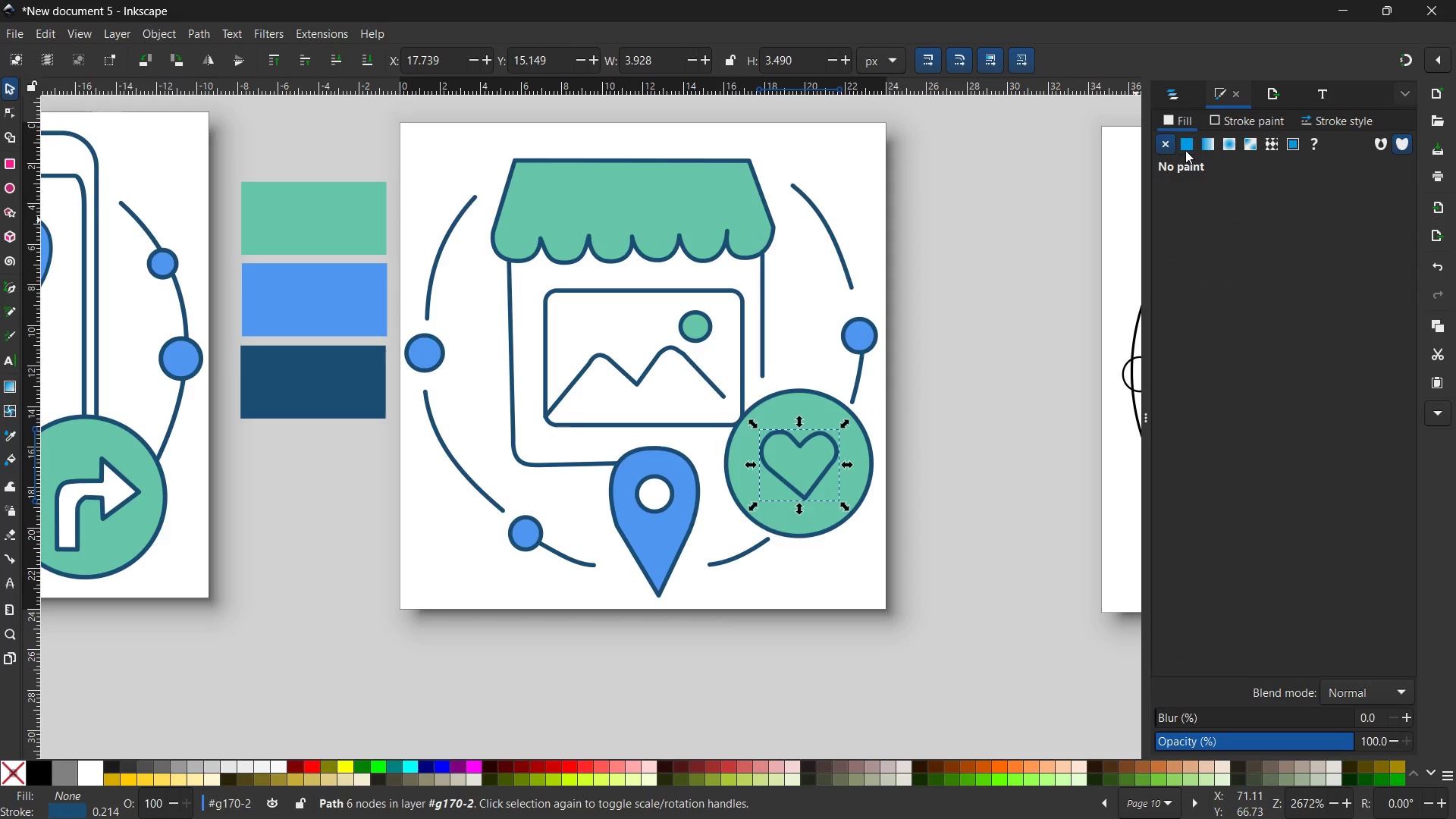 
left_click([1185, 147])
 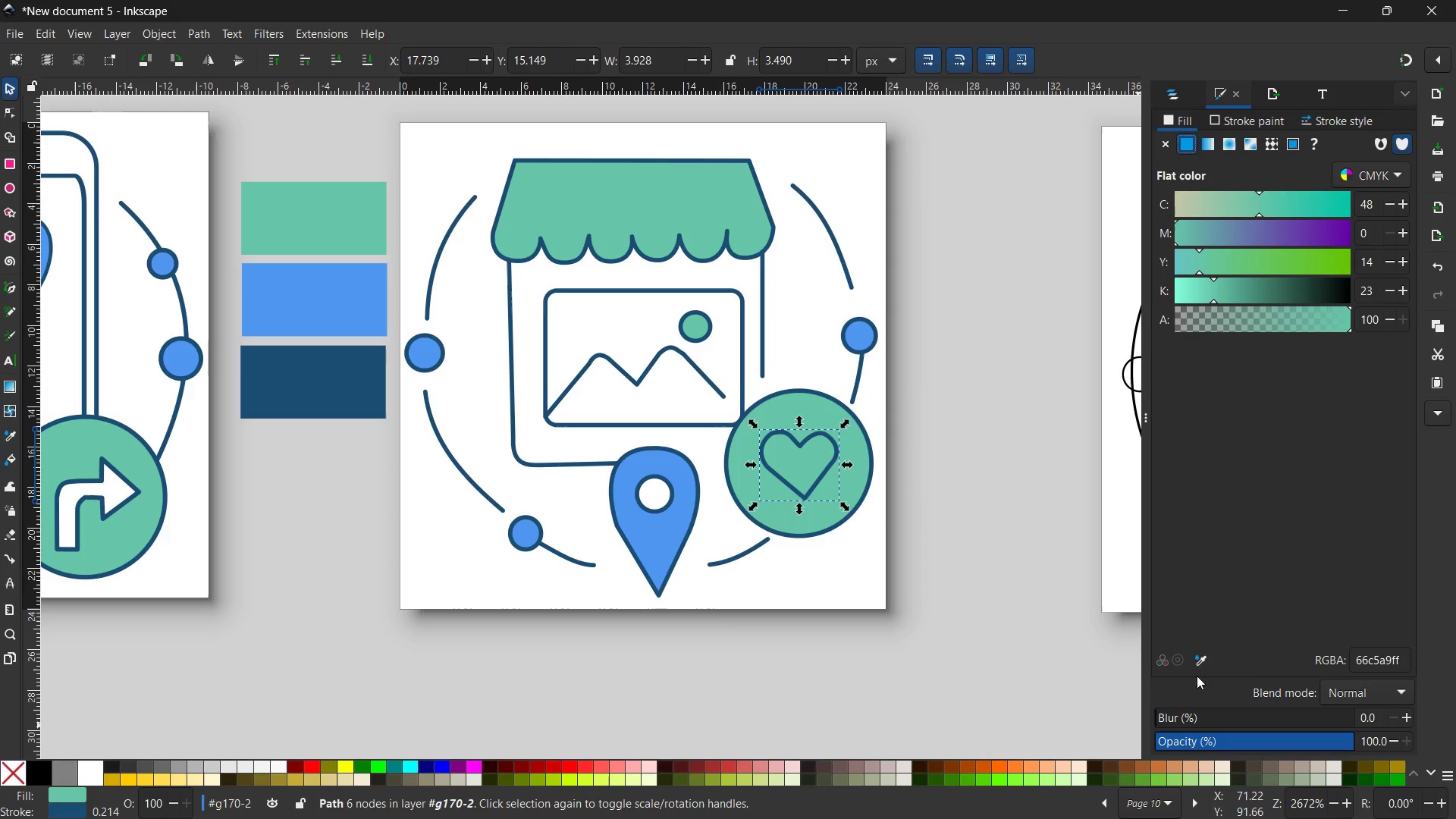 
left_click([1203, 662])
 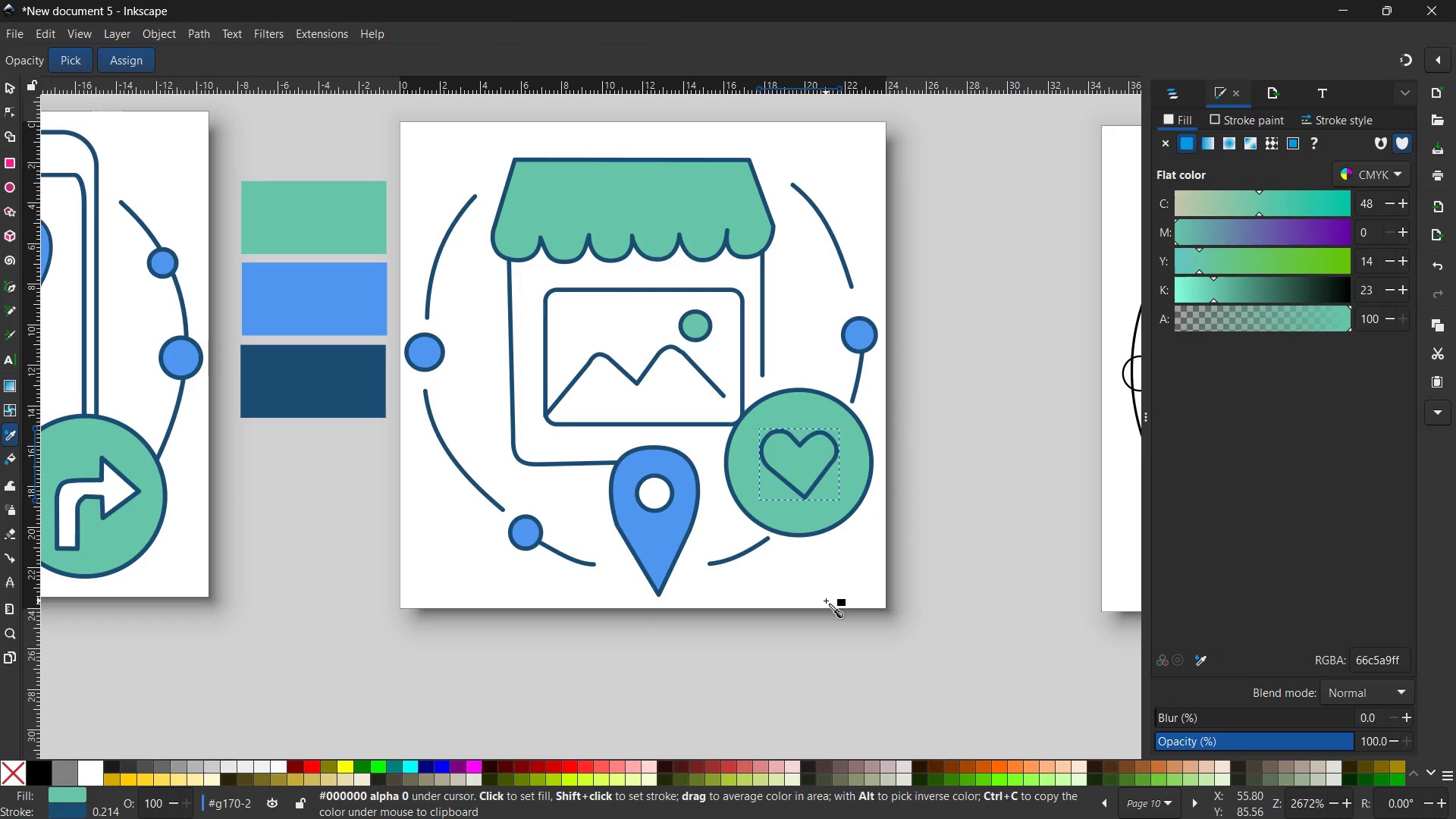 
double_click([826, 601])
 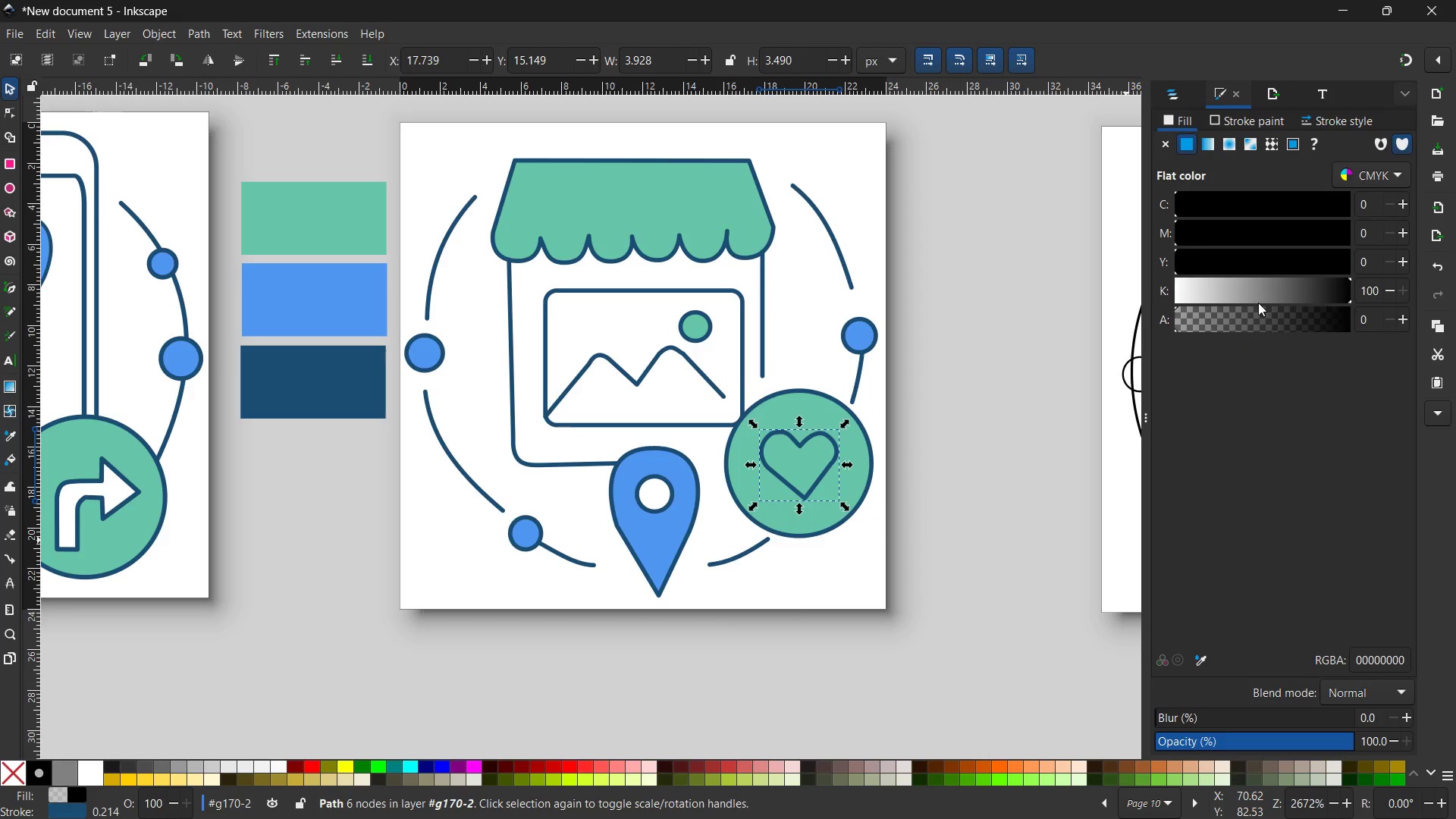 
left_click_drag(start_coordinate=[1260, 295], to_coordinate=[1135, 306])
 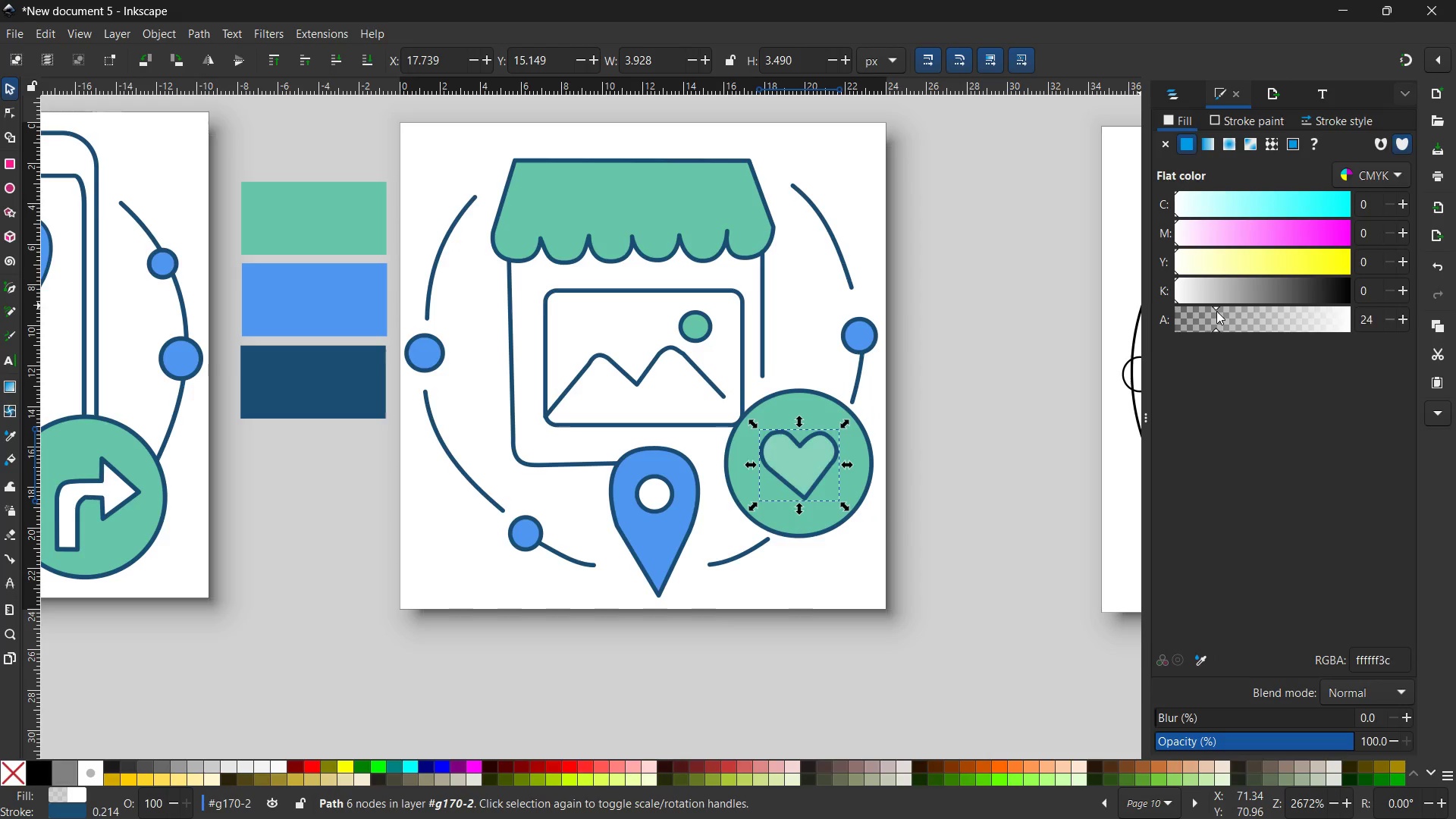 
left_click_drag(start_coordinate=[1216, 311], to_coordinate=[1426, 351])
 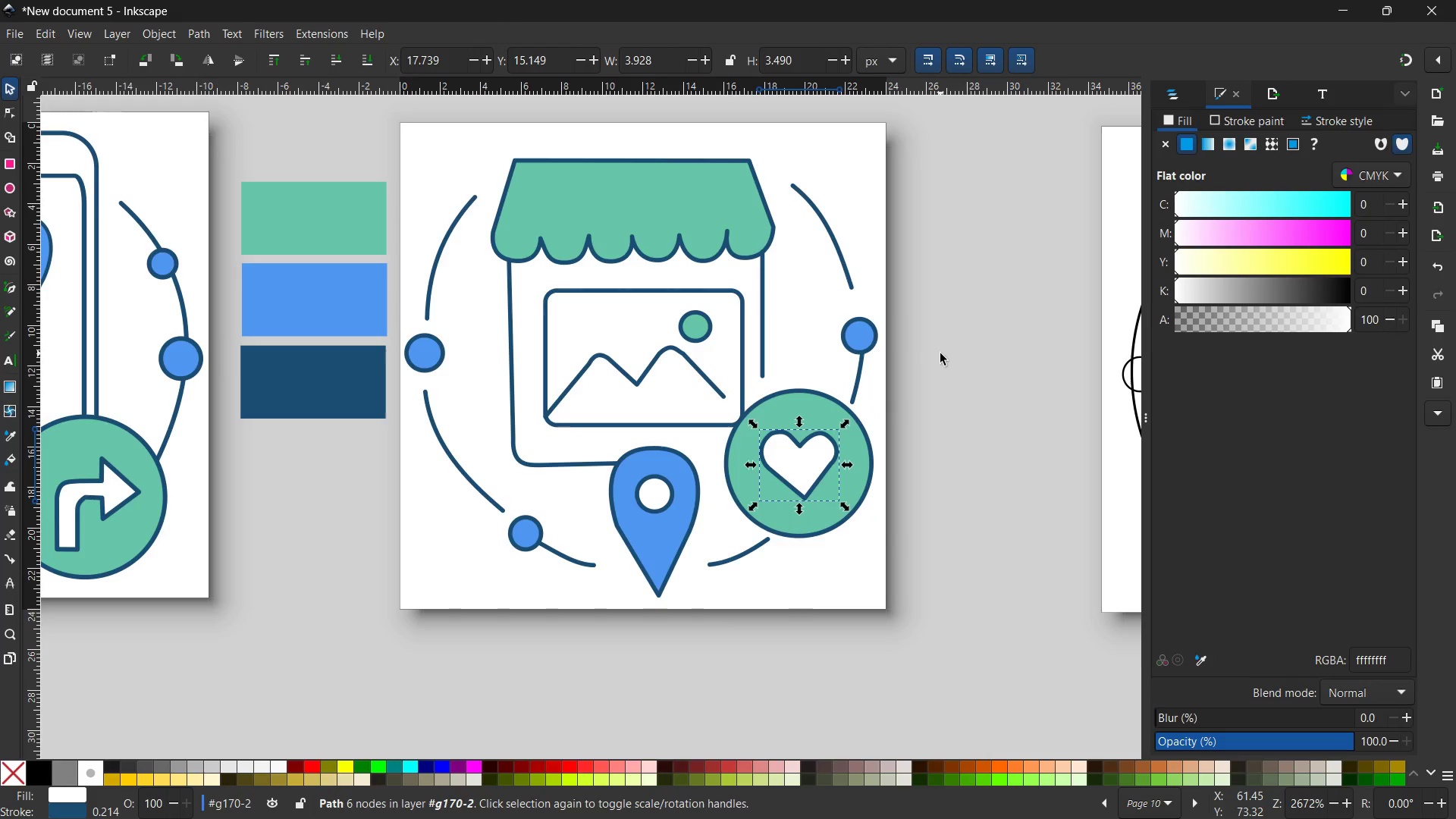 
left_click([958, 359])
 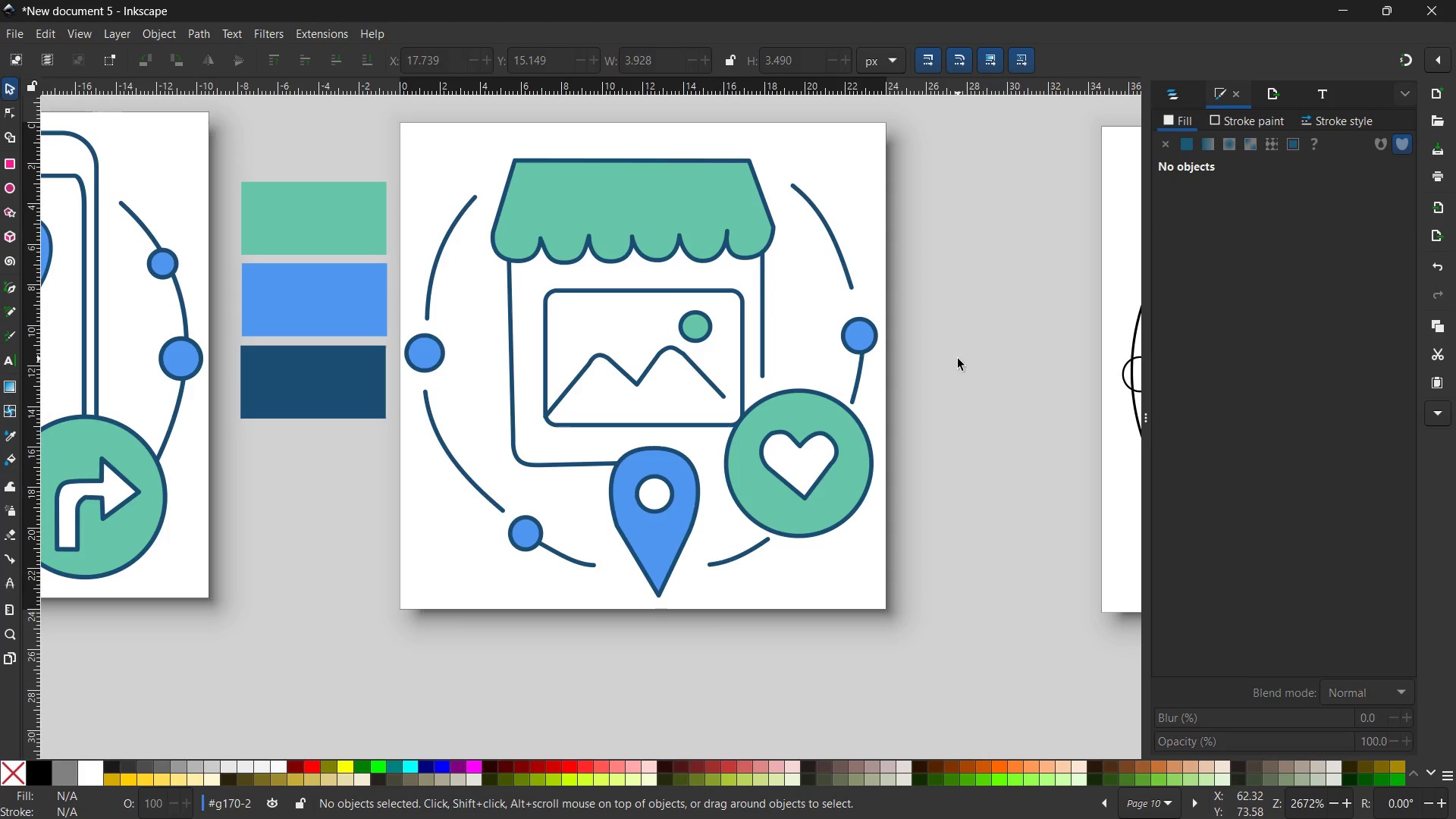 
double_click([958, 359])
 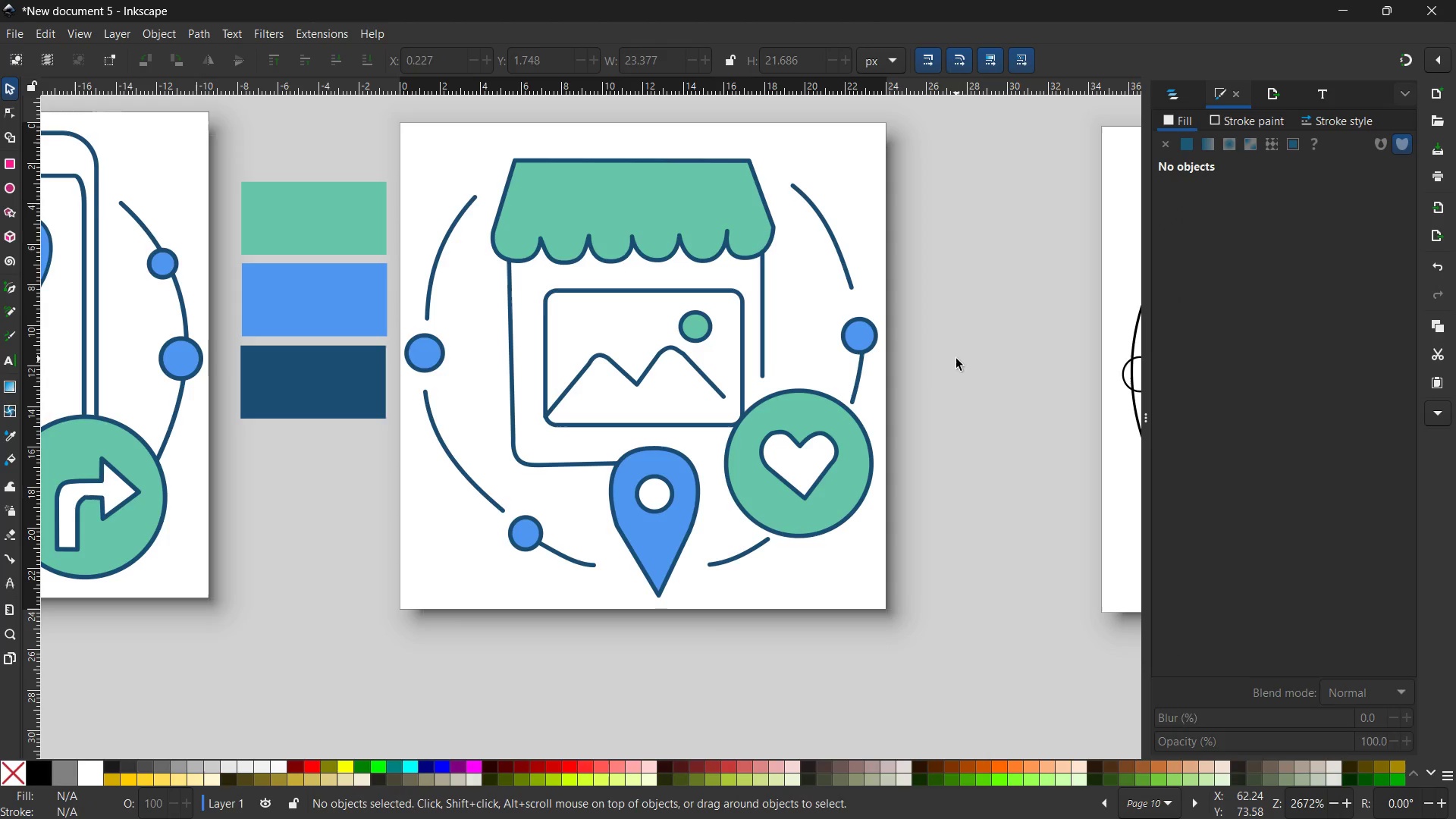 
wait(5.33)
 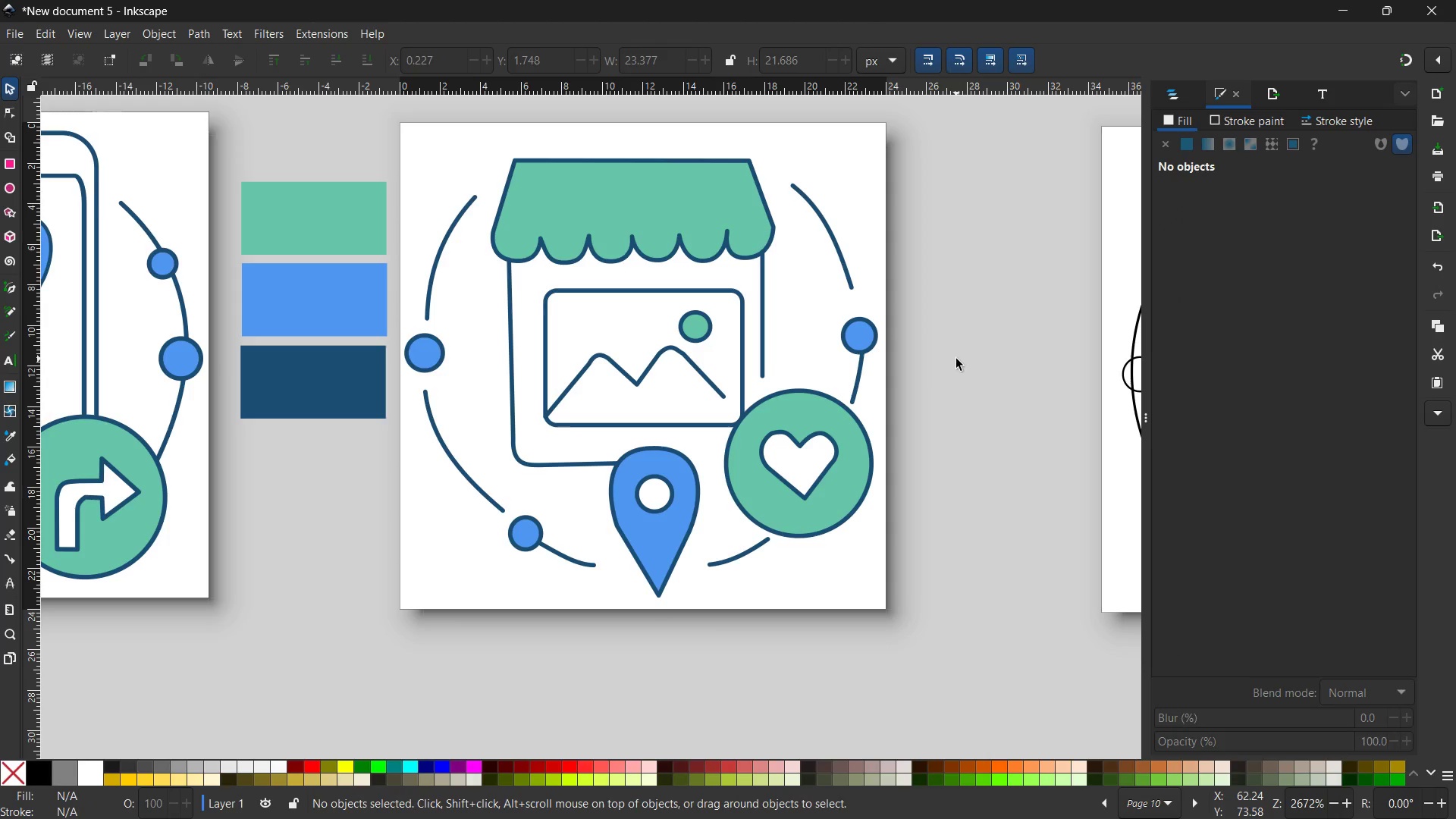 
hold_key(key=Space, duration=1.5)
 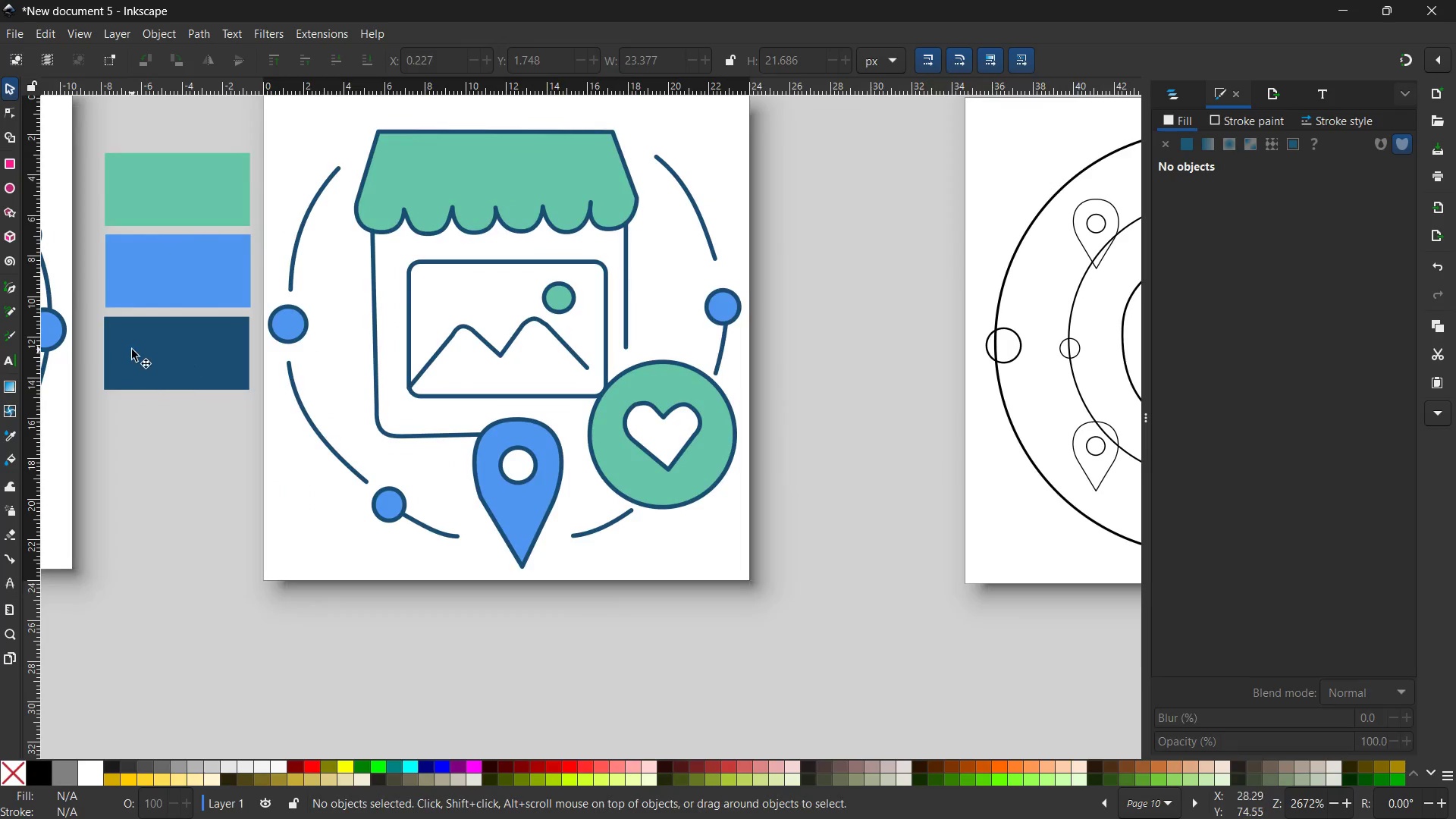 
left_click_drag(start_coordinate=[967, 406], to_coordinate=[830, 377])
 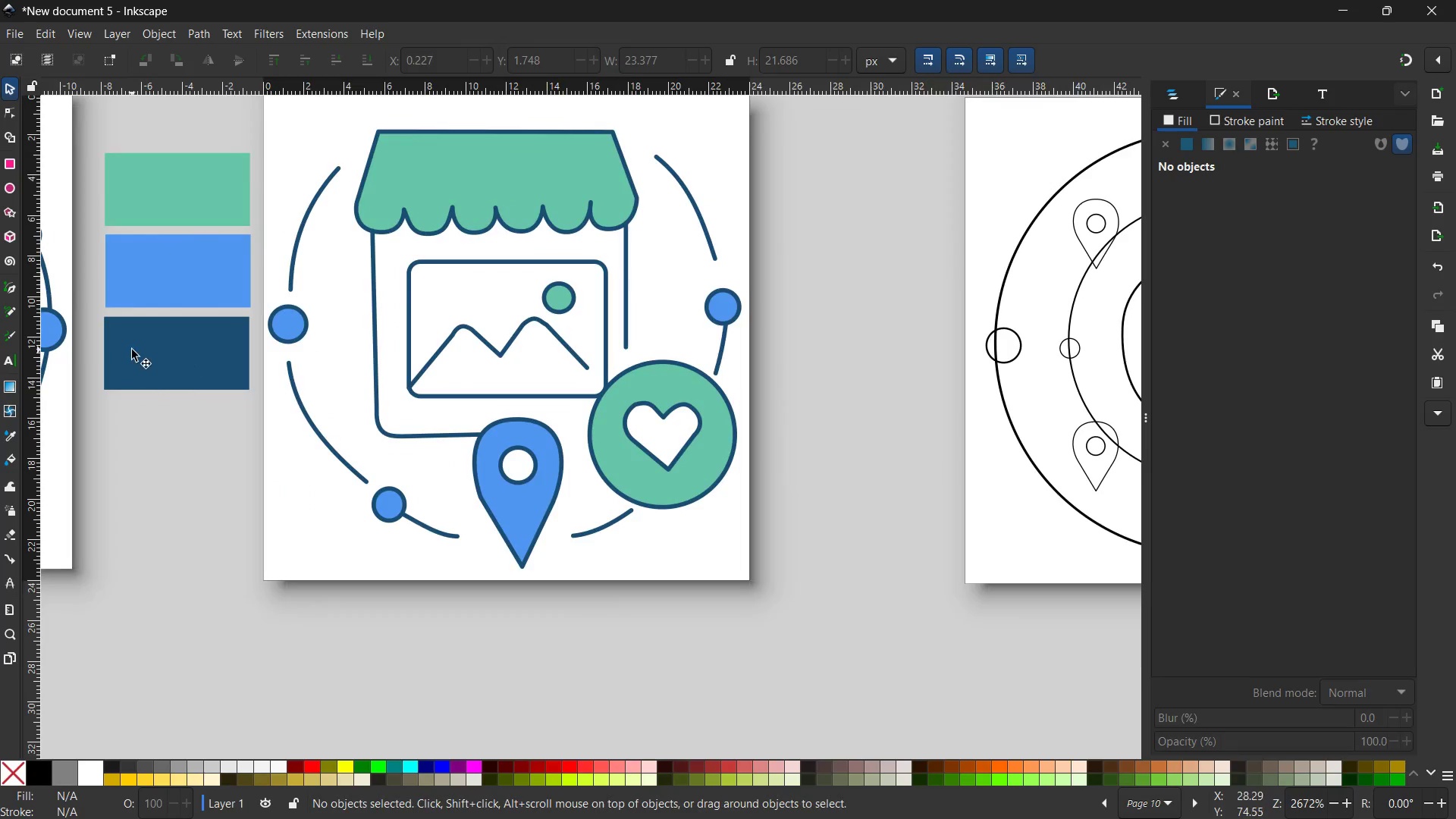 
key(Space)
 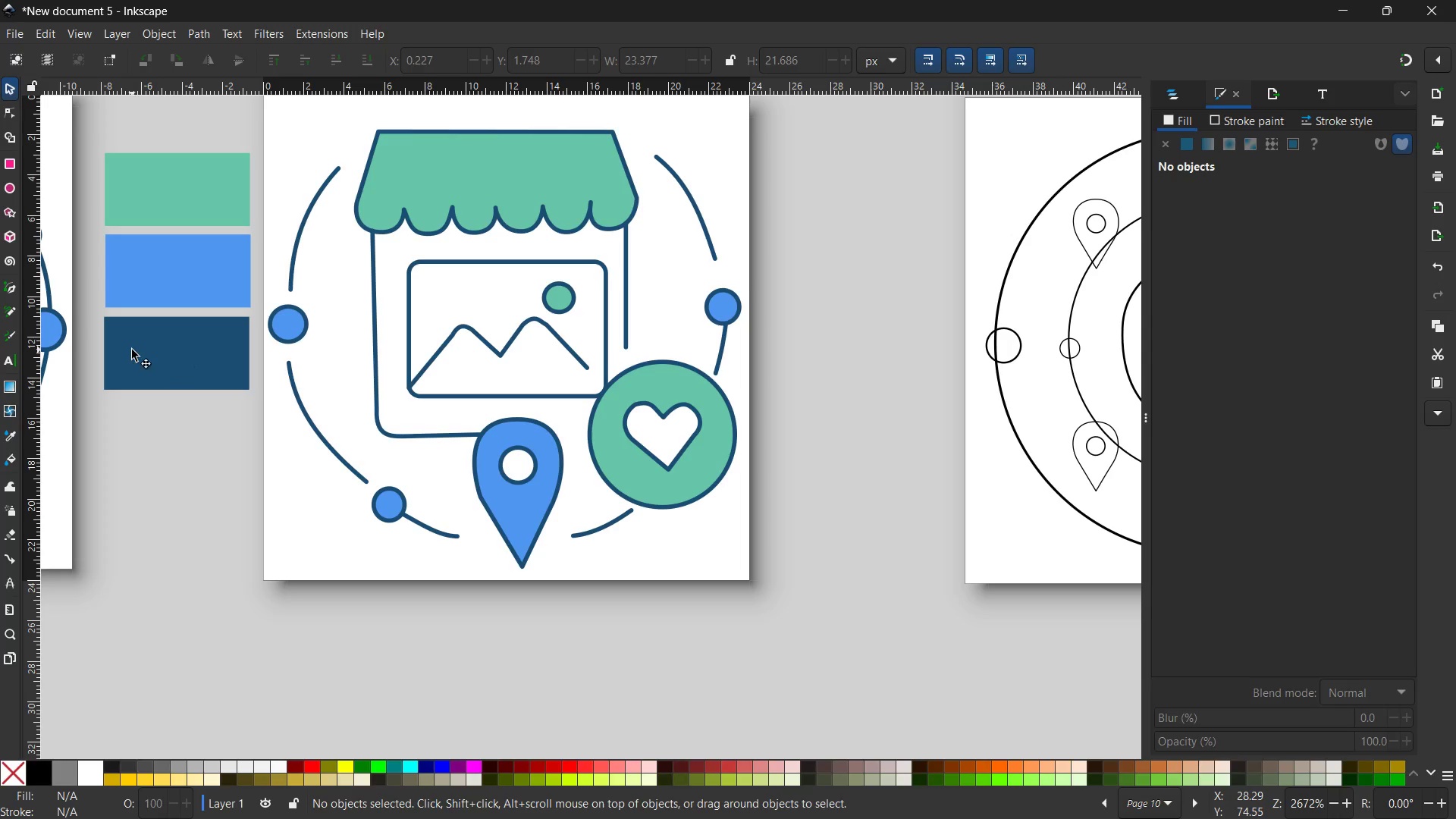 
left_click_drag(start_coordinate=[132, 350], to_coordinate=[843, 367])
 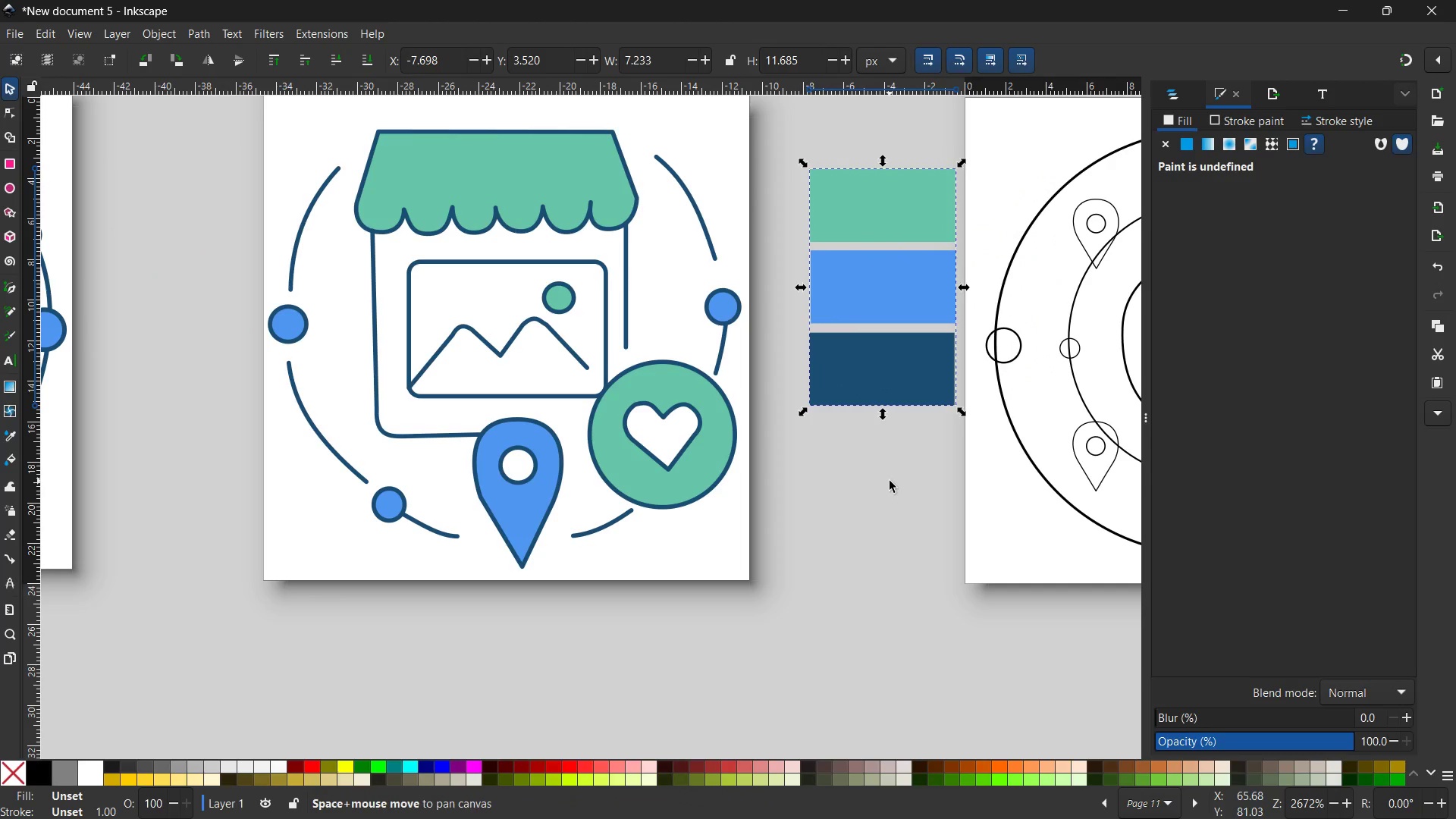 
hold_key(key=Space, duration=1.0)
 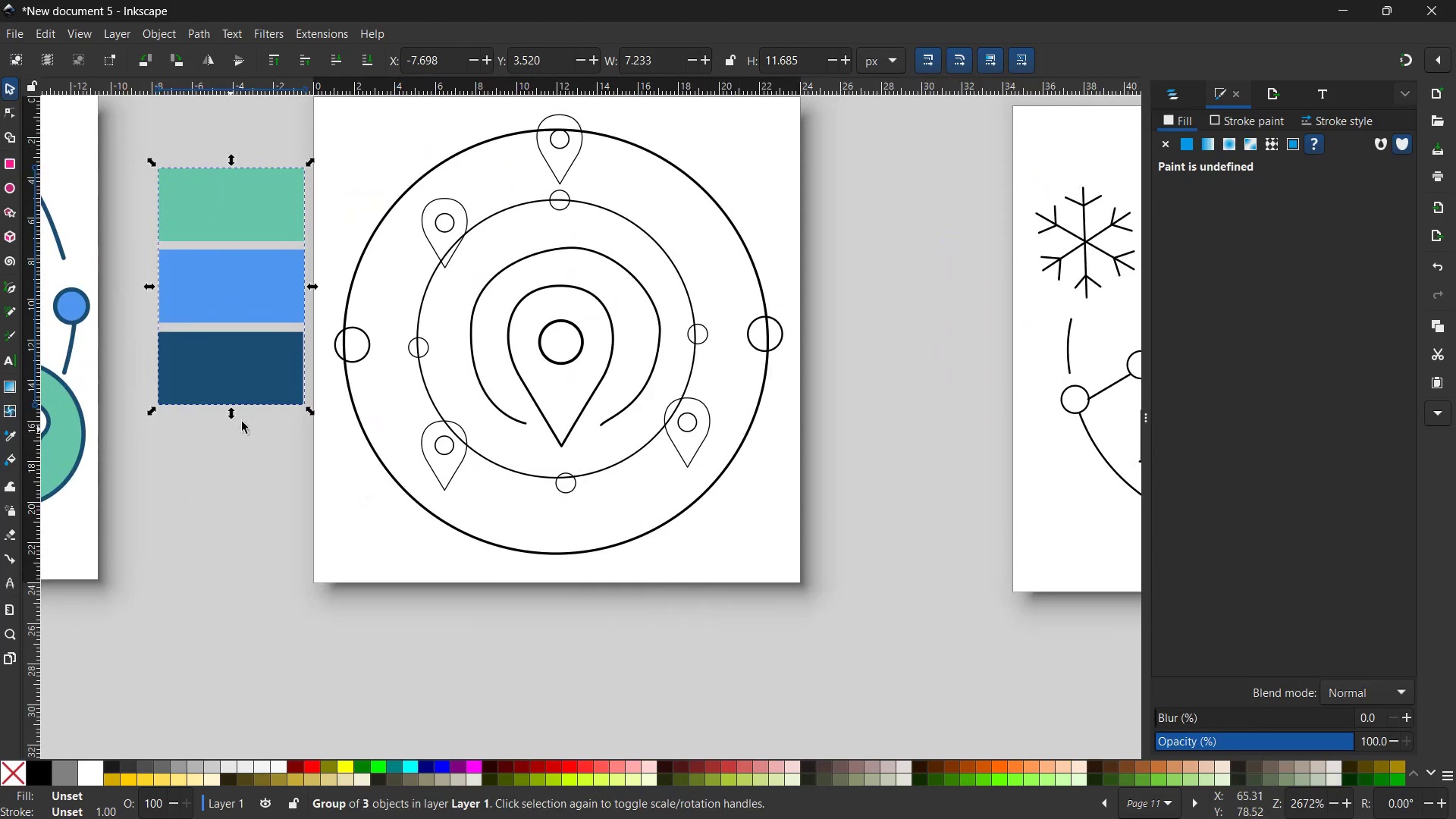 
left_click_drag(start_coordinate=[890, 481], to_coordinate=[239, 480])
 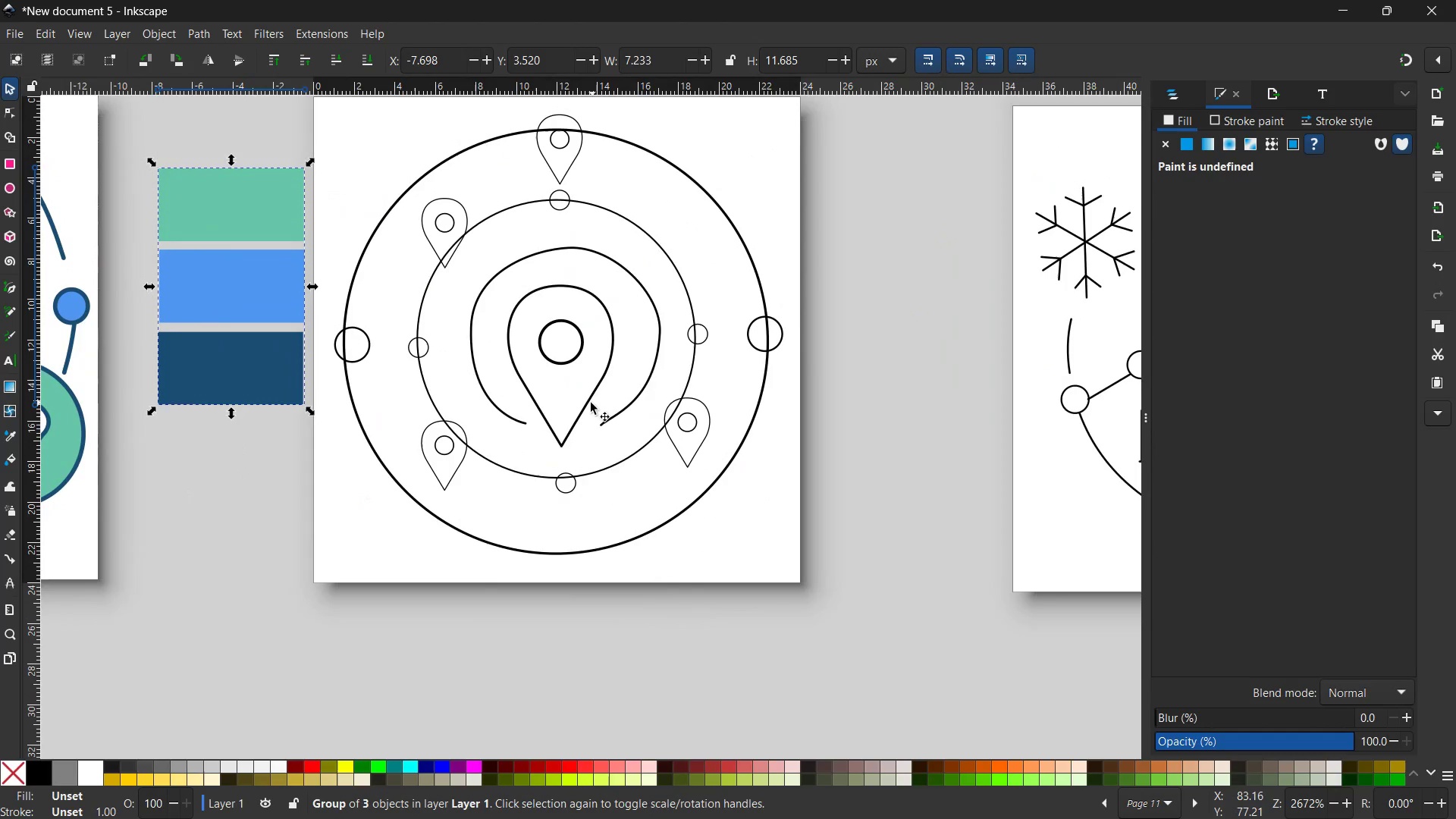 
left_click([588, 403])
 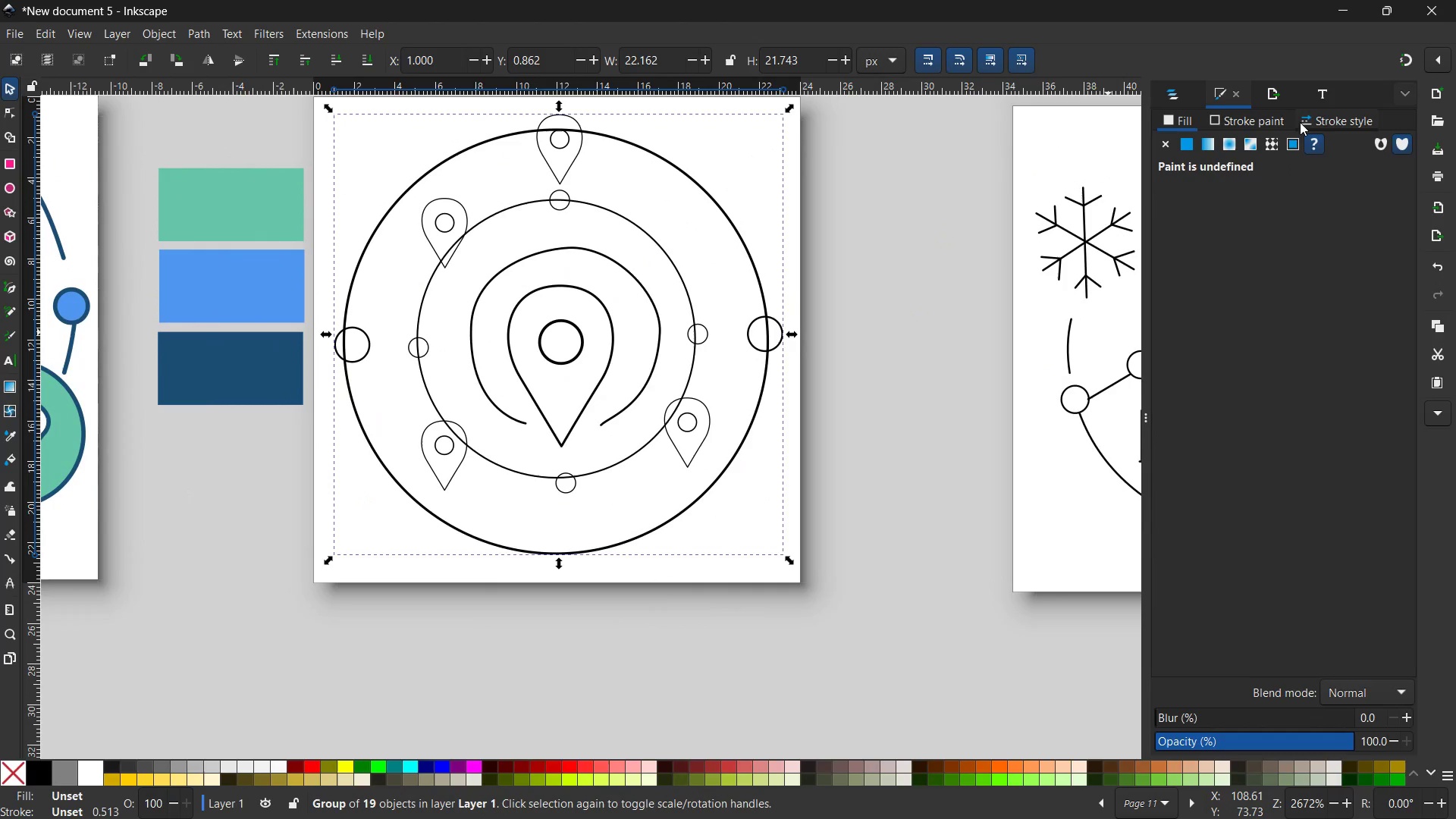 
left_click([1334, 118])
 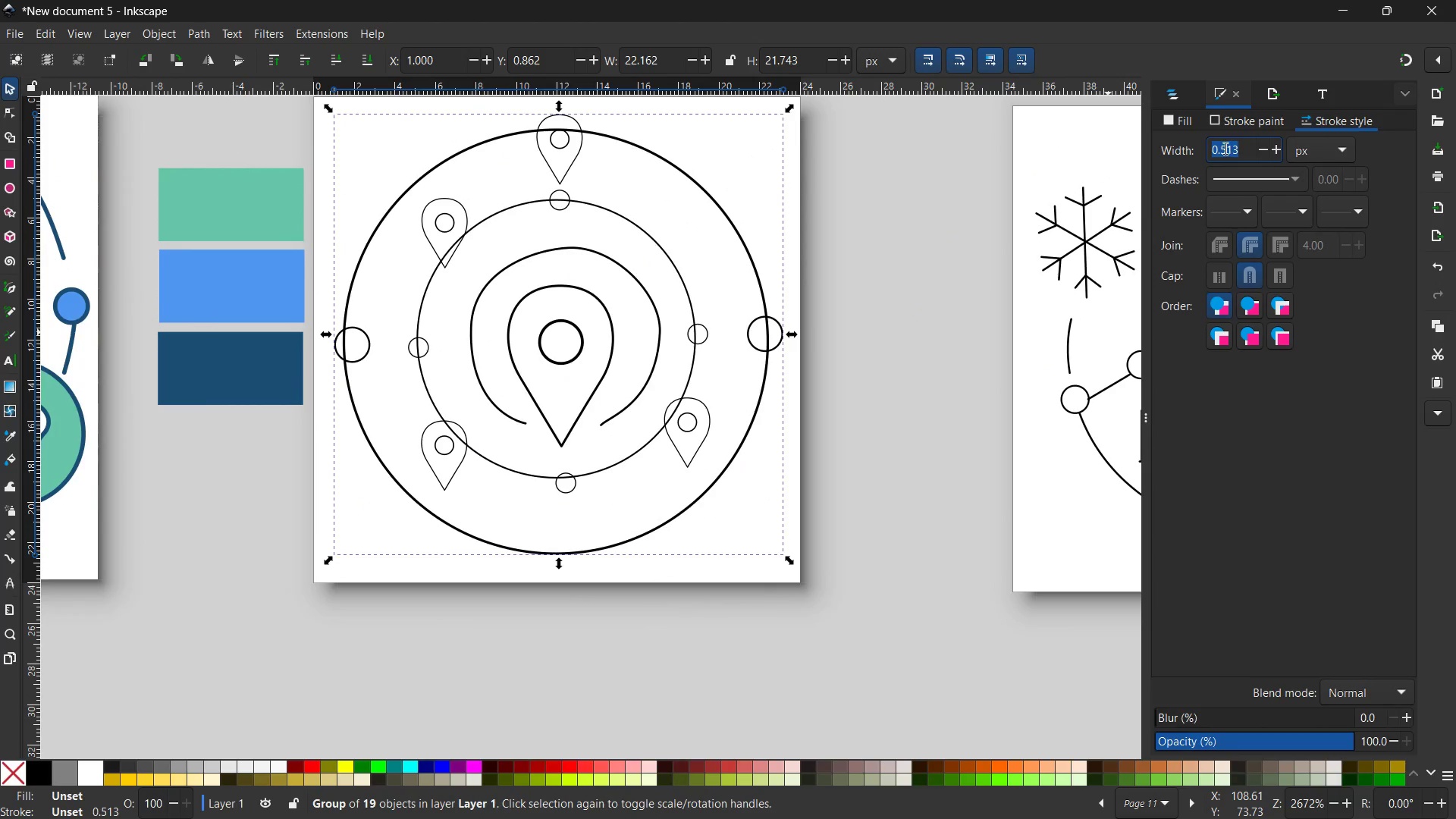 
left_click([1222, 149])
 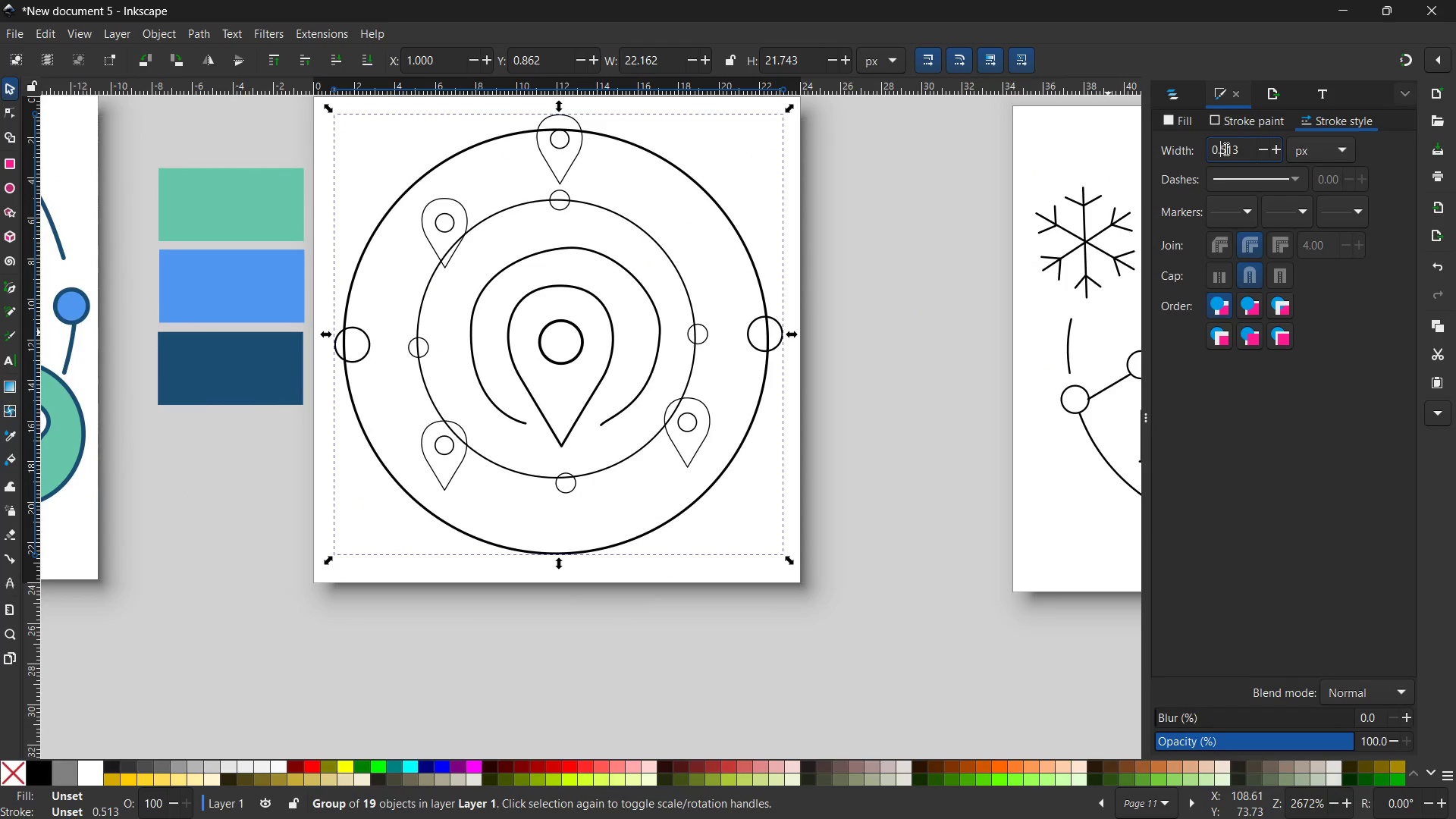 
left_click_drag(start_coordinate=[1225, 149], to_coordinate=[1250, 148])
 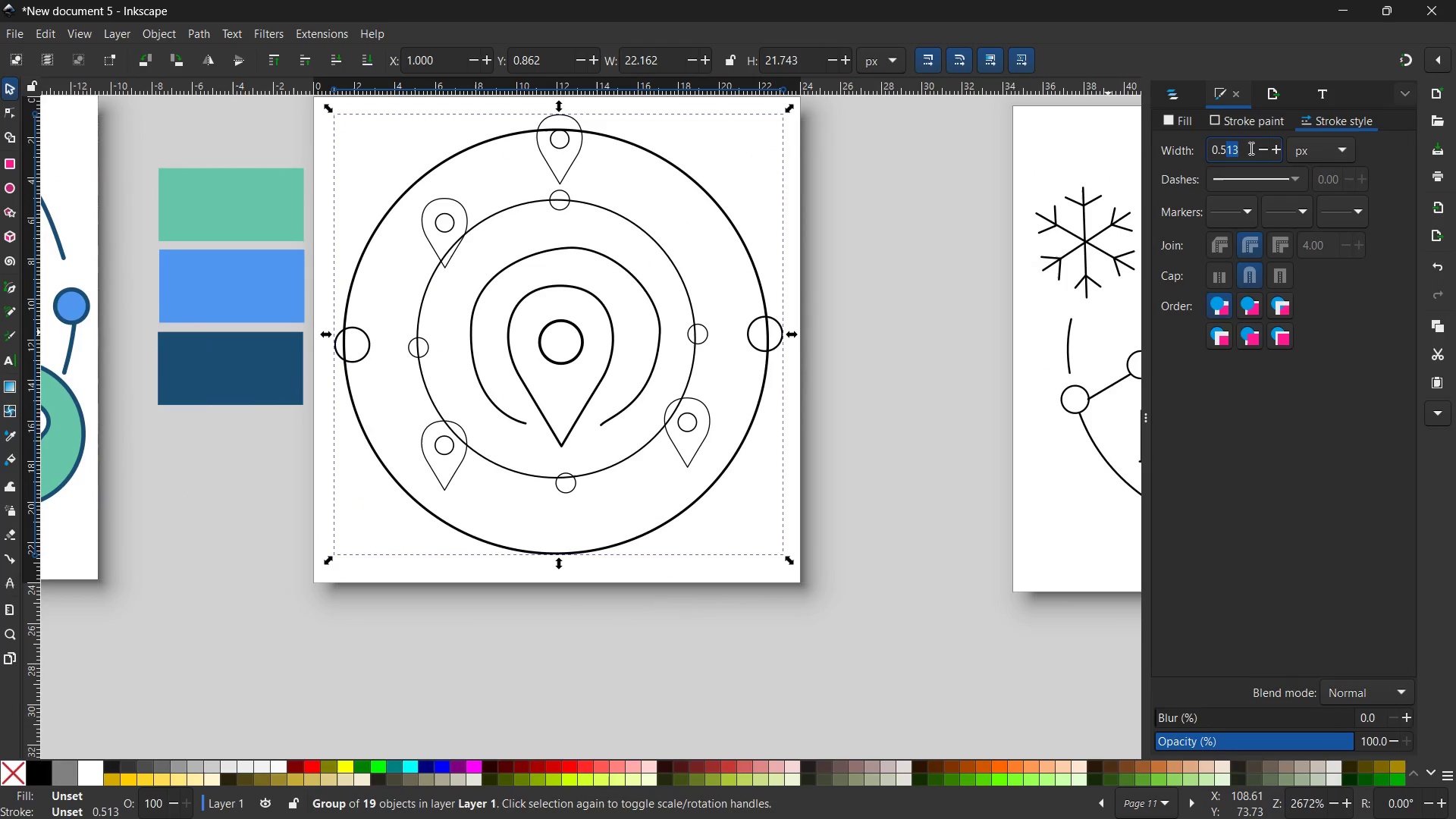 
key(Backspace)
 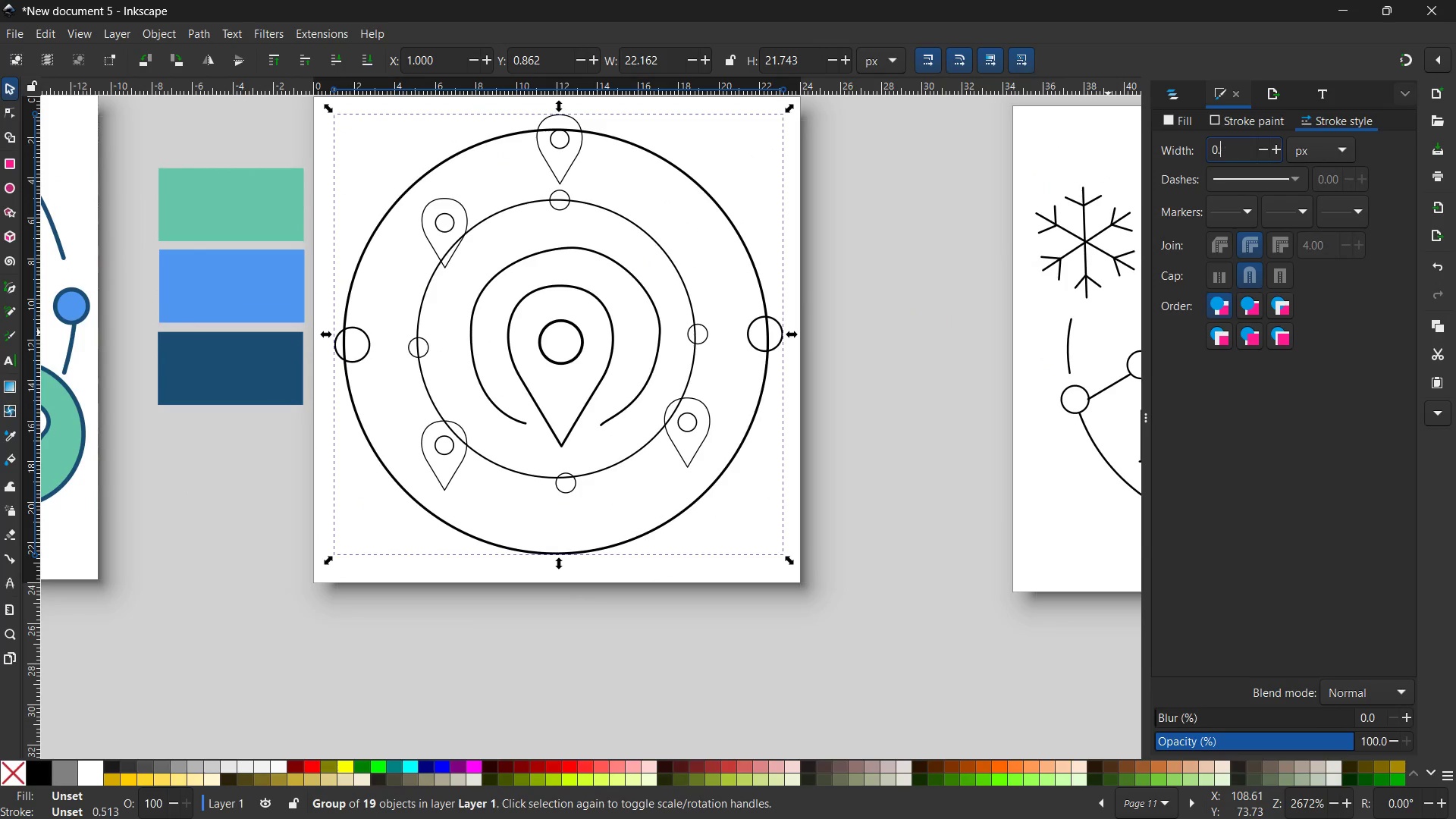 
key(Backspace)
 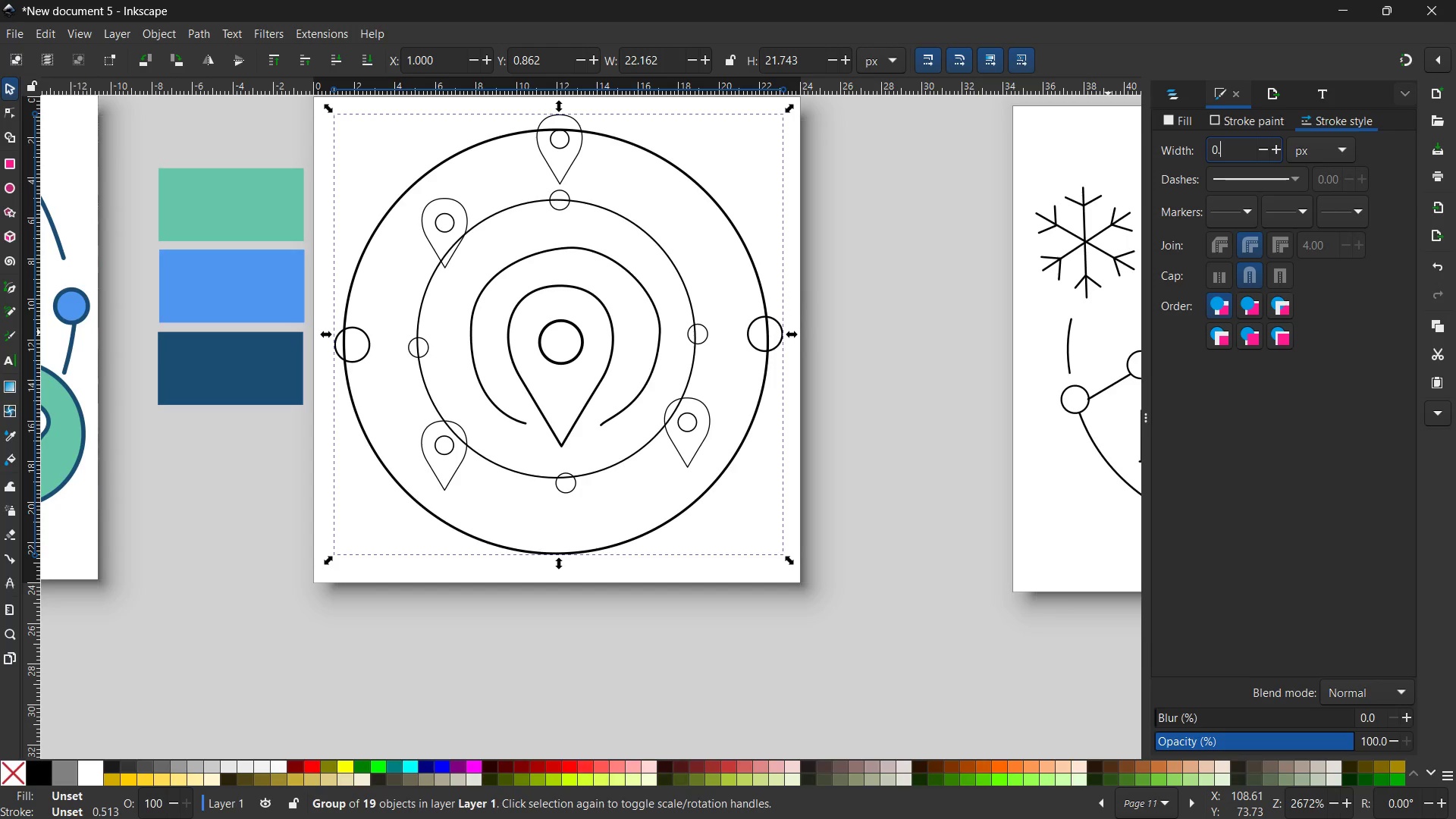 
key(Numpad2)
 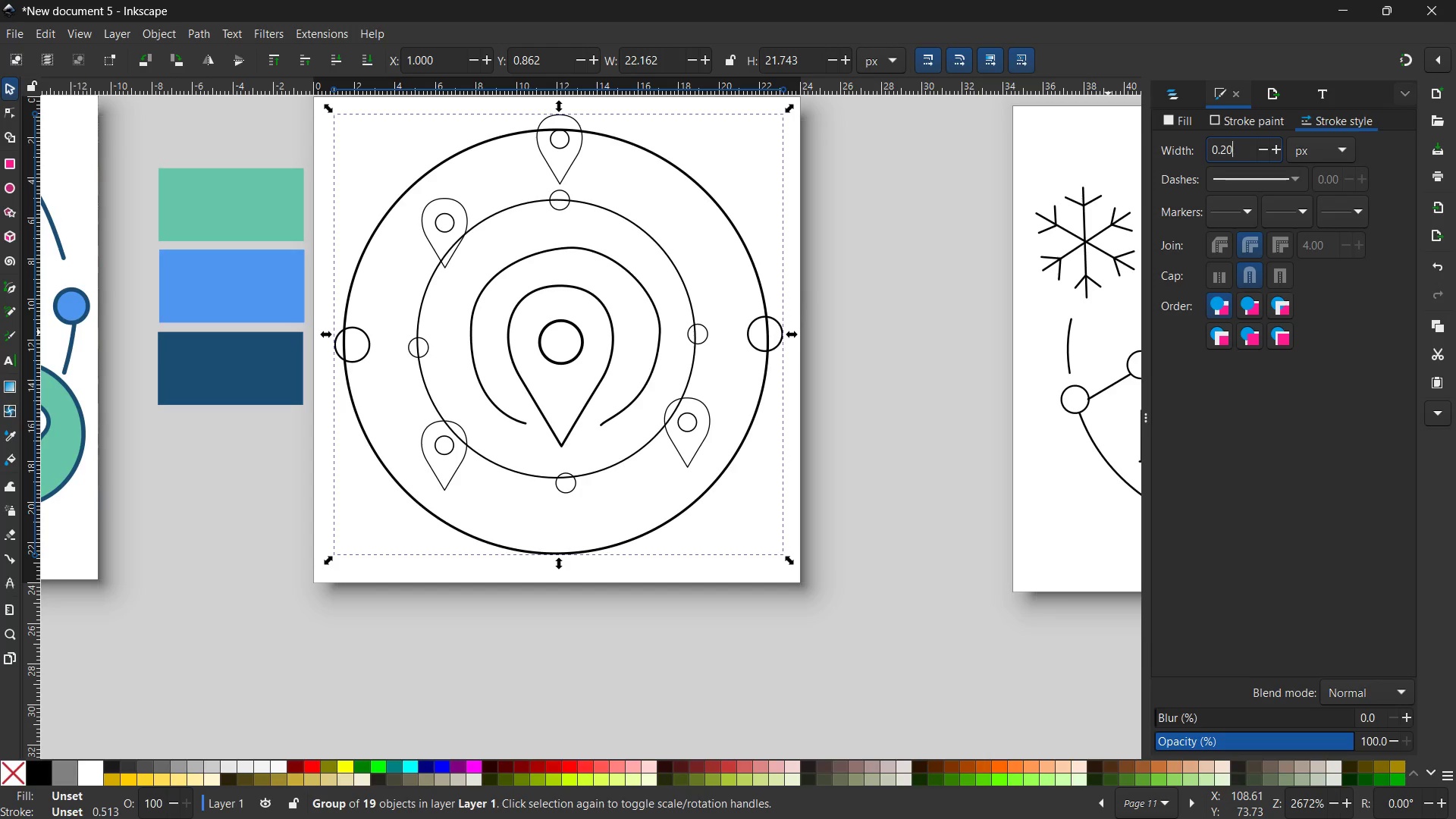 
key(Numpad0)
 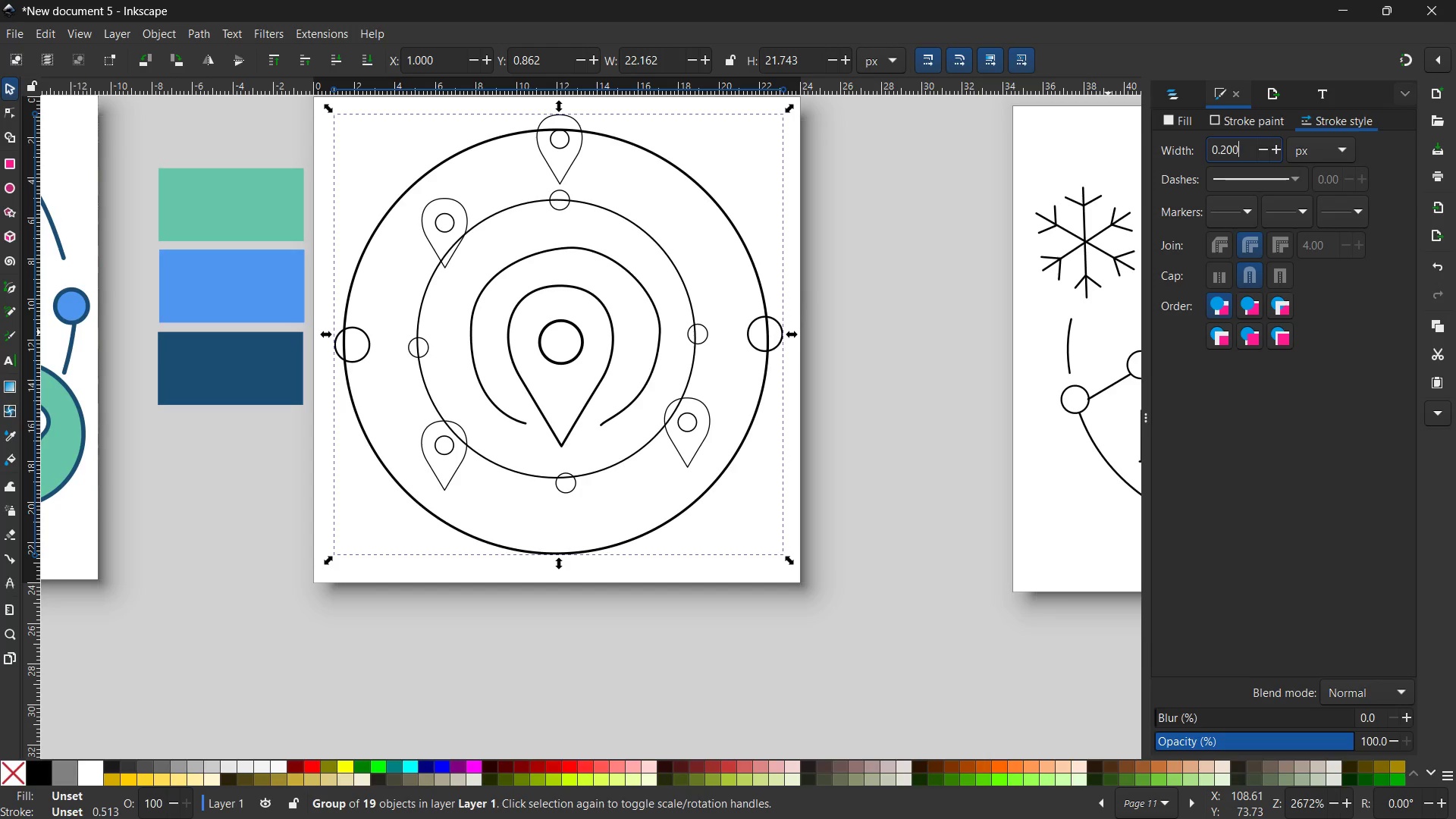 
key(Numpad0)
 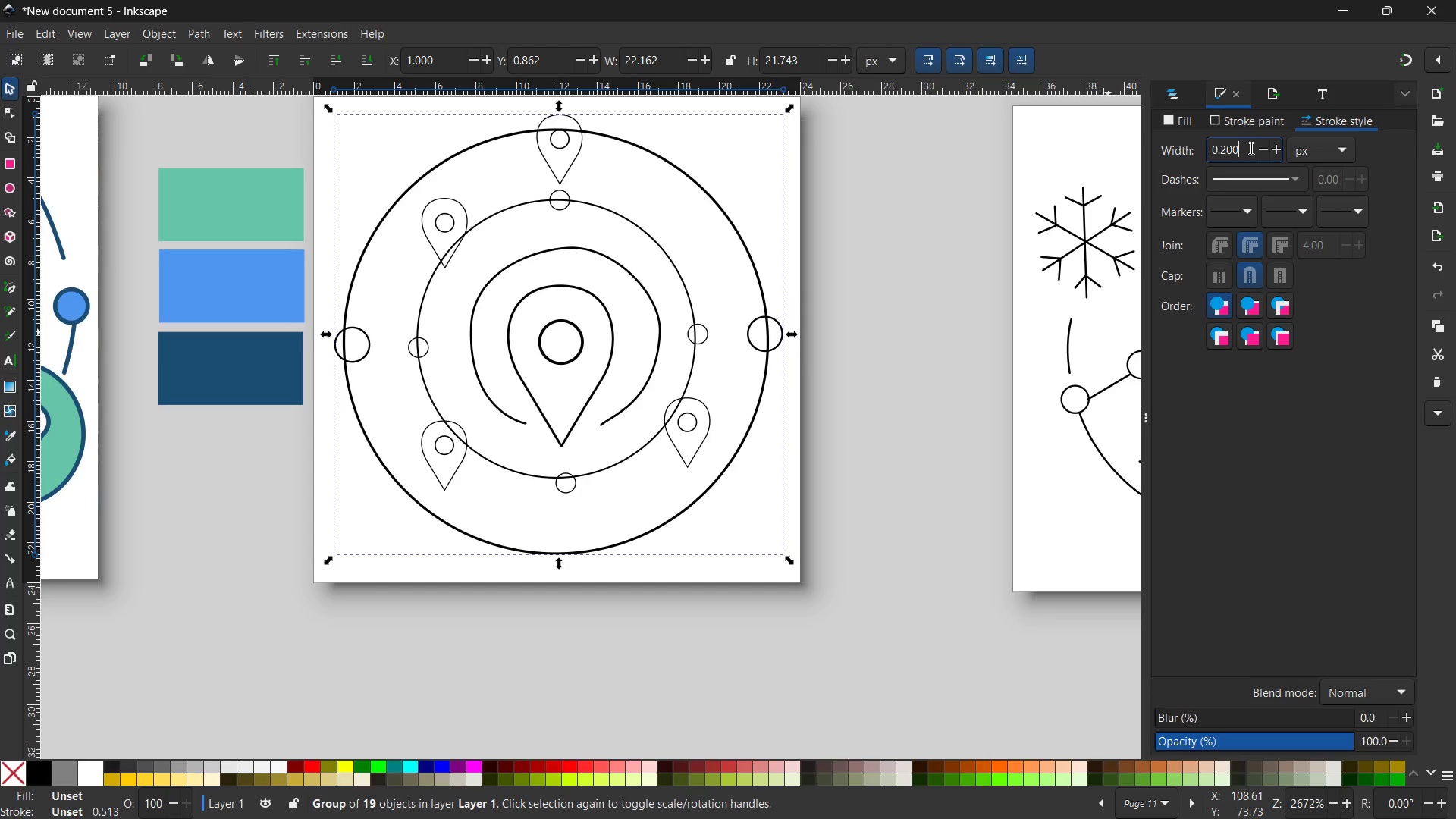 
key(Enter)
 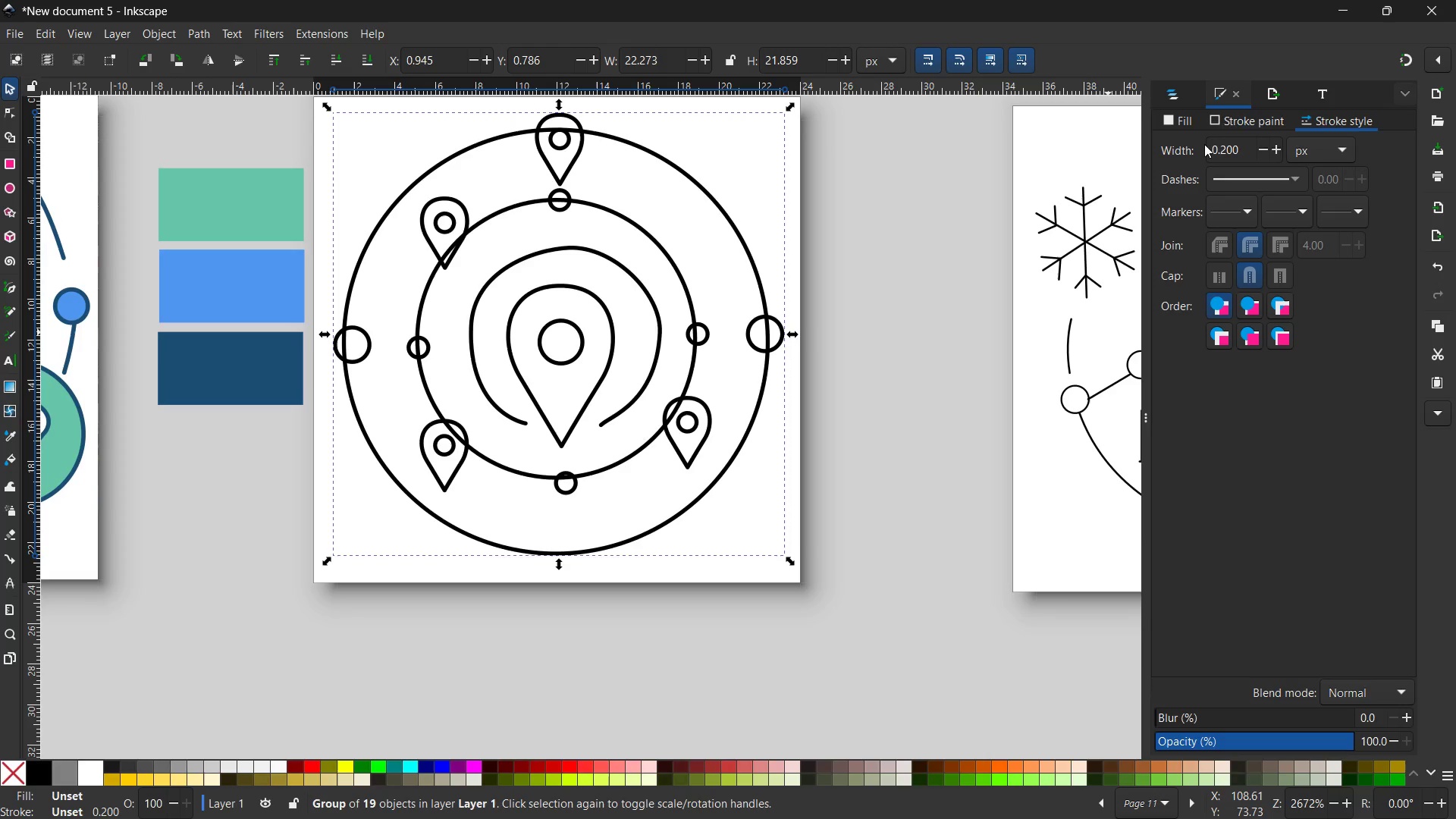 
left_click([1225, 115])
 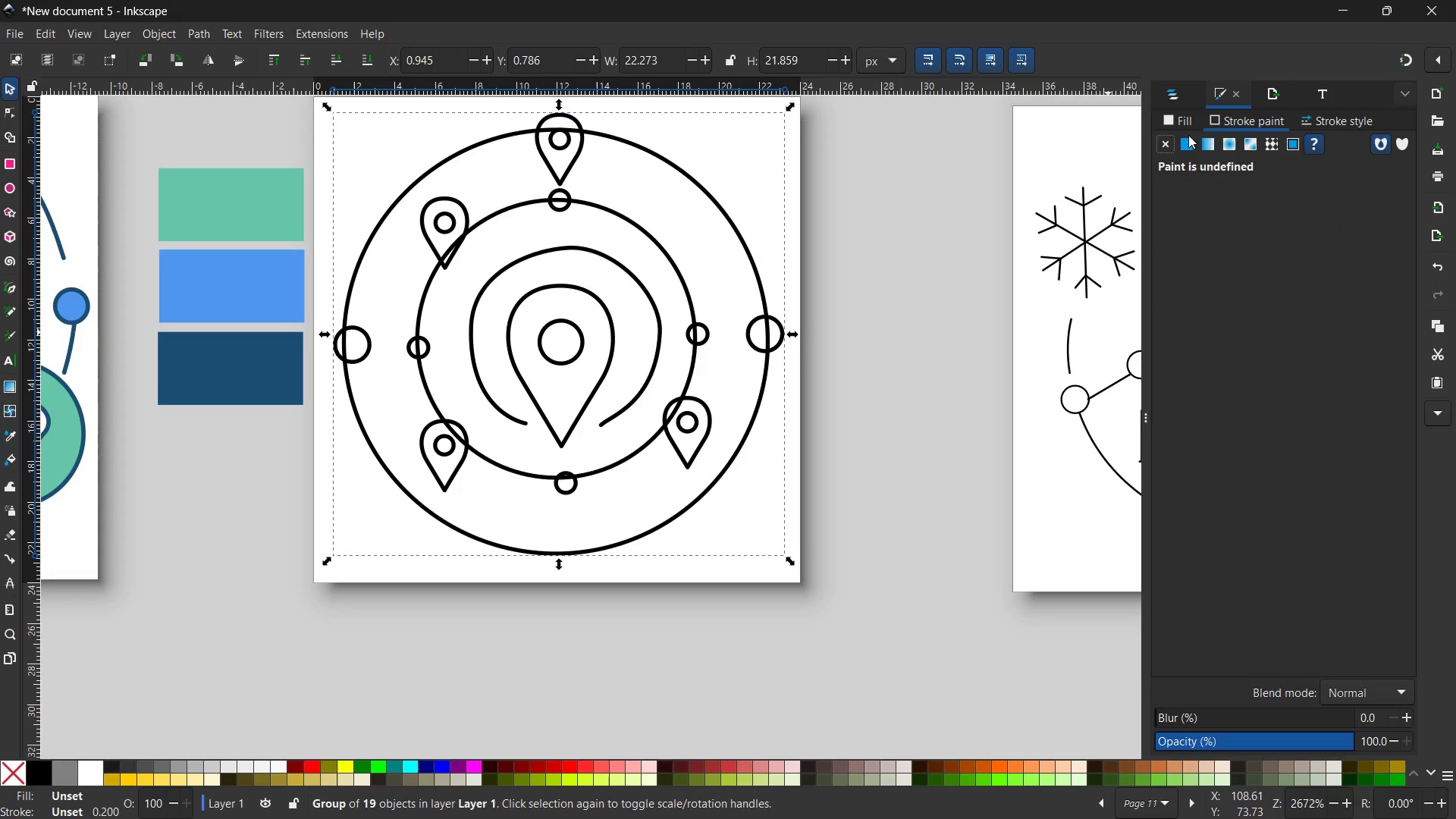 
left_click([1188, 136])
 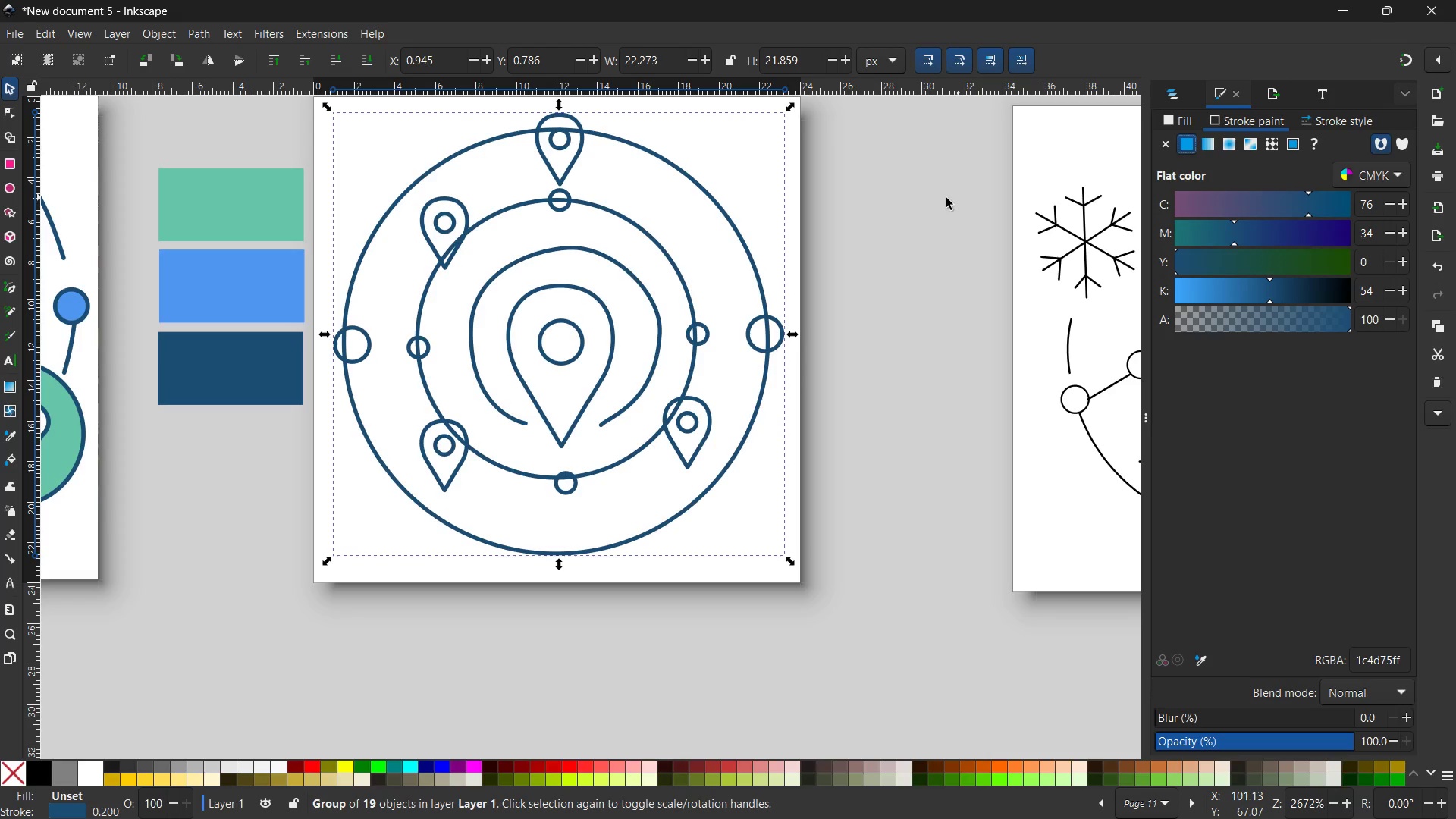 
left_click([900, 198])
 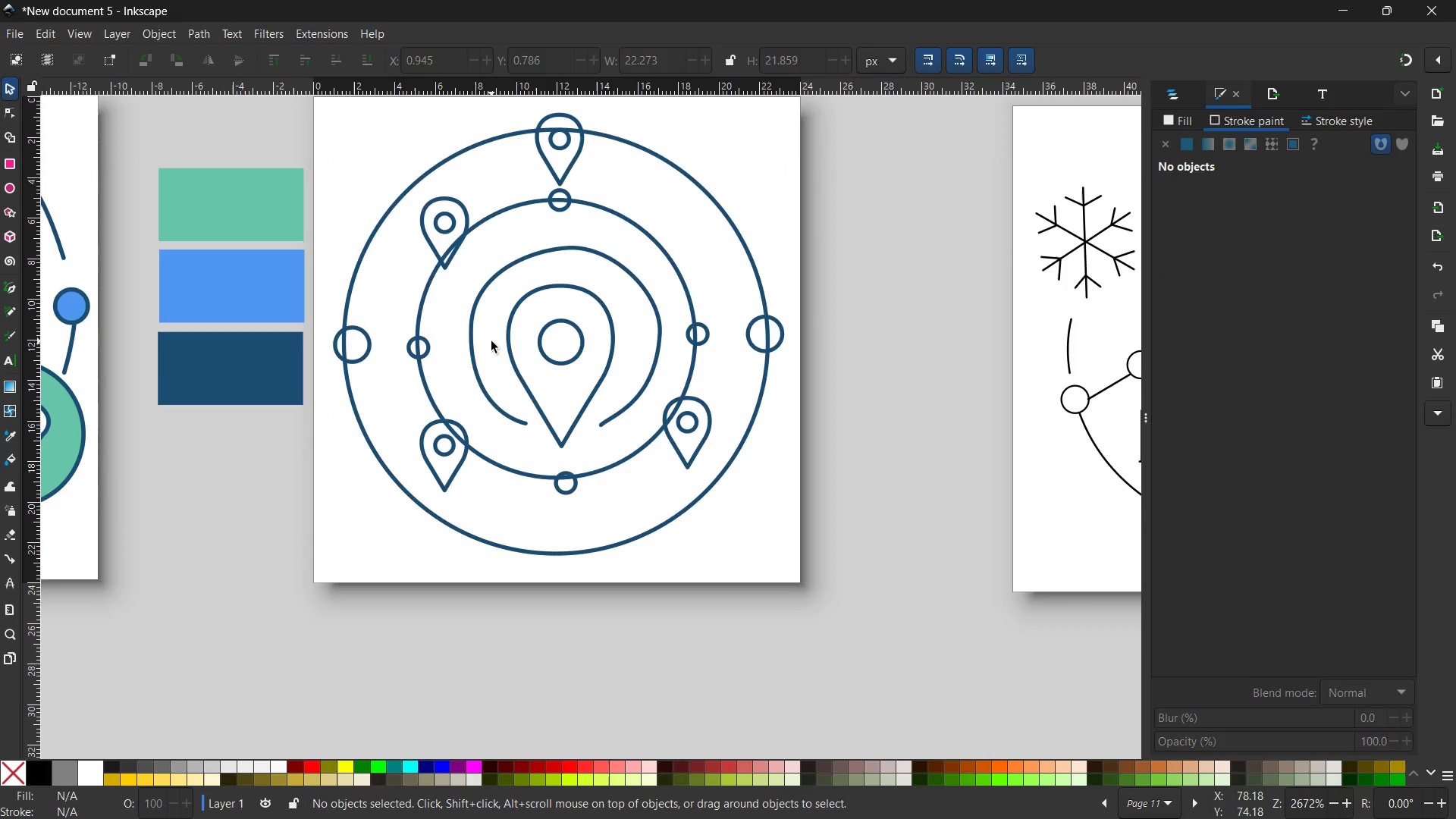 
scroll: coordinate [491, 341], scroll_direction: up, amount: 1.0
 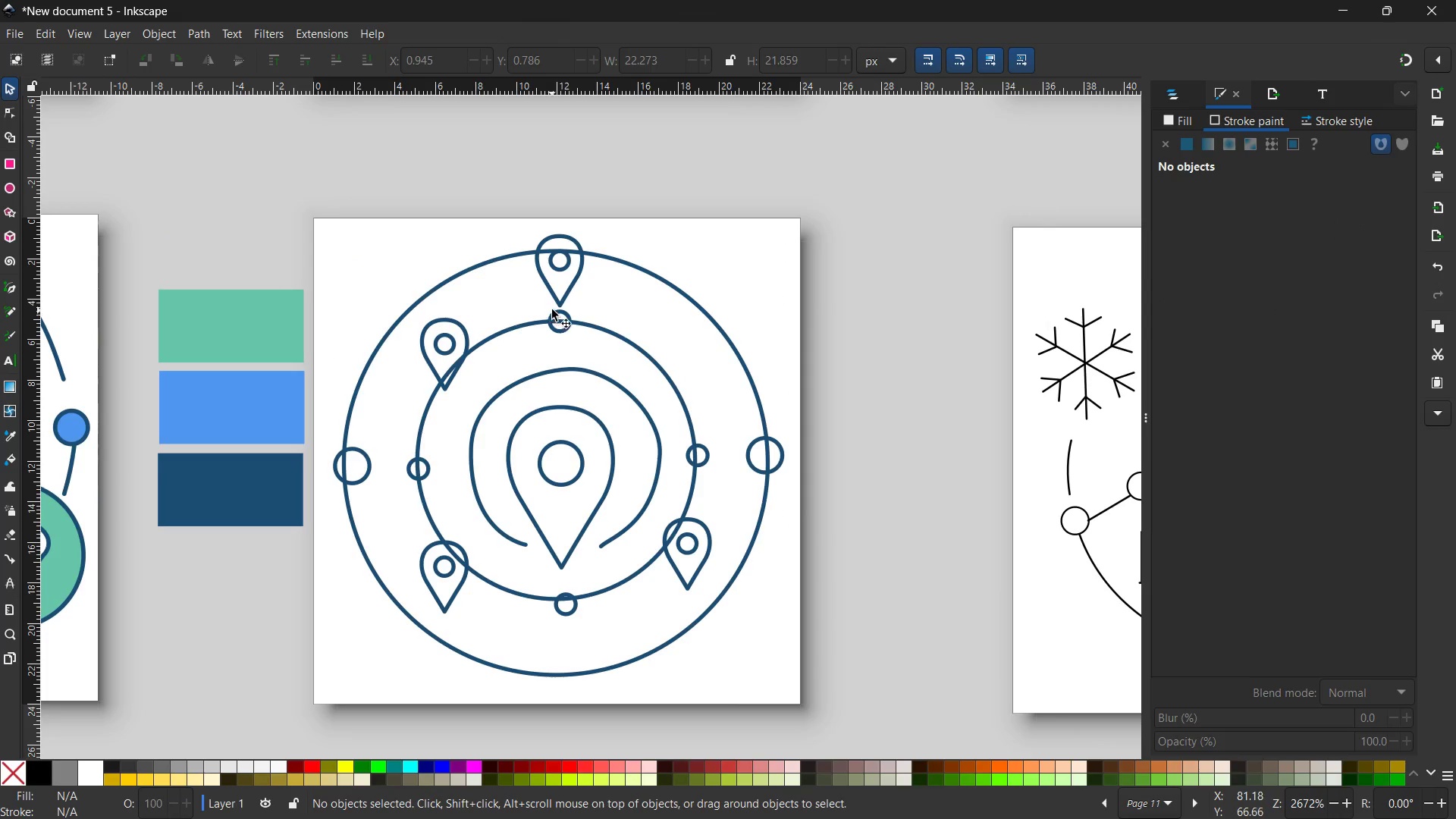 
left_click([552, 309])
 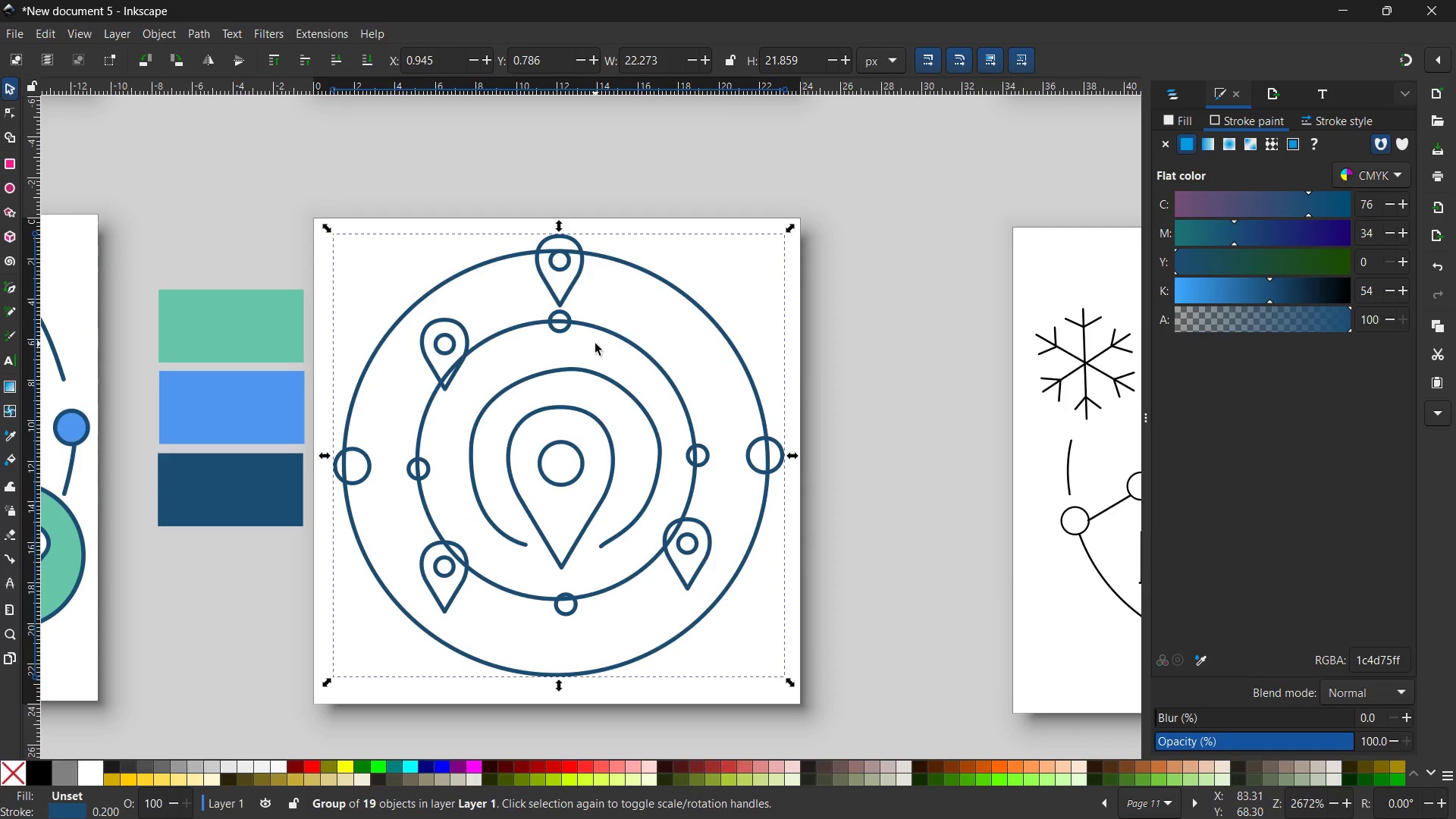 
scroll: coordinate [595, 344], scroll_direction: down, amount: 1.0
 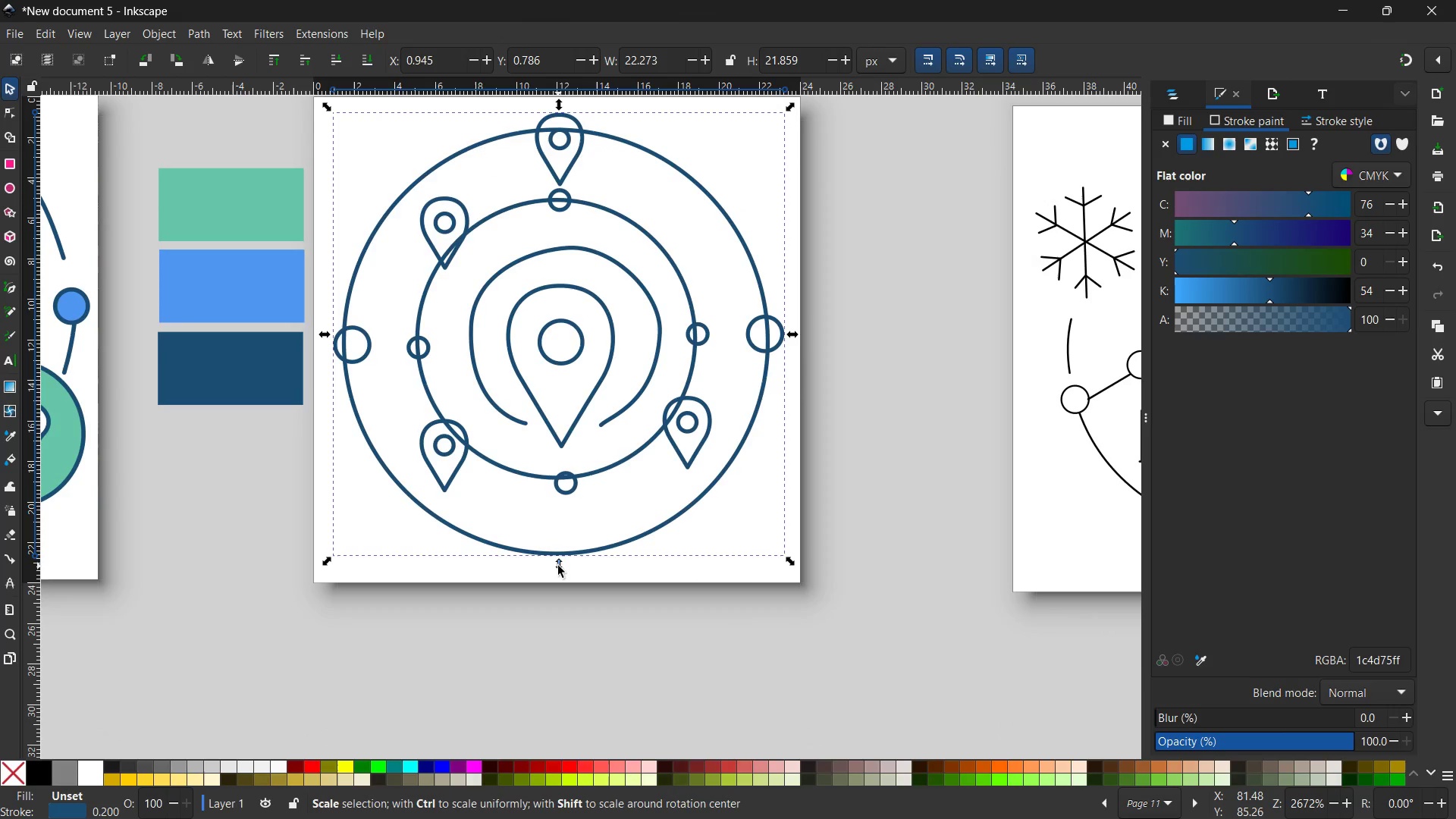 
hold_key(key=ShiftLeft, duration=0.5)
left_click_drag(start_coordinate=[558, 566], to_coordinate=[560, 590])
 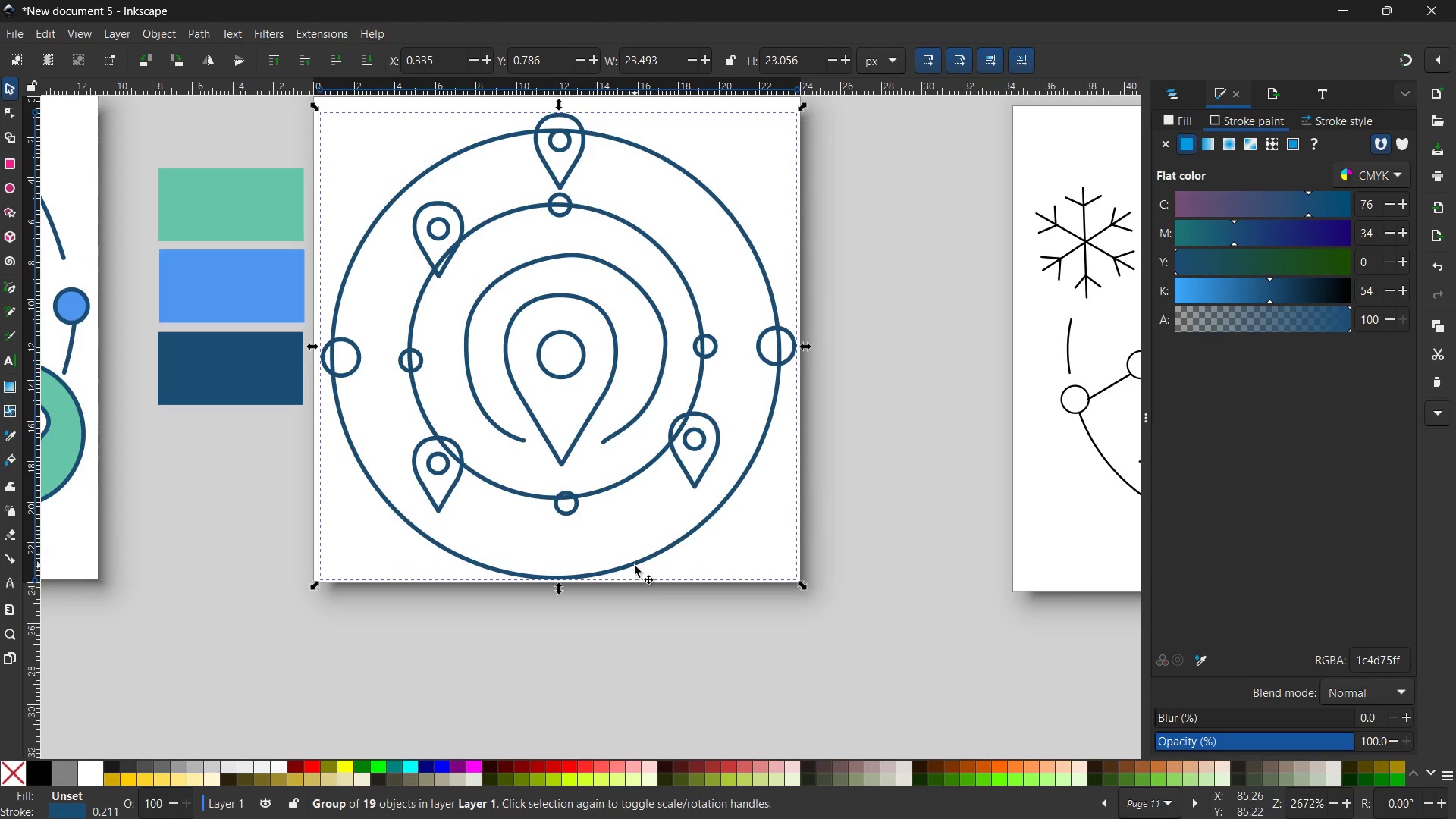 
hold_key(key=ControlLeft, duration=1.73)
 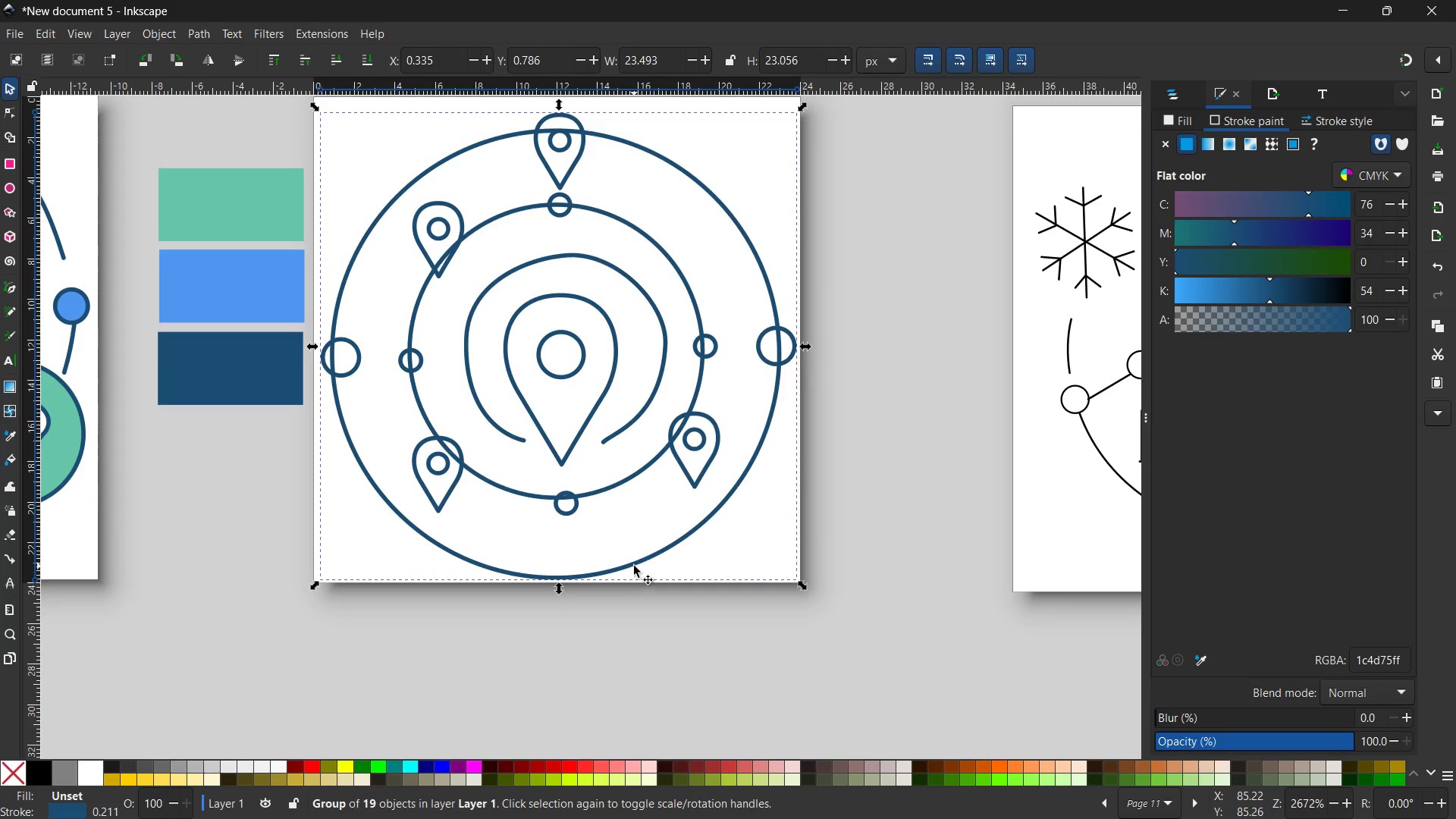 
left_click_drag(start_coordinate=[634, 566], to_coordinate=[632, 555])
 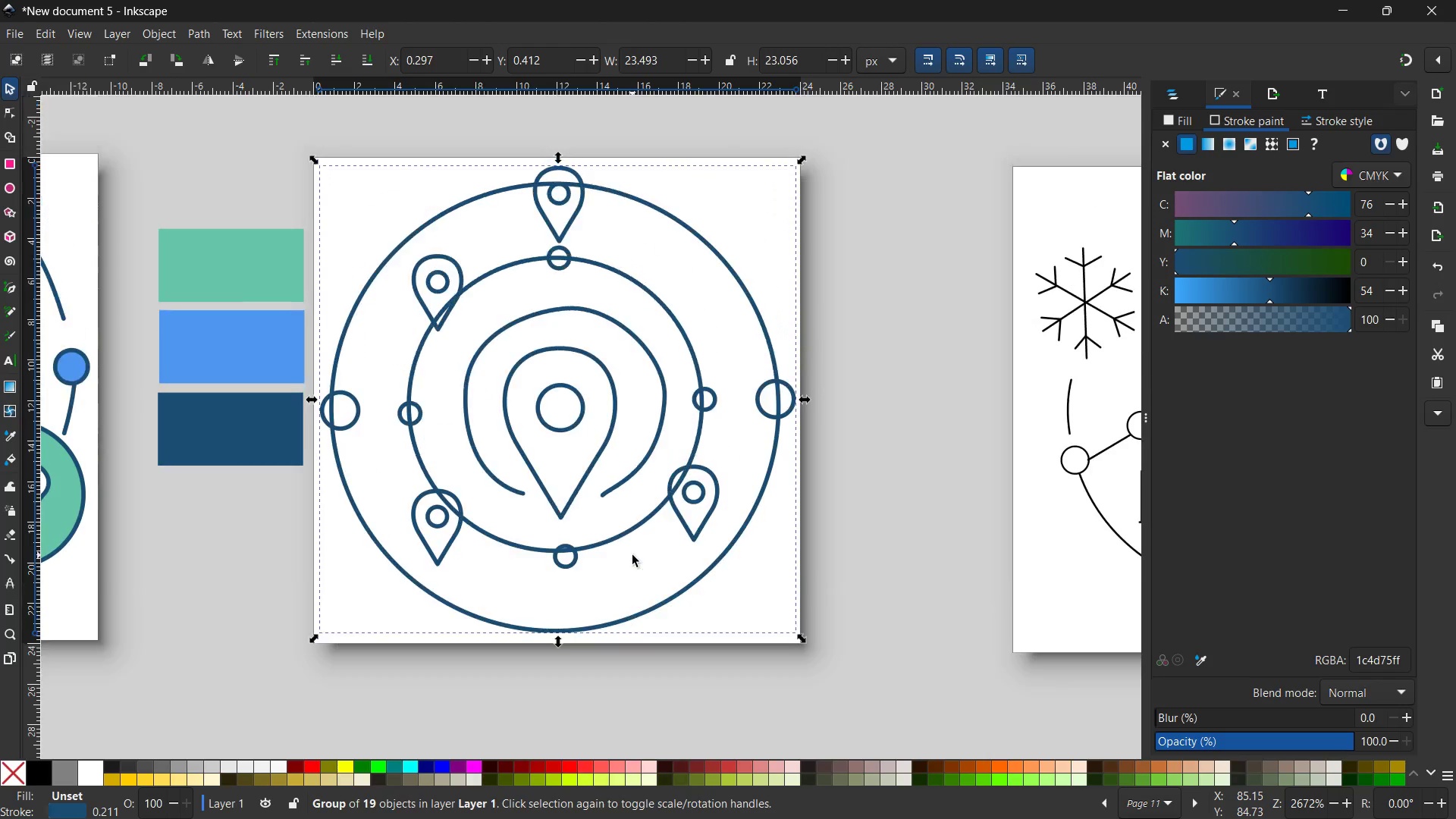 
scroll: coordinate [625, 519], scroll_direction: none, amount: 0.0
 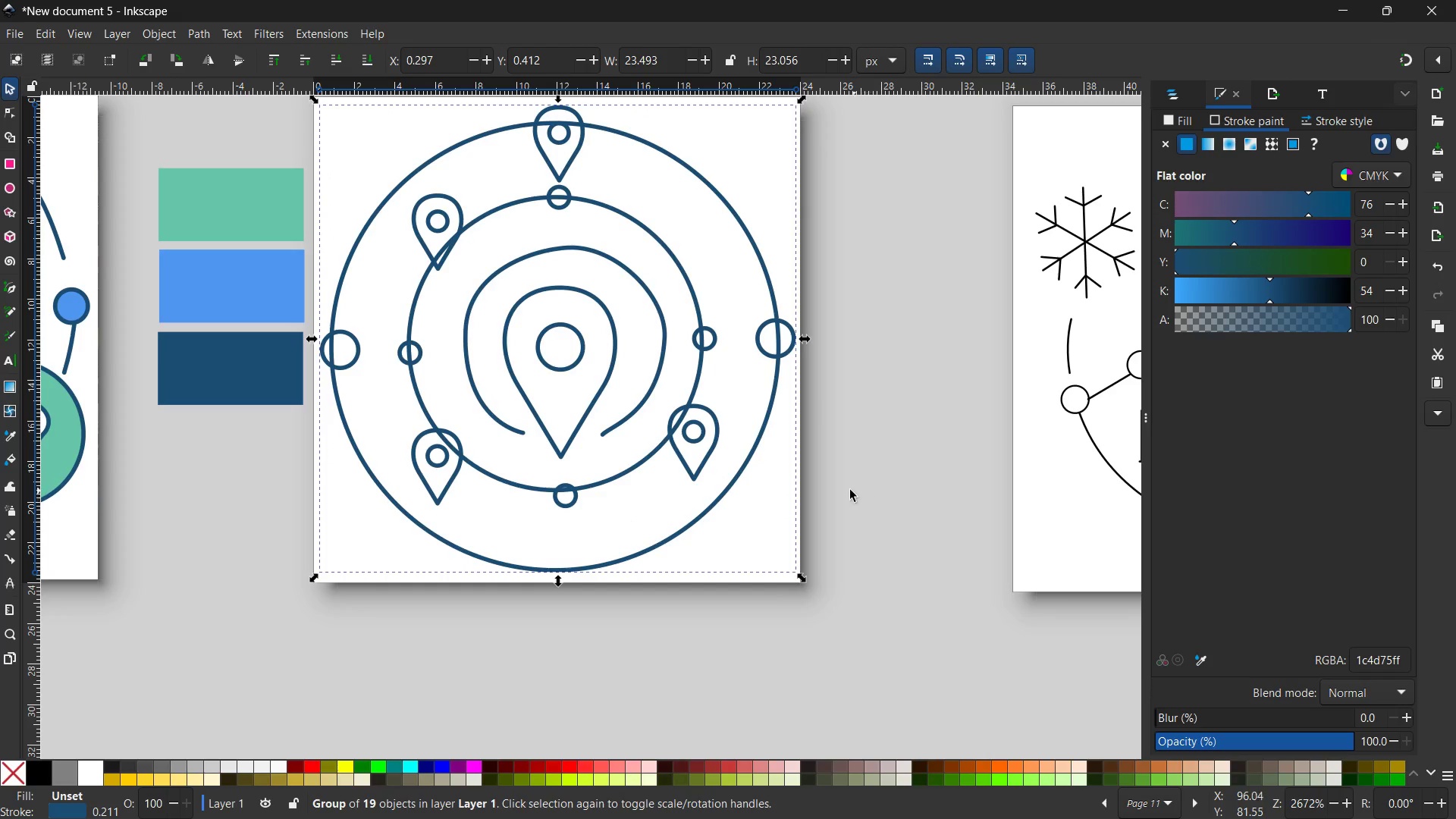 
left_click([850, 490])
 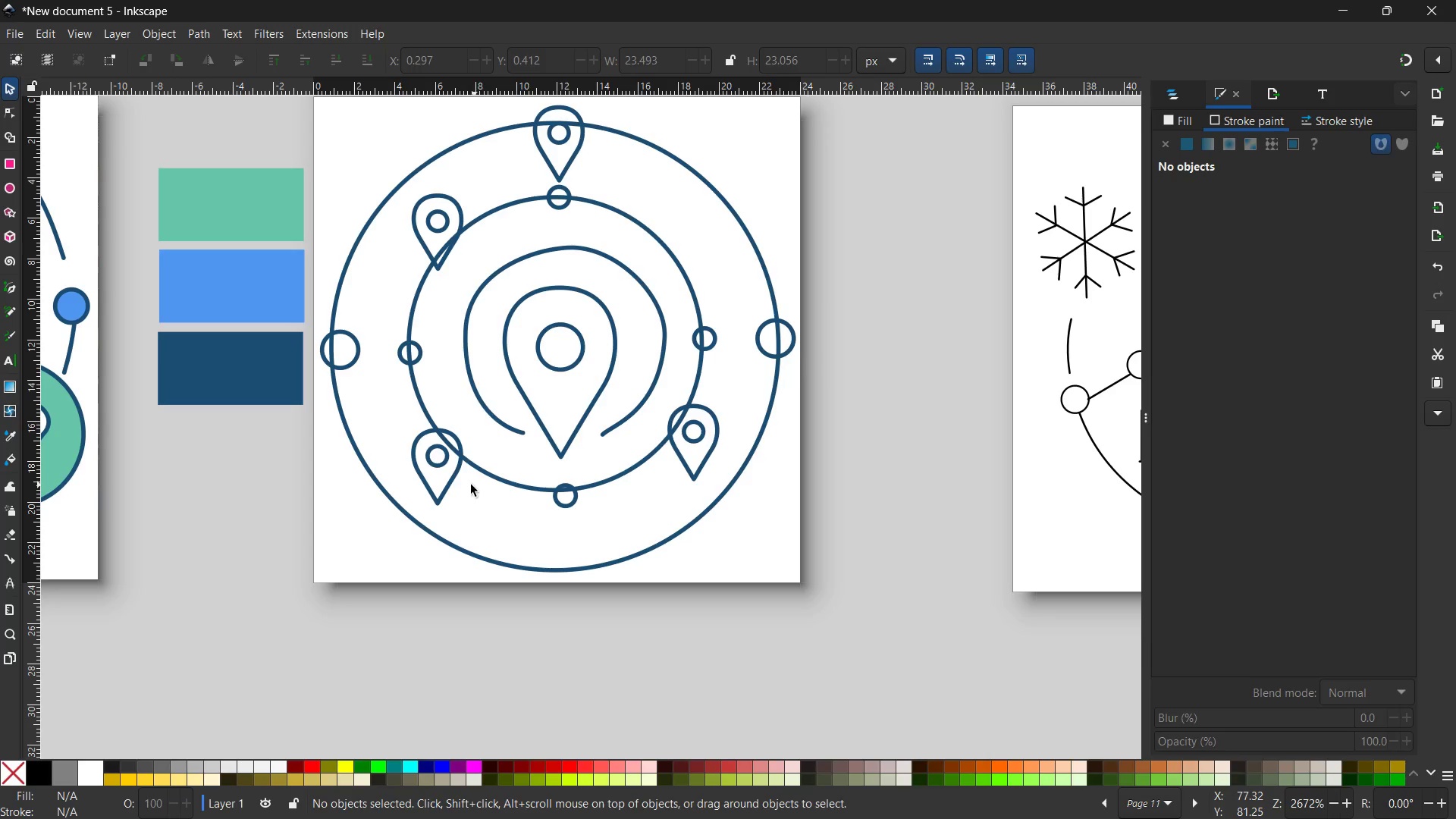 
double_click([450, 483])
 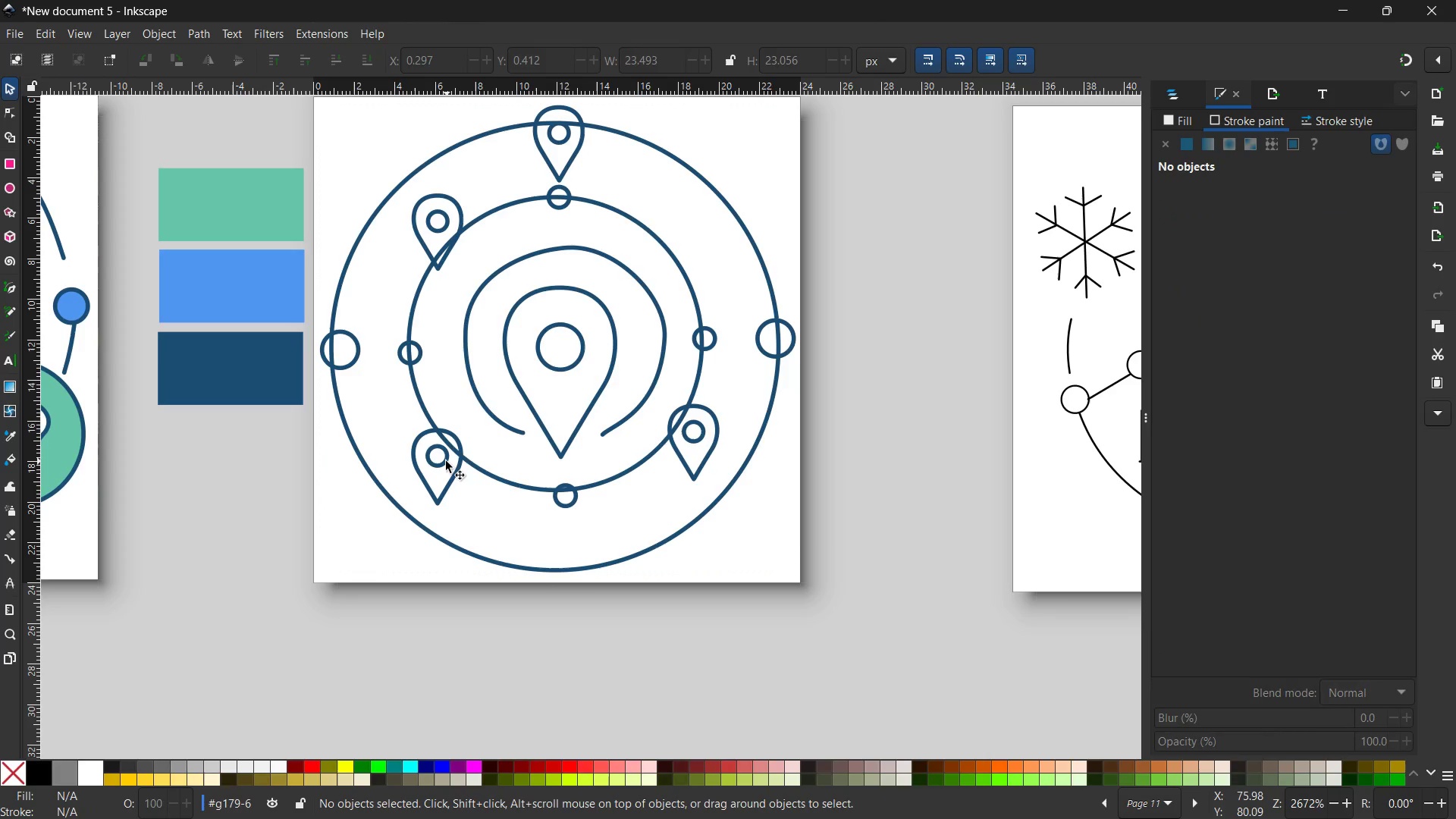 
left_click([446, 461])
 